 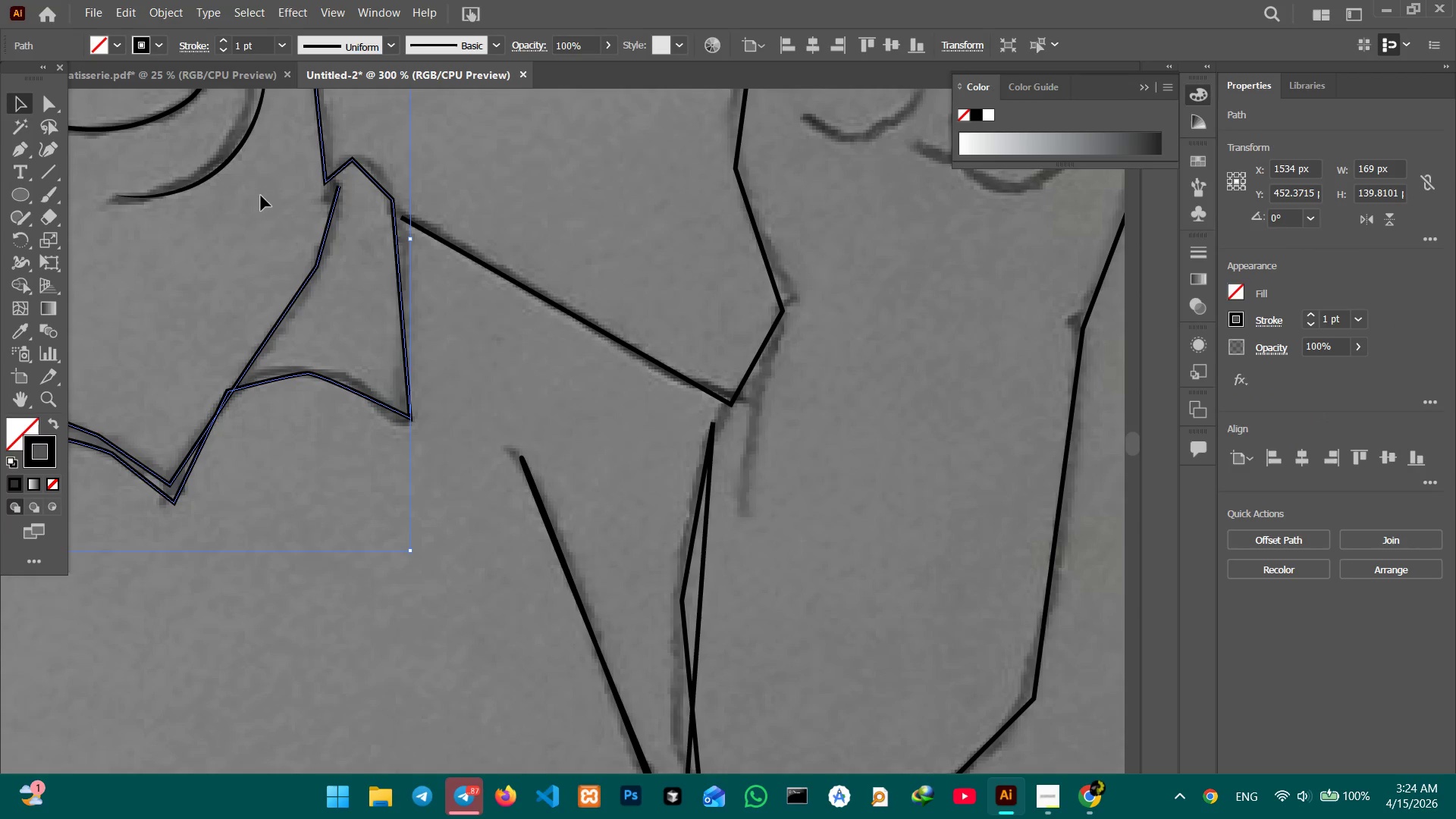 
hold_key(key=Space, duration=0.55)
 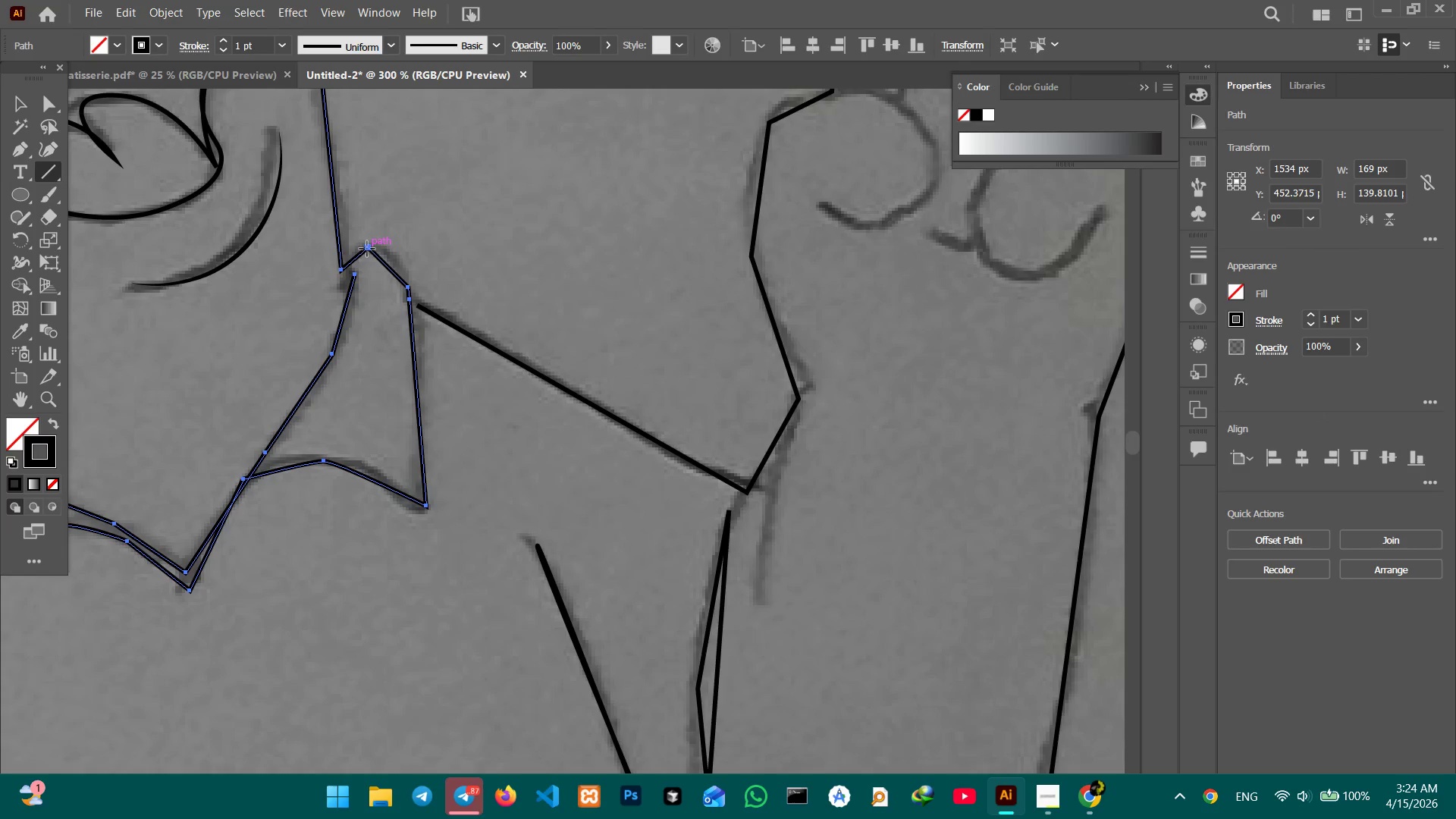 
left_click_drag(start_coordinate=[340, 262], to_coordinate=[356, 350])
 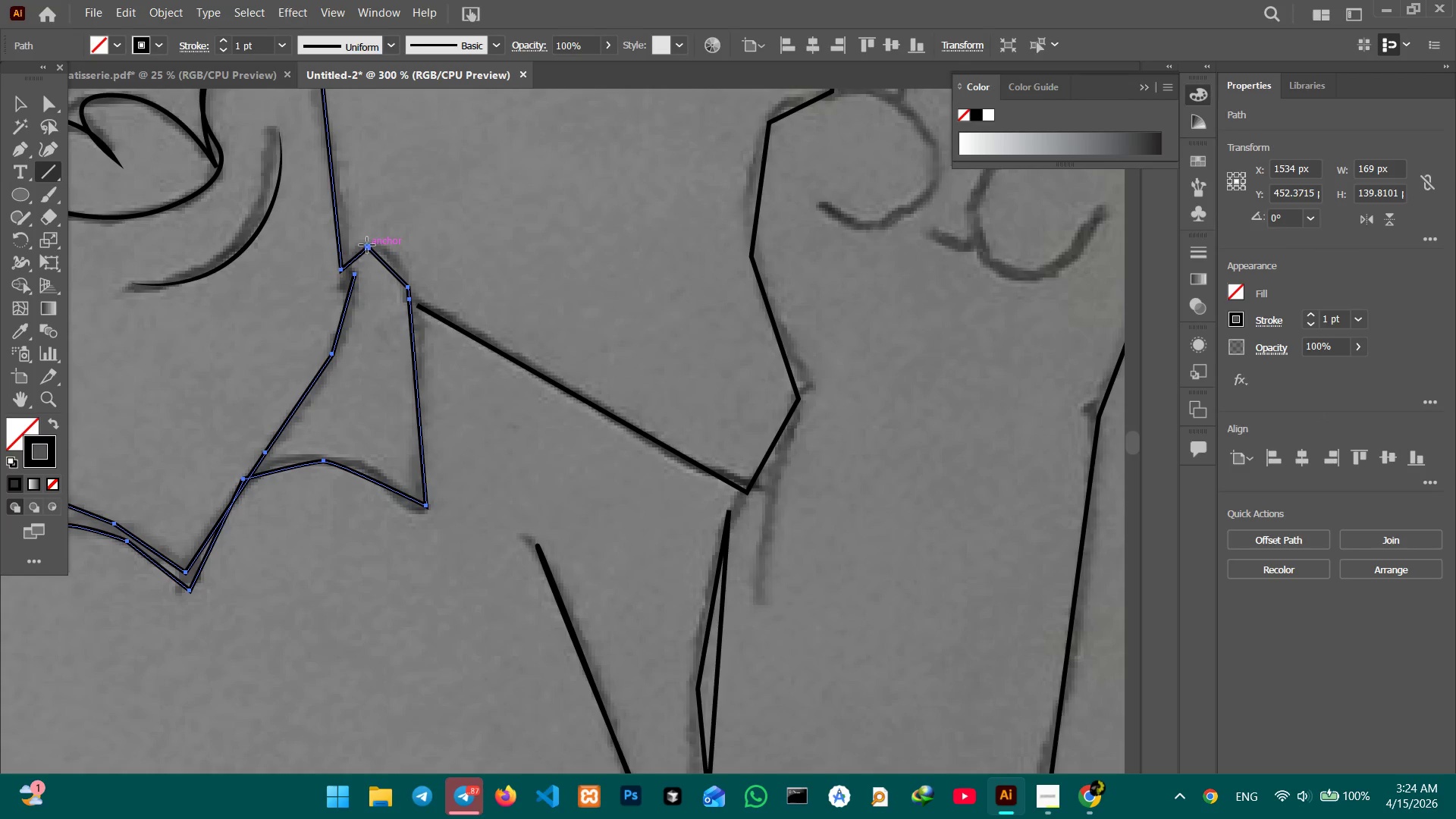 
left_click([367, 245])
 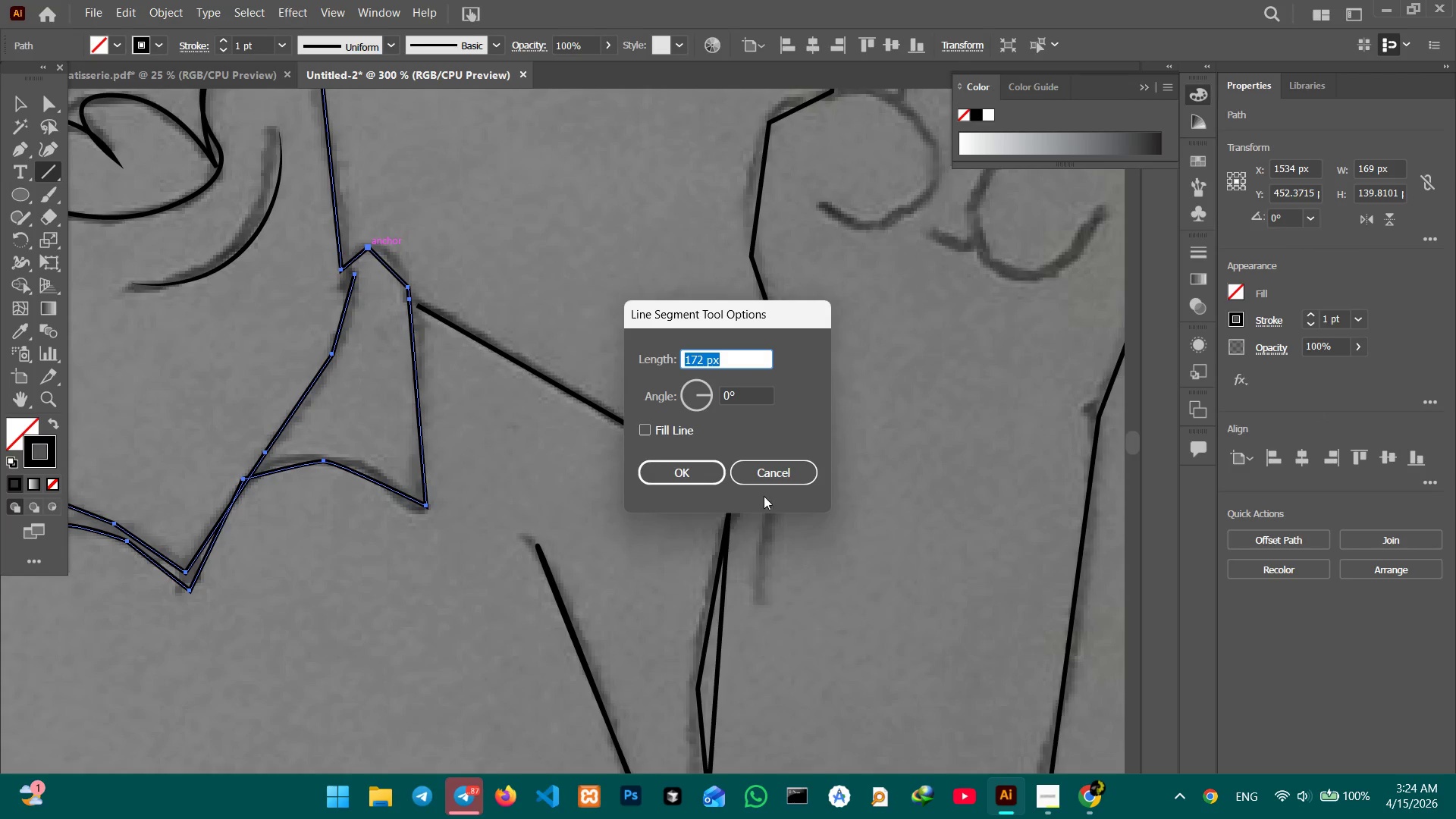 
left_click([751, 463])
 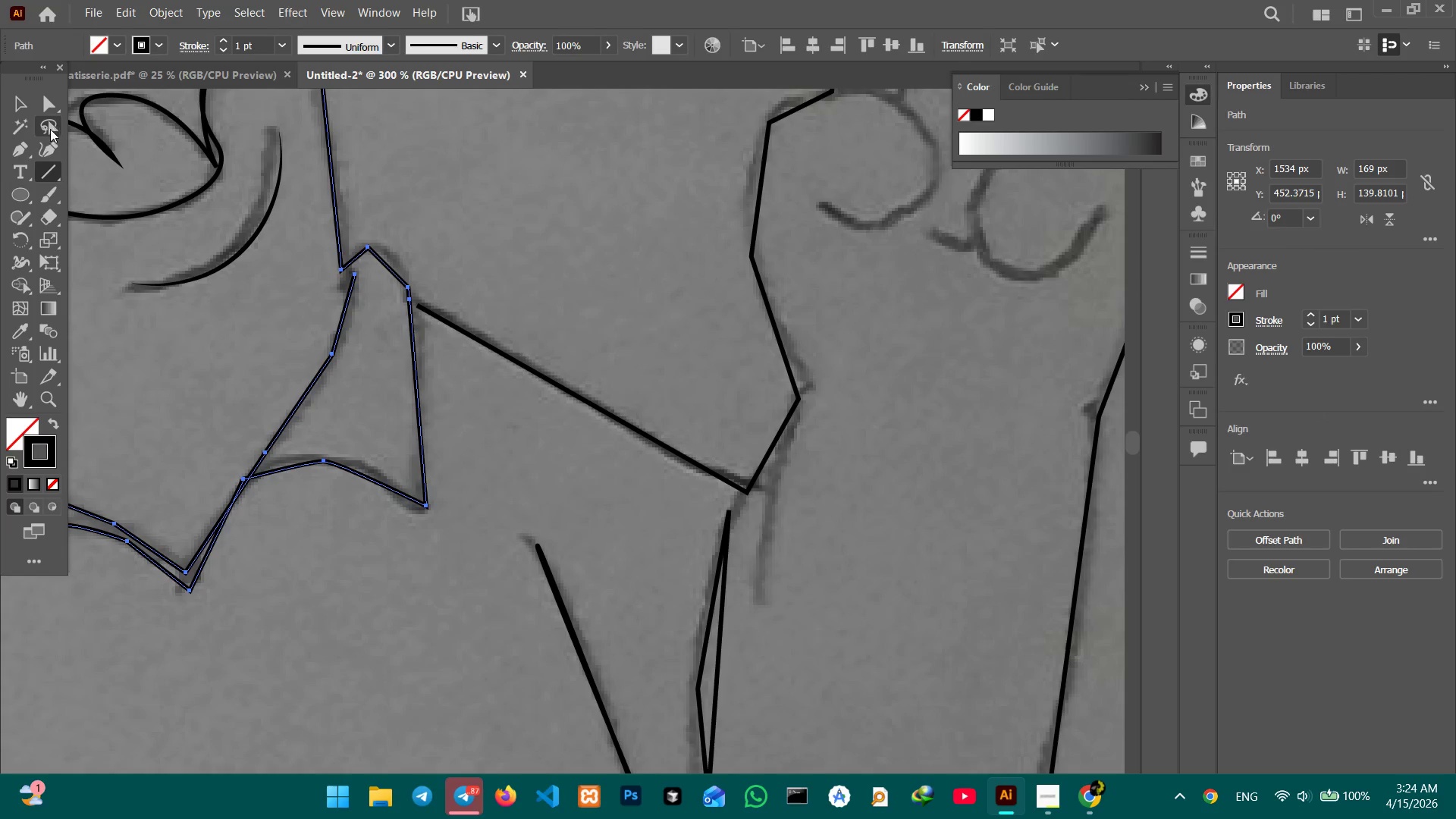 
left_click([48, 155])
 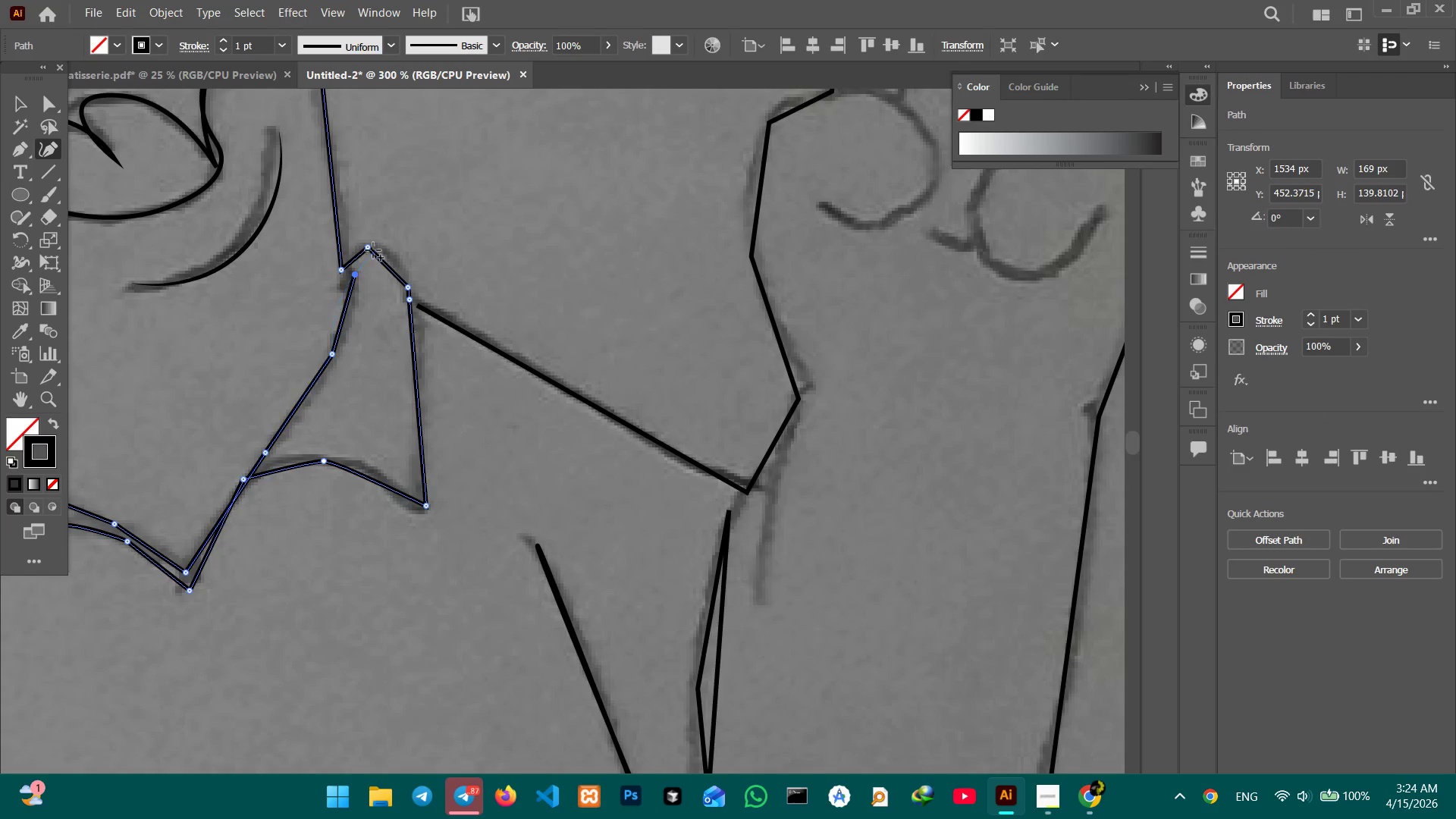 
left_click([366, 247])
 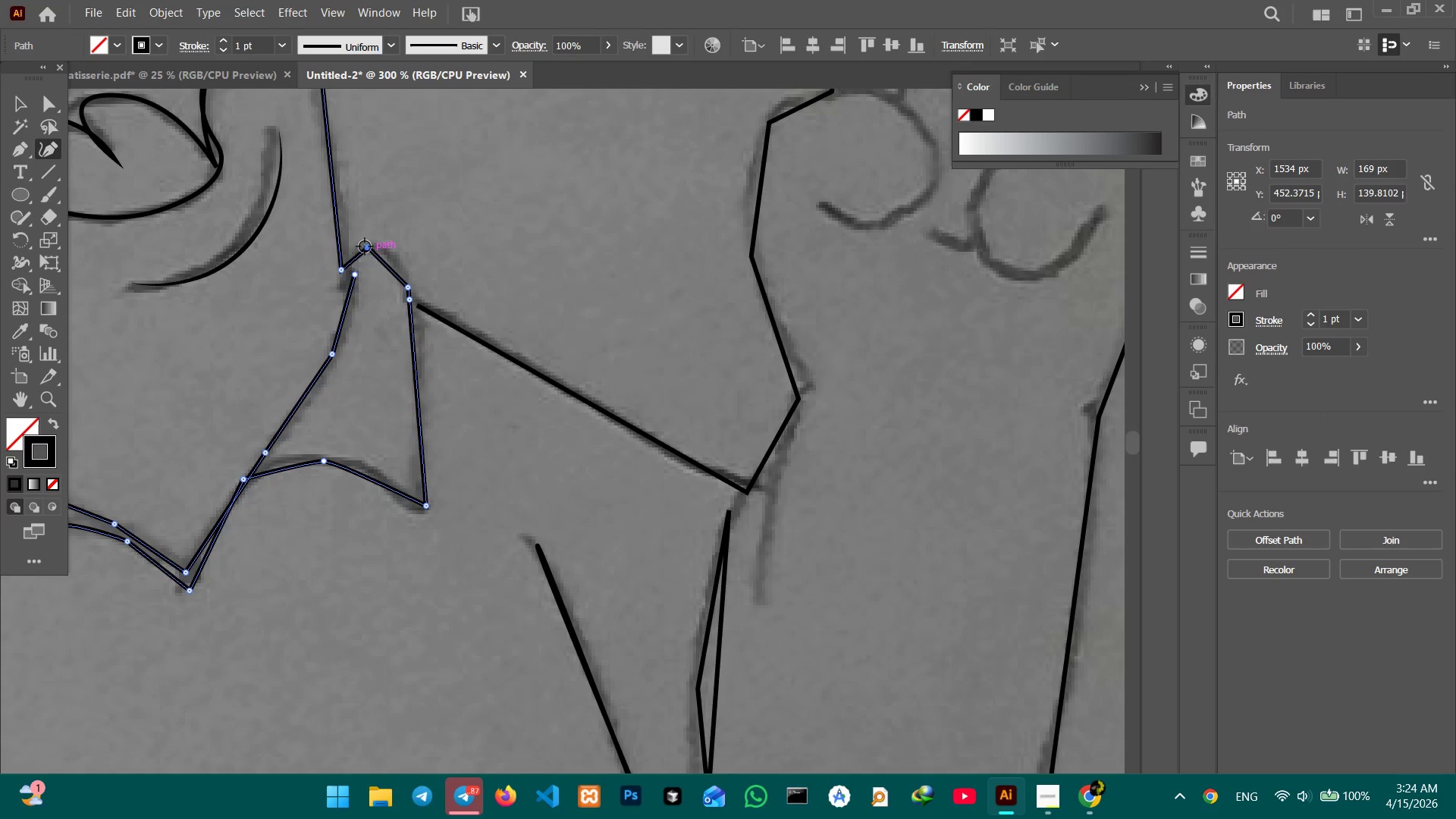 
key(Backspace)
 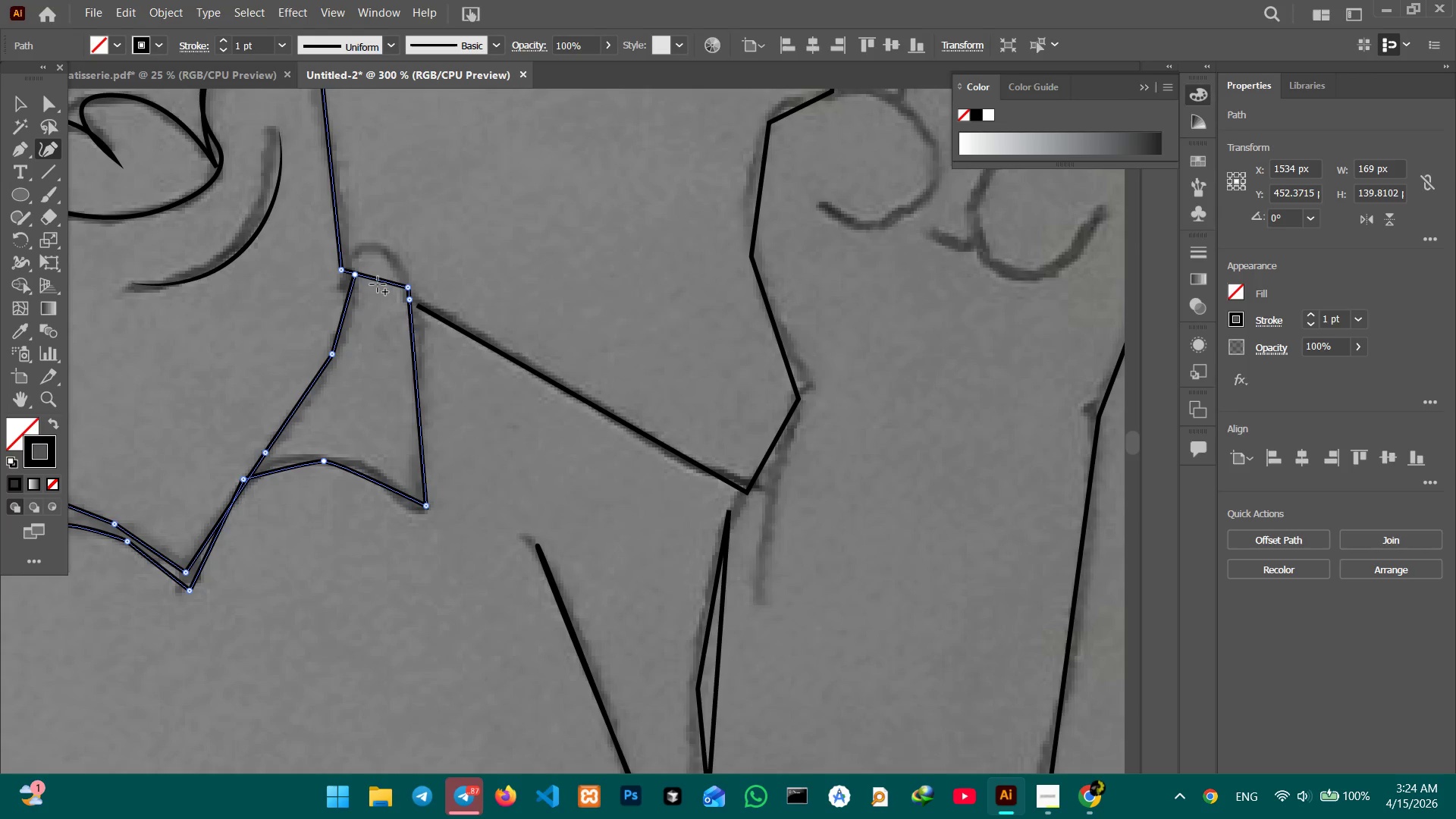 
left_click_drag(start_coordinate=[378, 284], to_coordinate=[378, 246])
 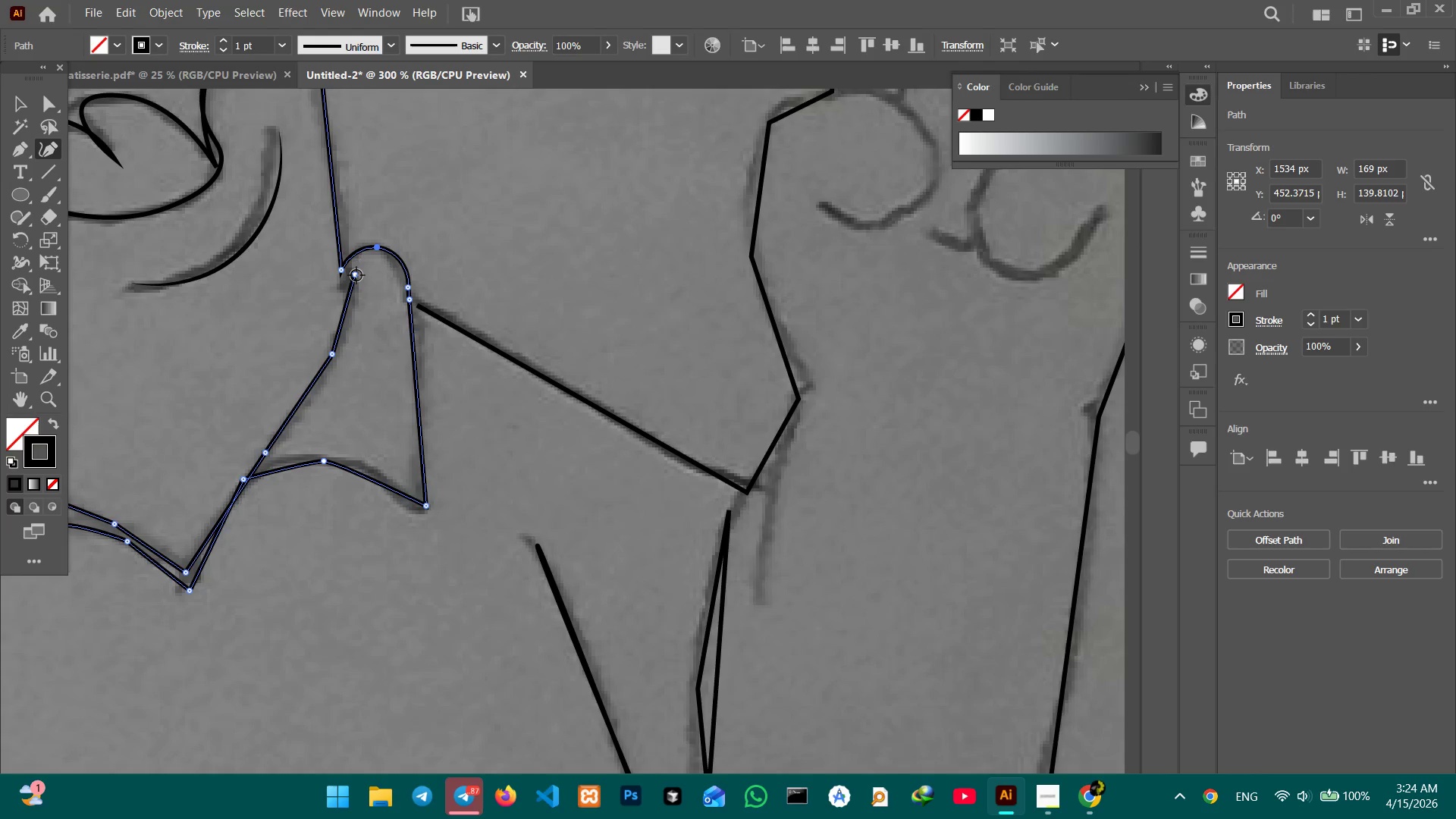 
left_click_drag(start_coordinate=[356, 275], to_coordinate=[342, 269])
 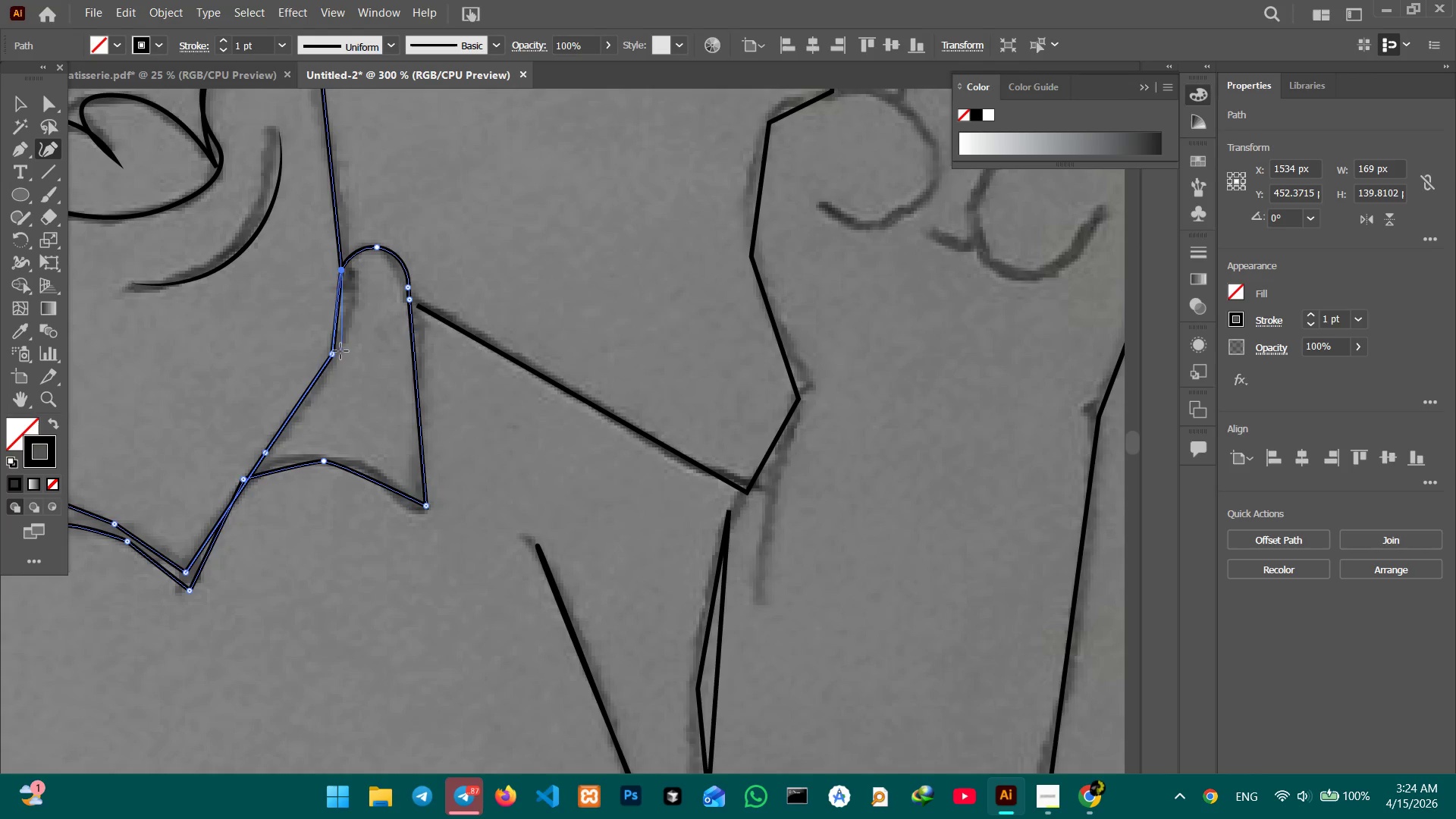 
left_click([334, 355])
 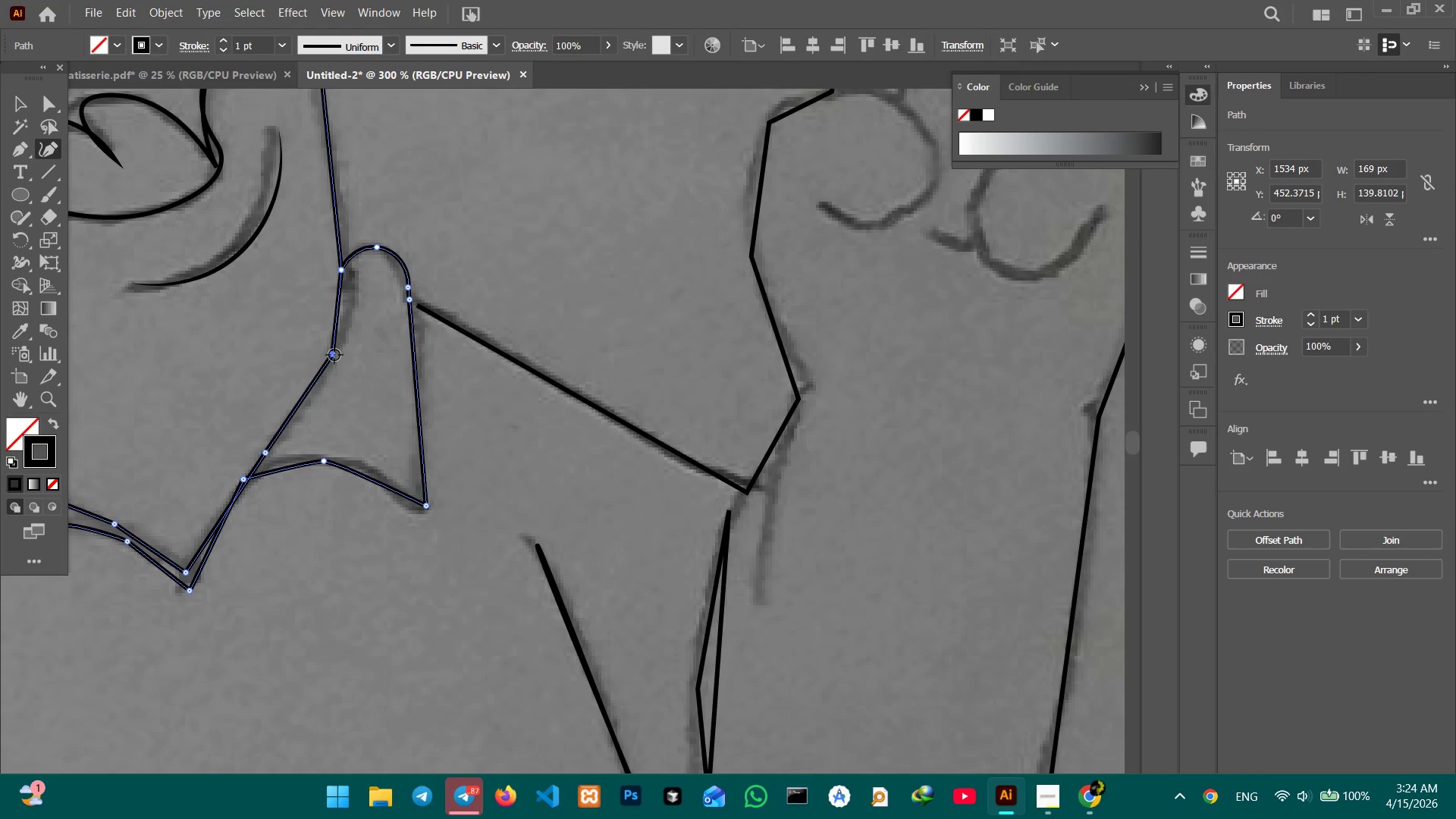 
key(Backspace)
 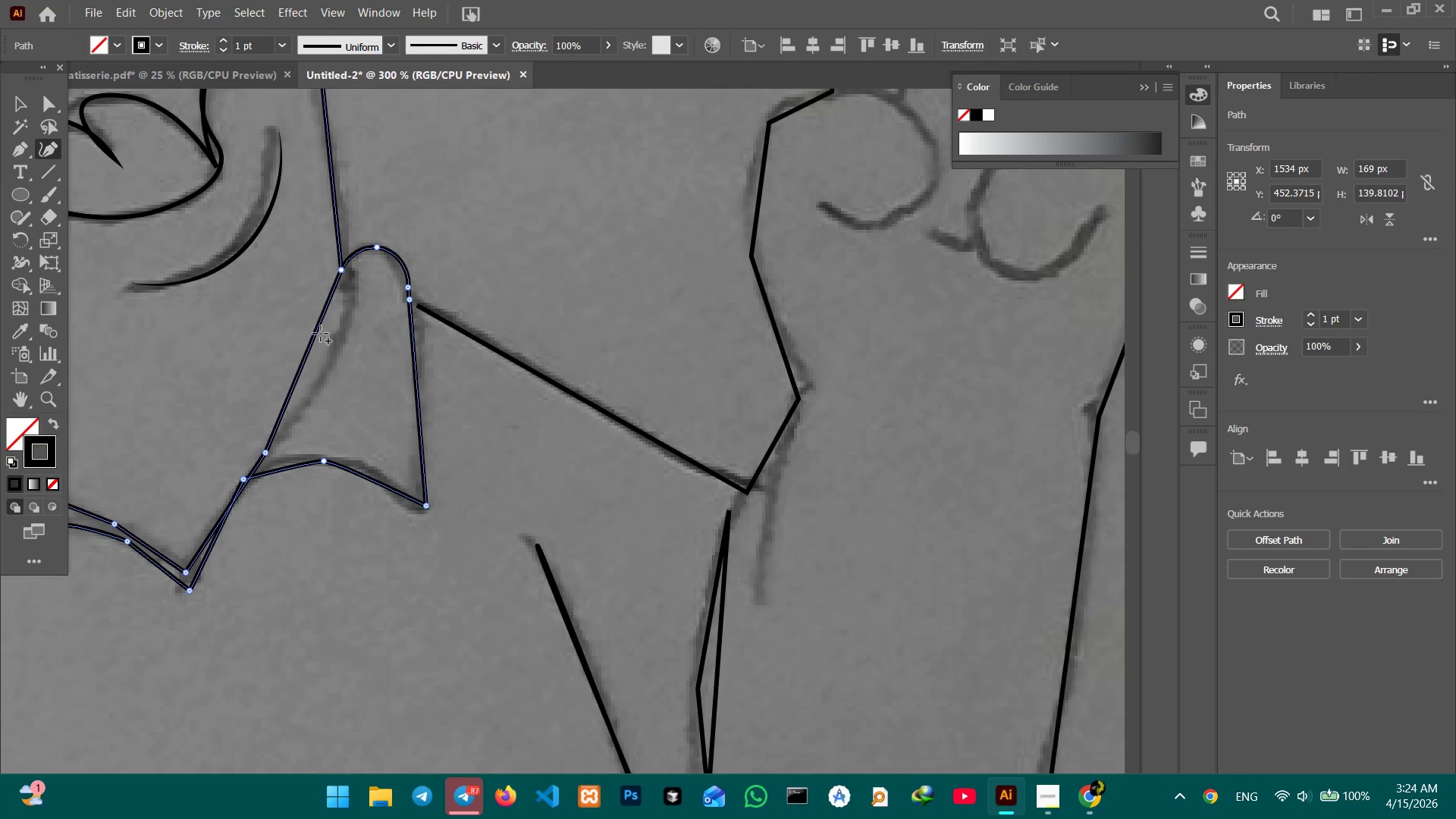 
left_click_drag(start_coordinate=[321, 333], to_coordinate=[340, 329])
 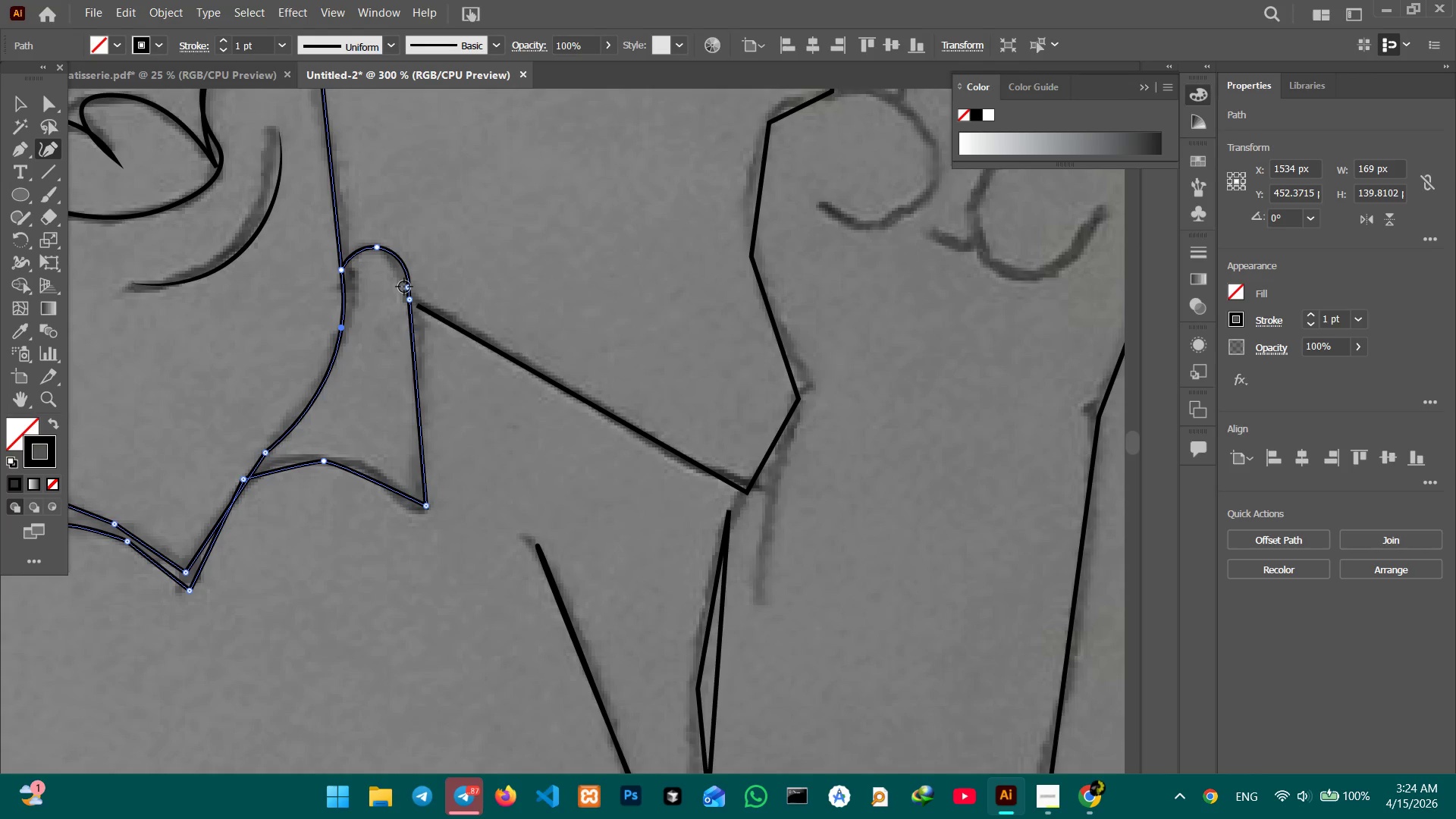 
left_click([406, 287])
 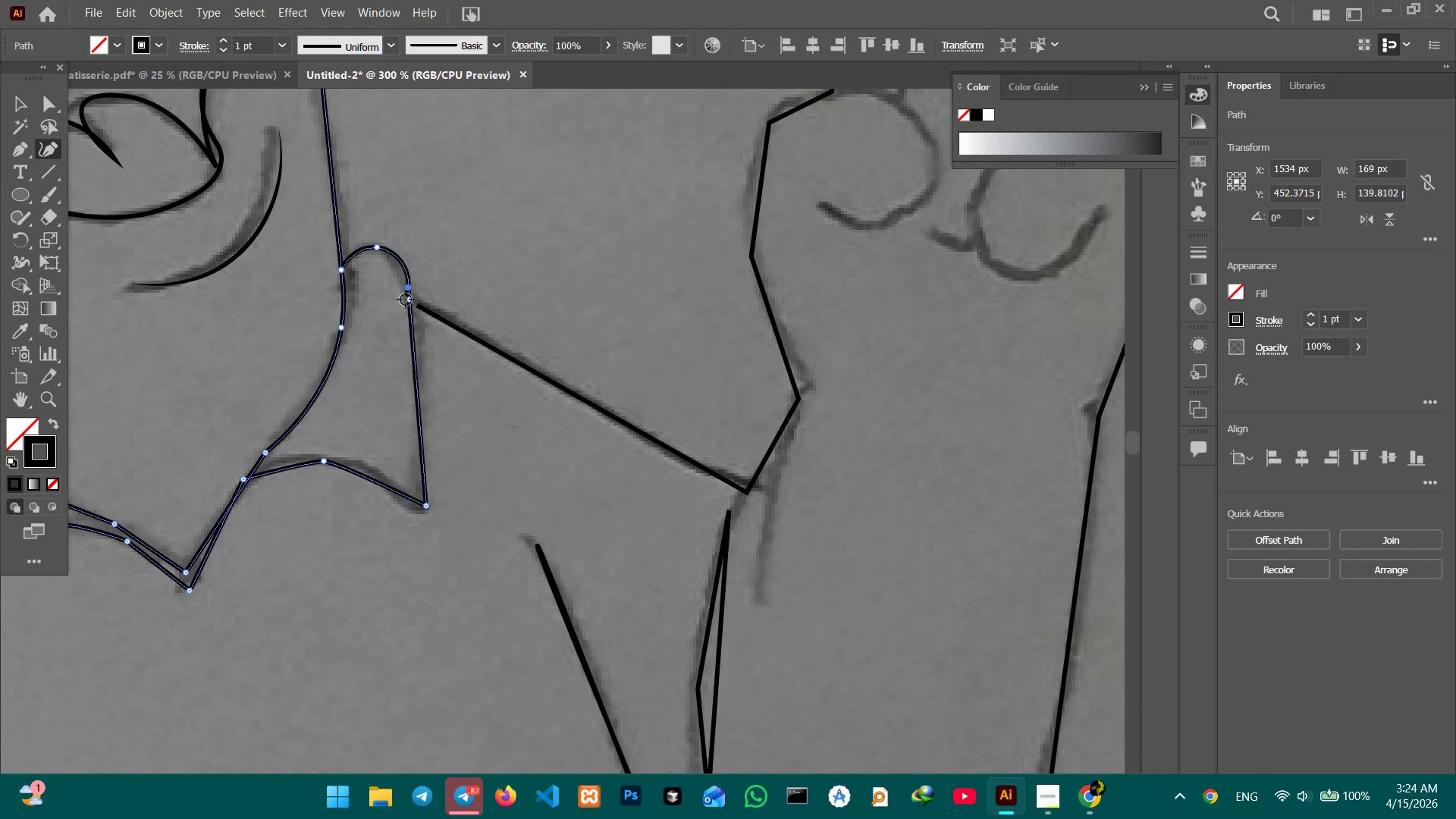 
key(Backspace)
 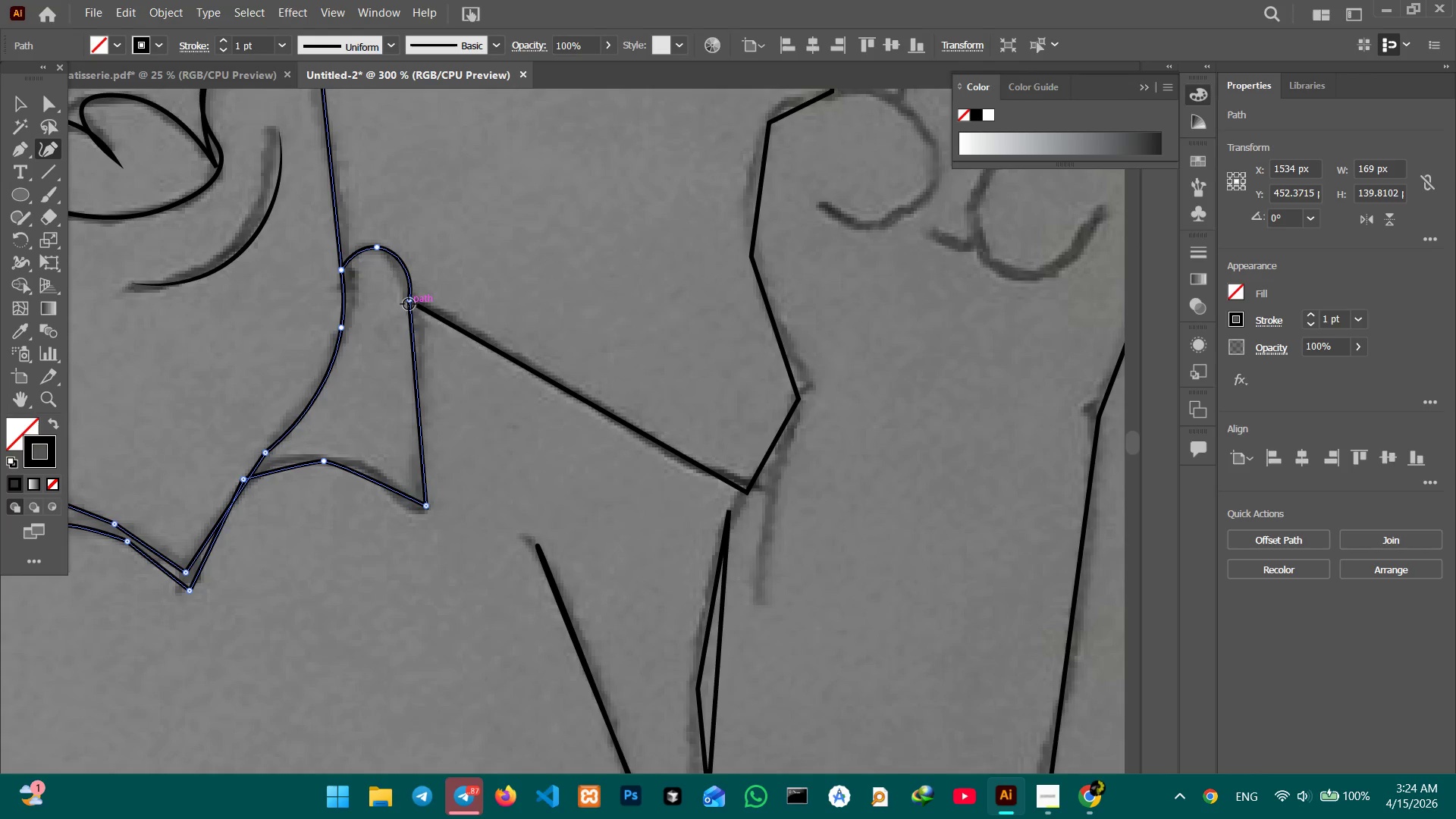 
left_click([410, 303])
 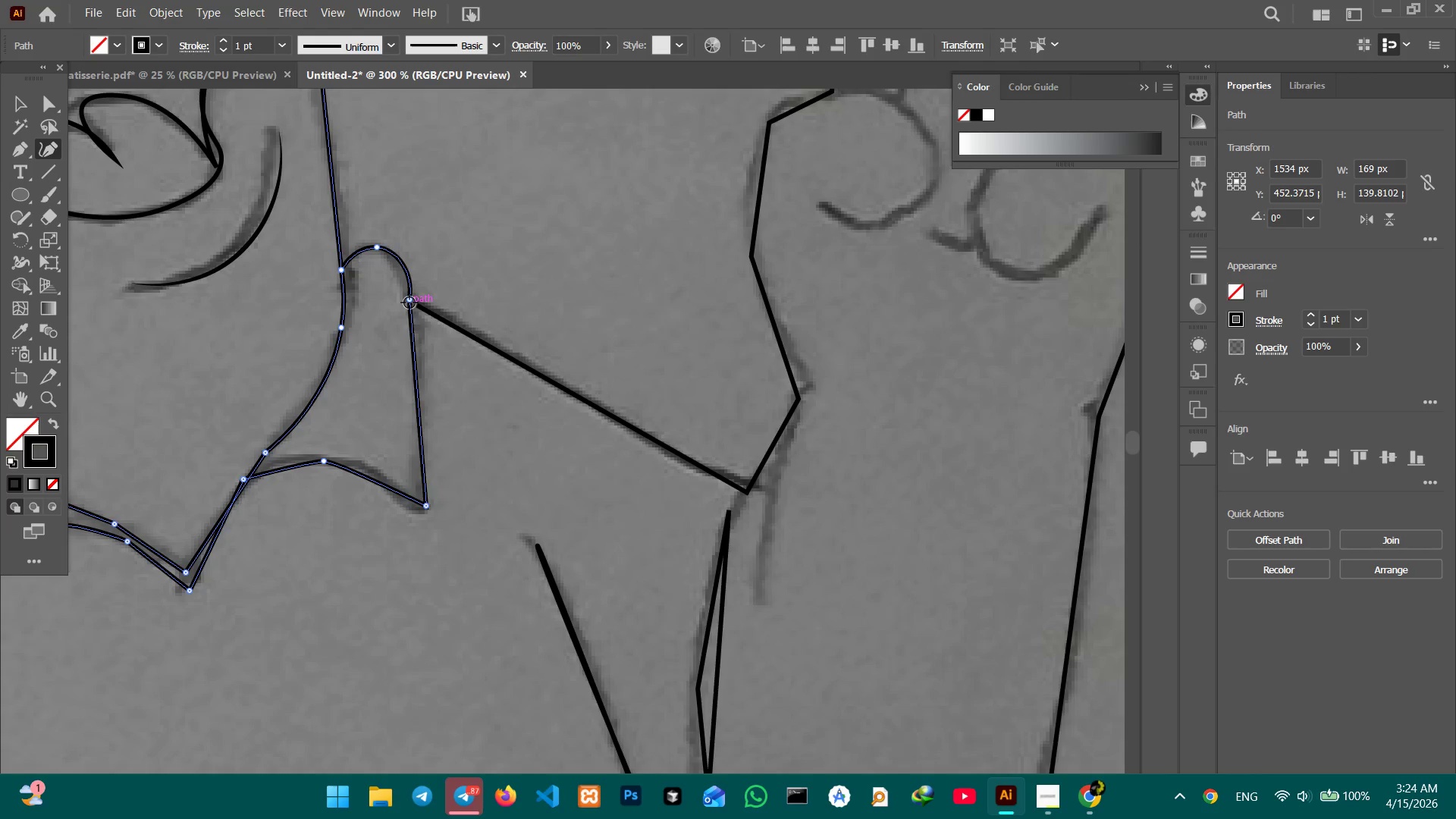 
key(Backspace)
 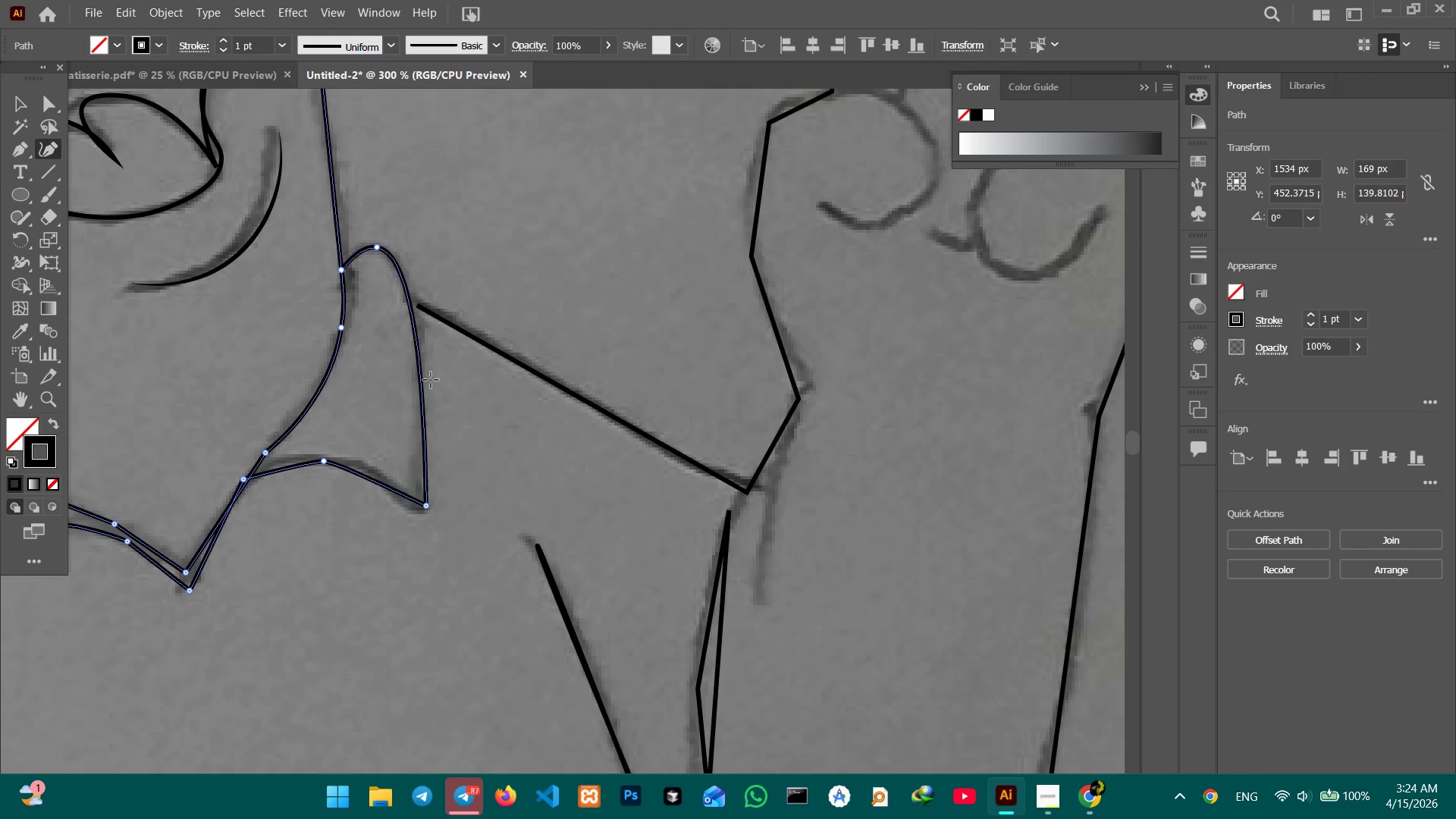 
scroll: coordinate [353, 403], scroll_direction: down, amount: 3.0
 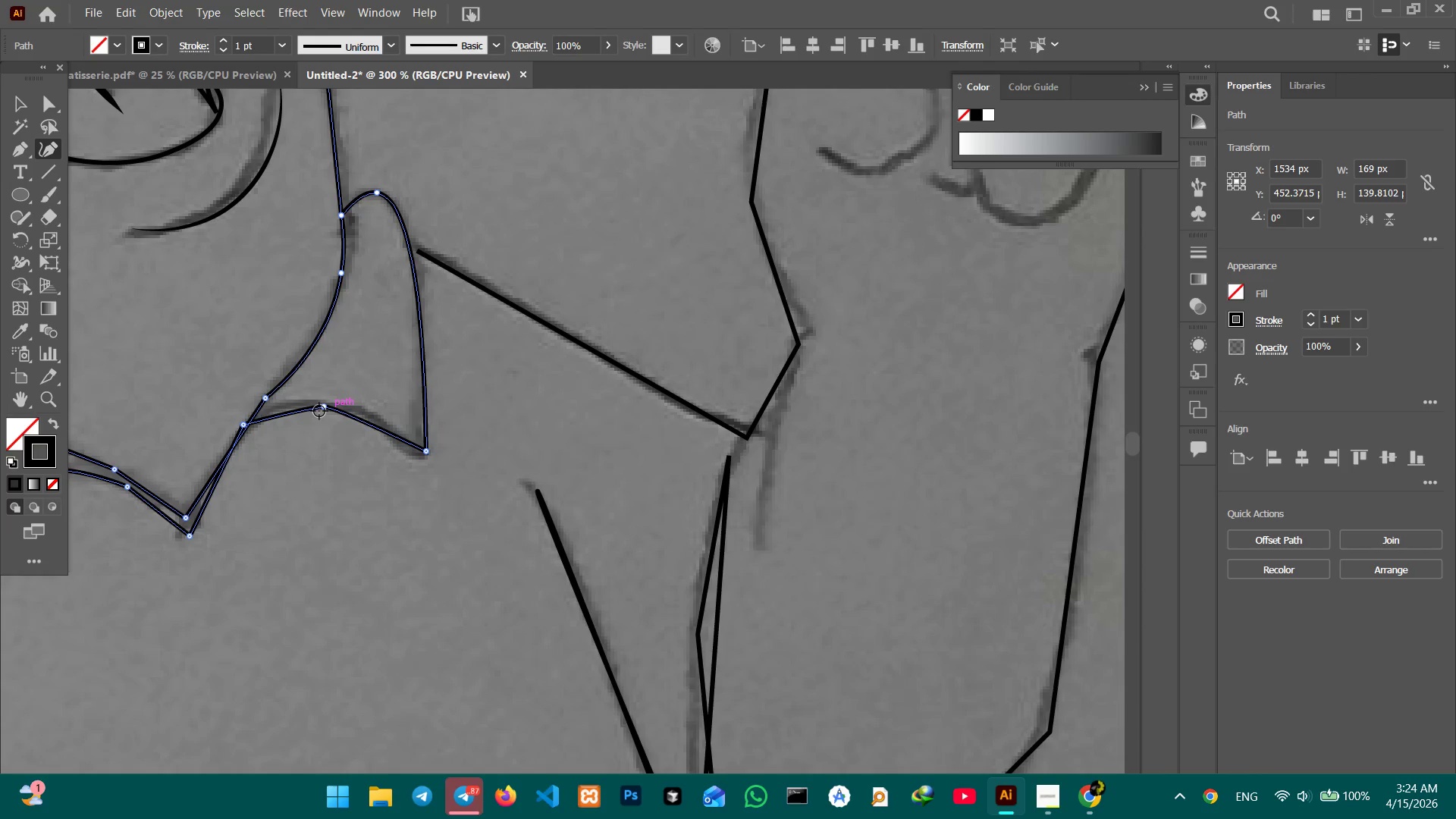 
left_click([321, 406])
 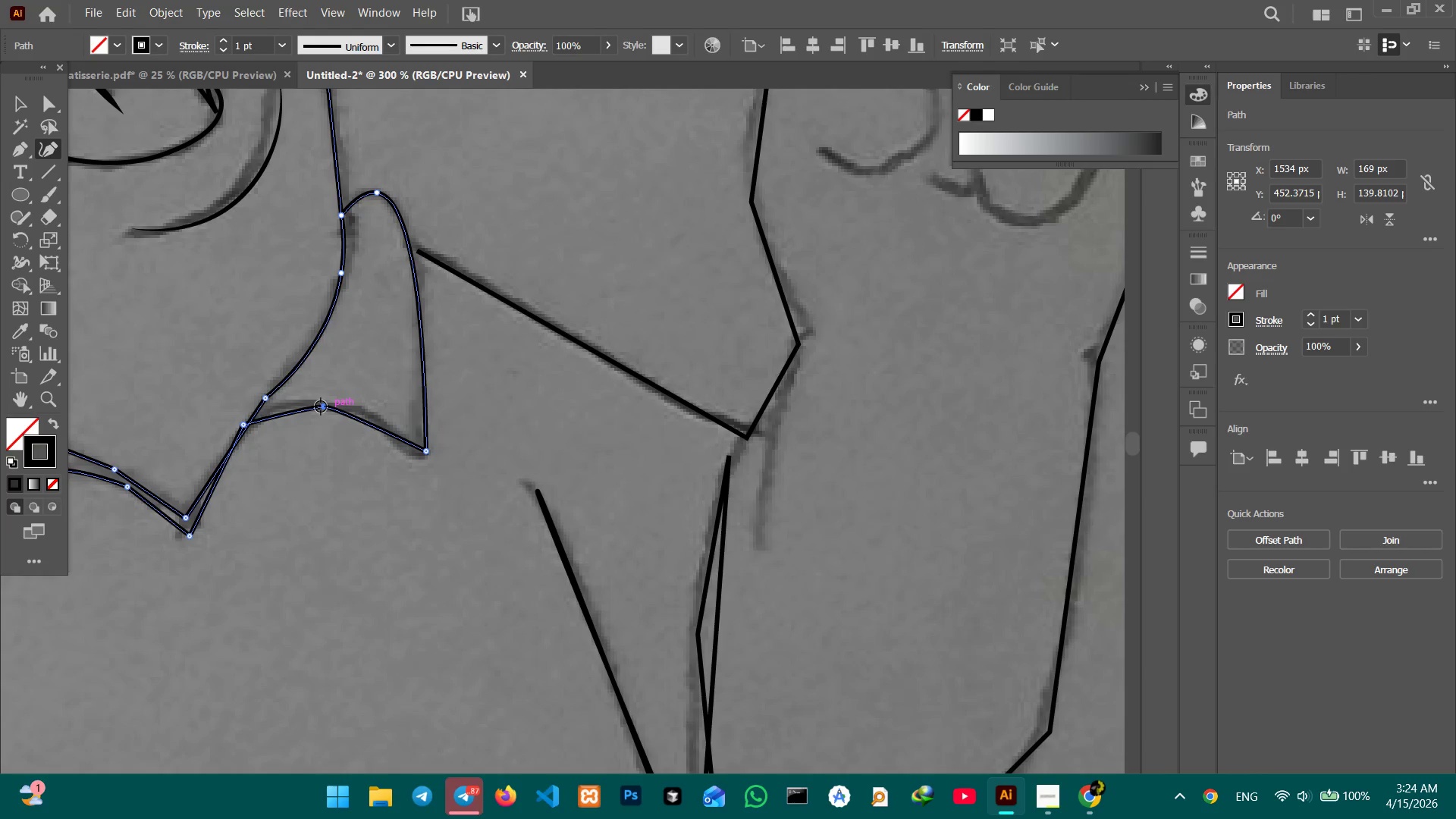 
key(Backspace)
 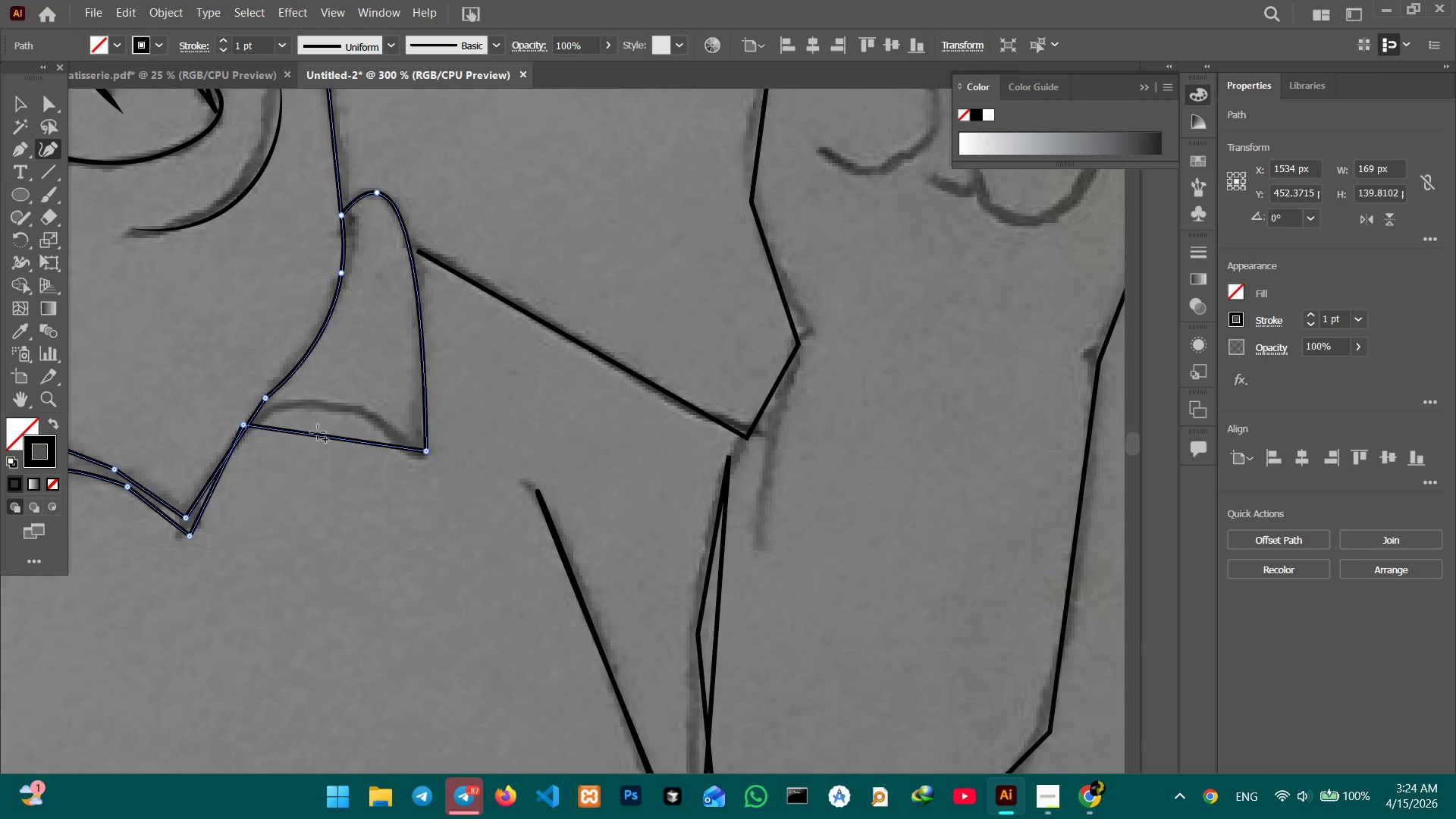 
left_click_drag(start_coordinate=[318, 432], to_coordinate=[319, 402])
 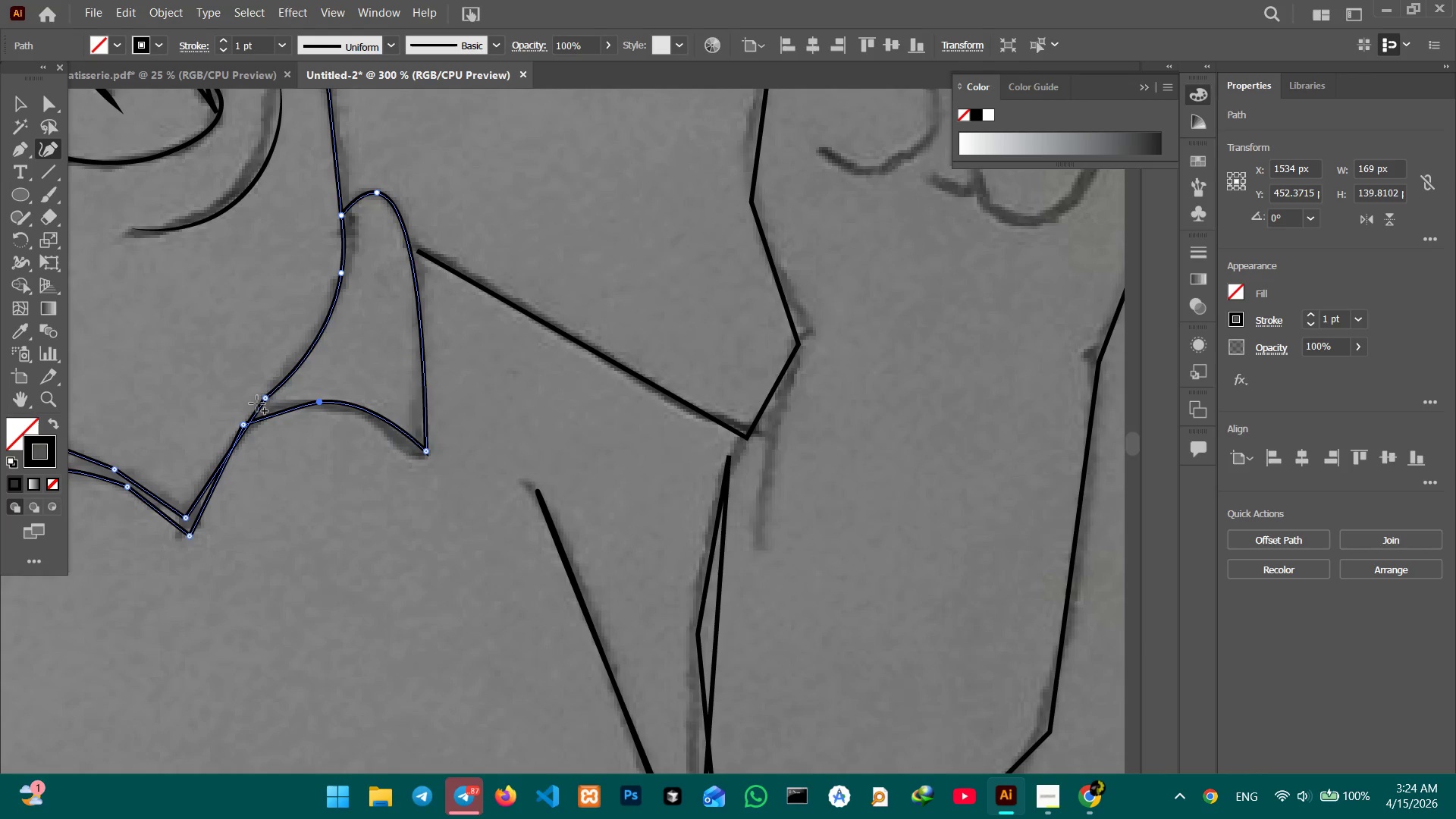 
left_click([259, 400])
 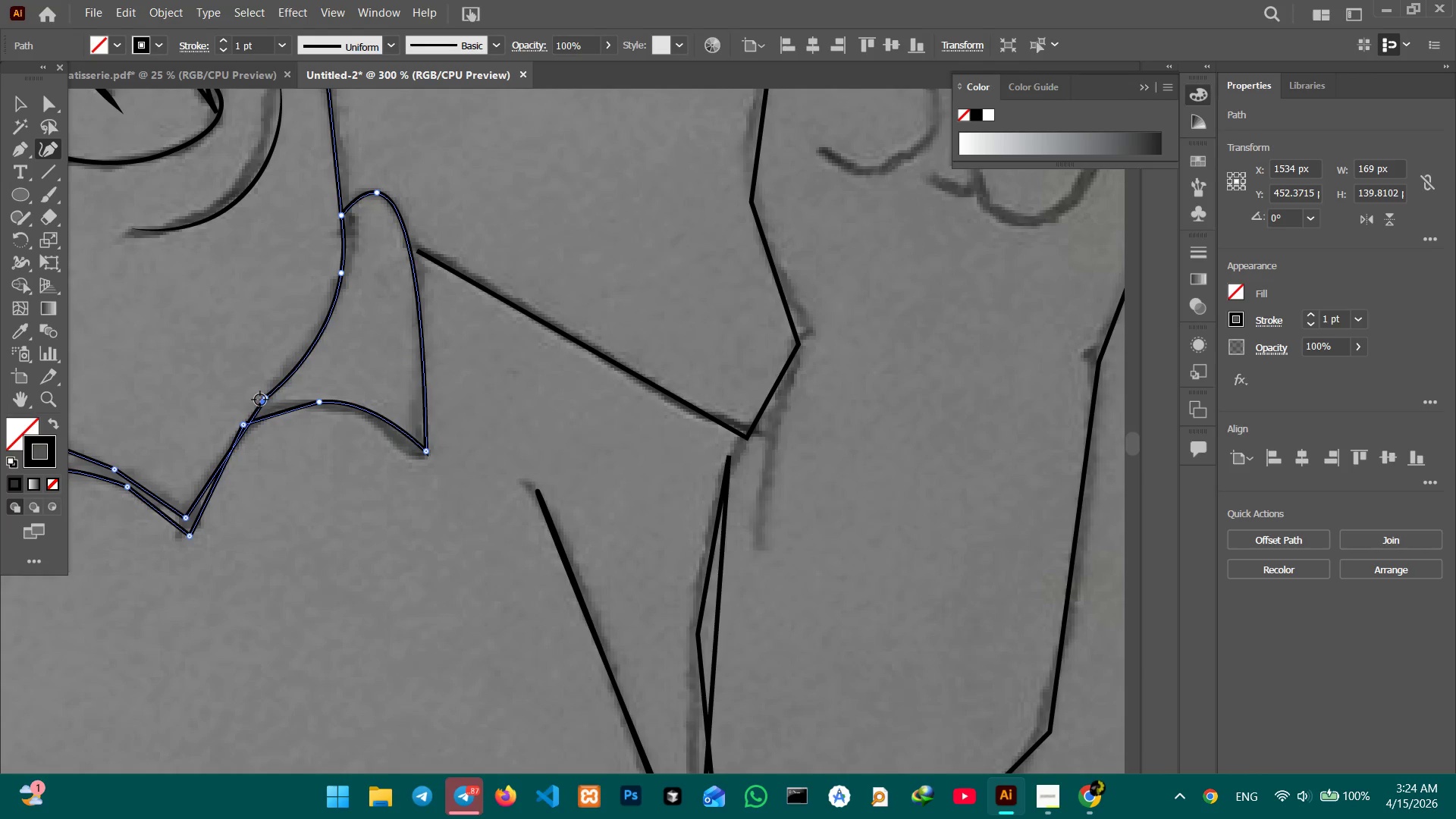 
hold_key(key=Space, duration=1.23)
 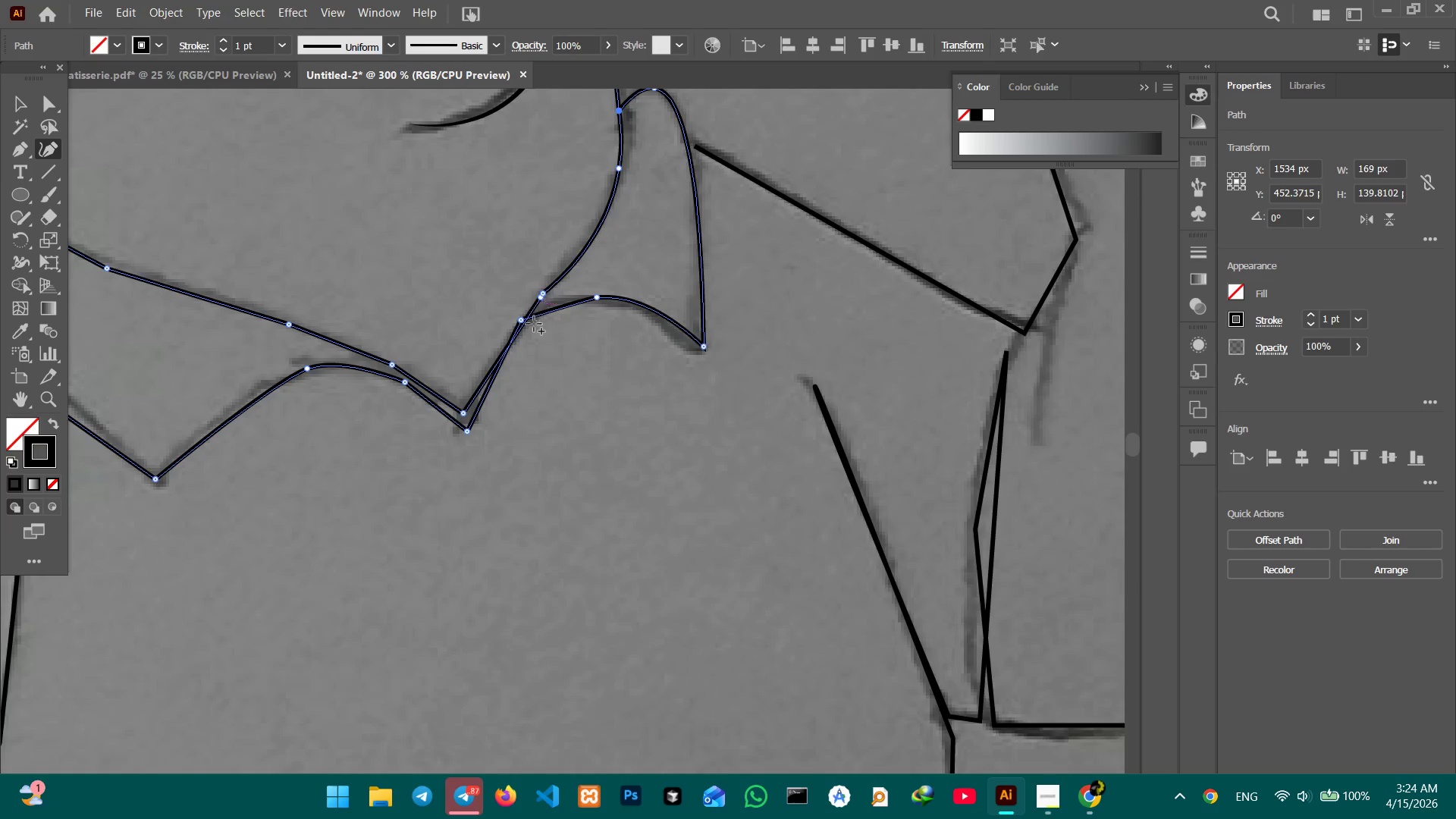 
left_click_drag(start_coordinate=[260, 400], to_coordinate=[538, 295])
 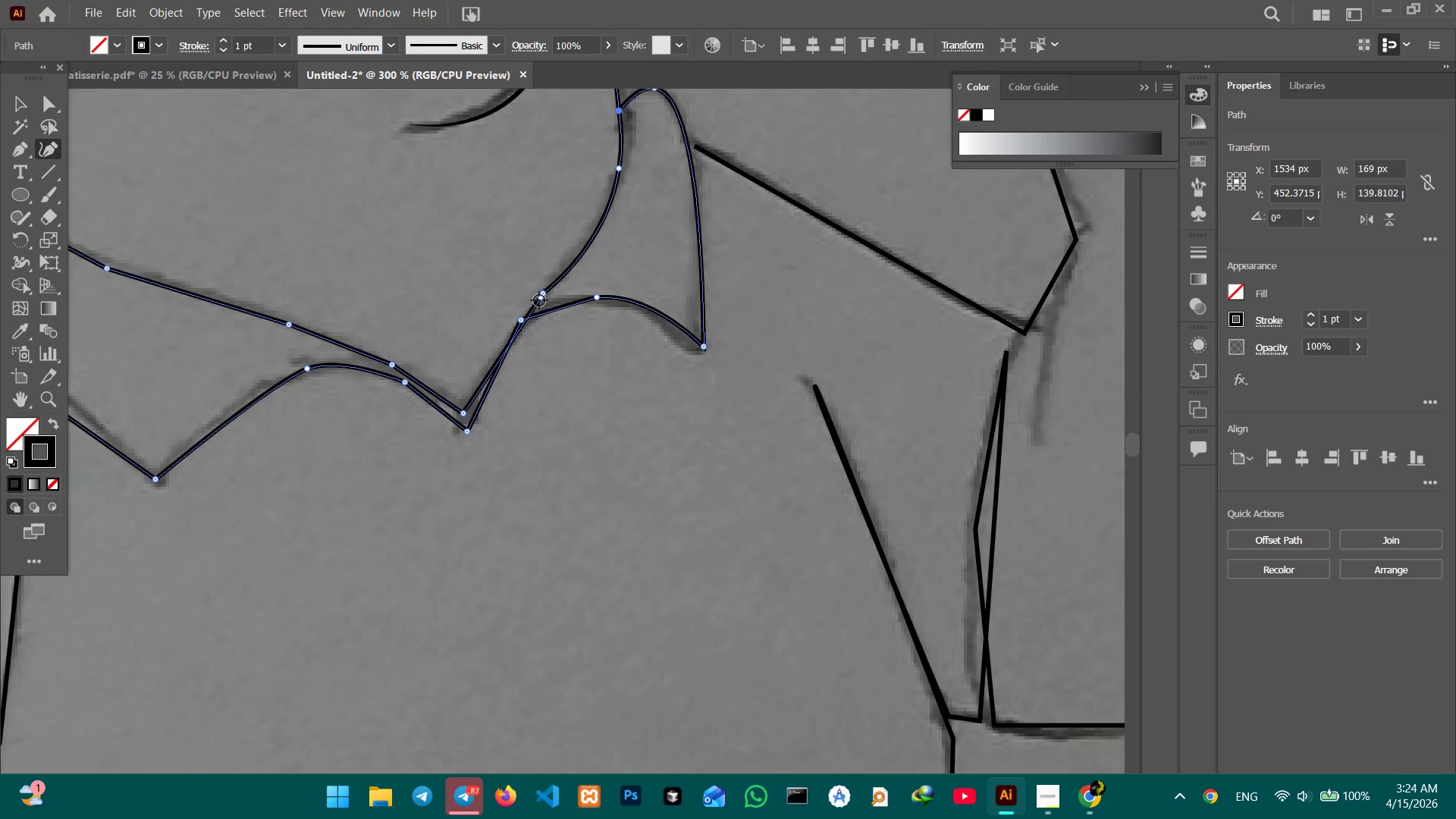 
left_click([541, 296])
 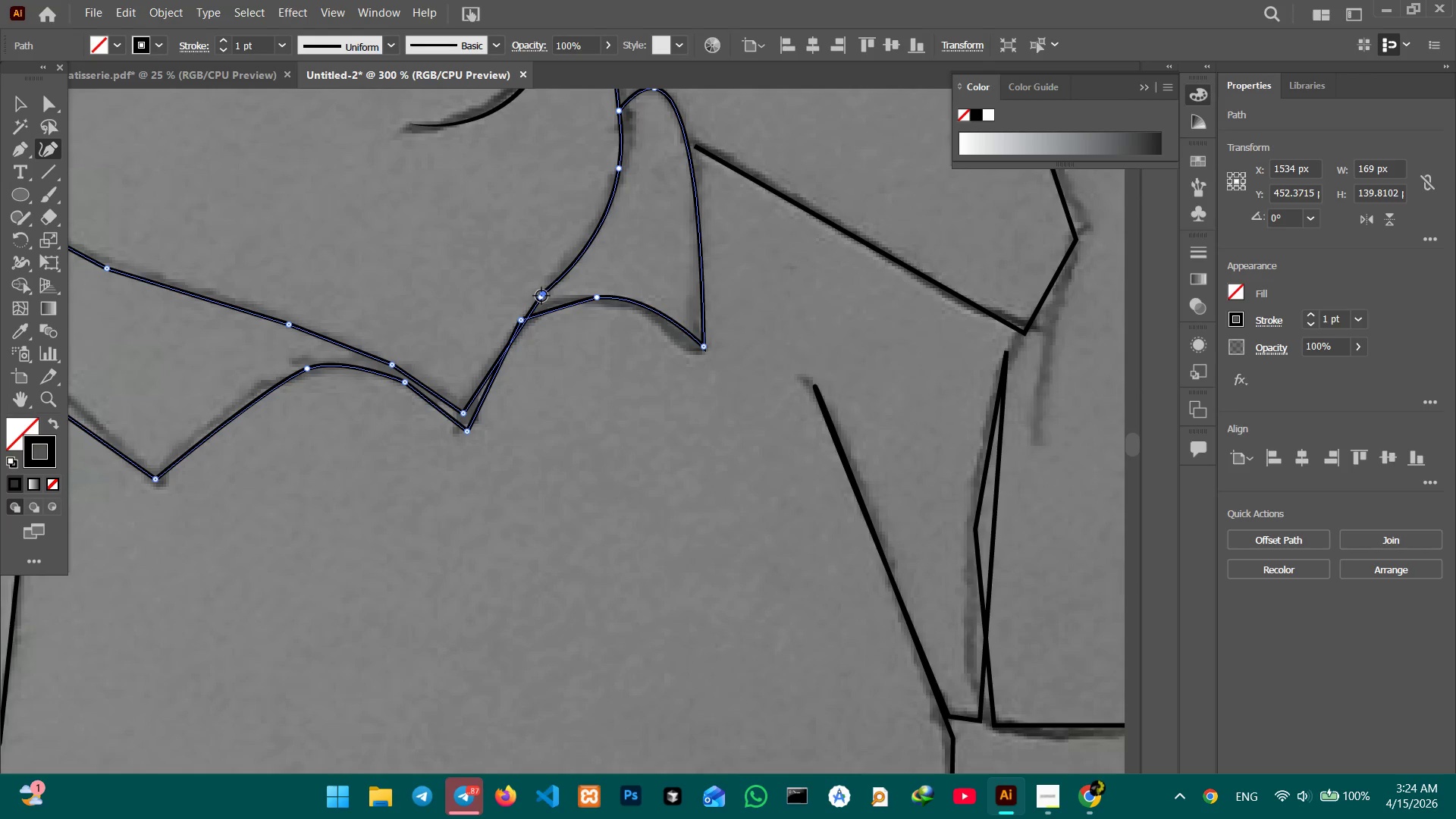 
key(Backspace)
 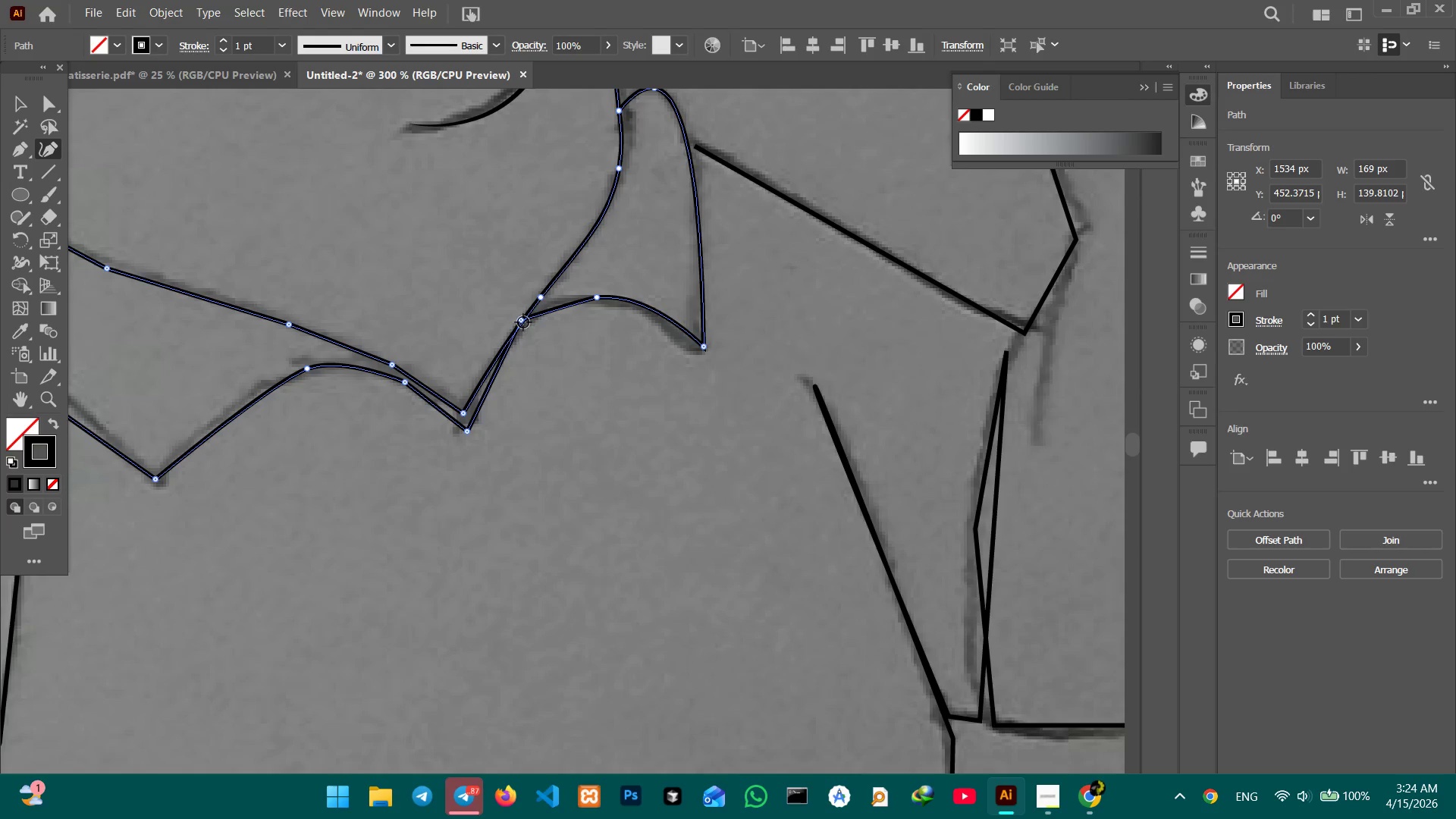 
left_click_drag(start_coordinate=[522, 322], to_coordinate=[540, 298])
 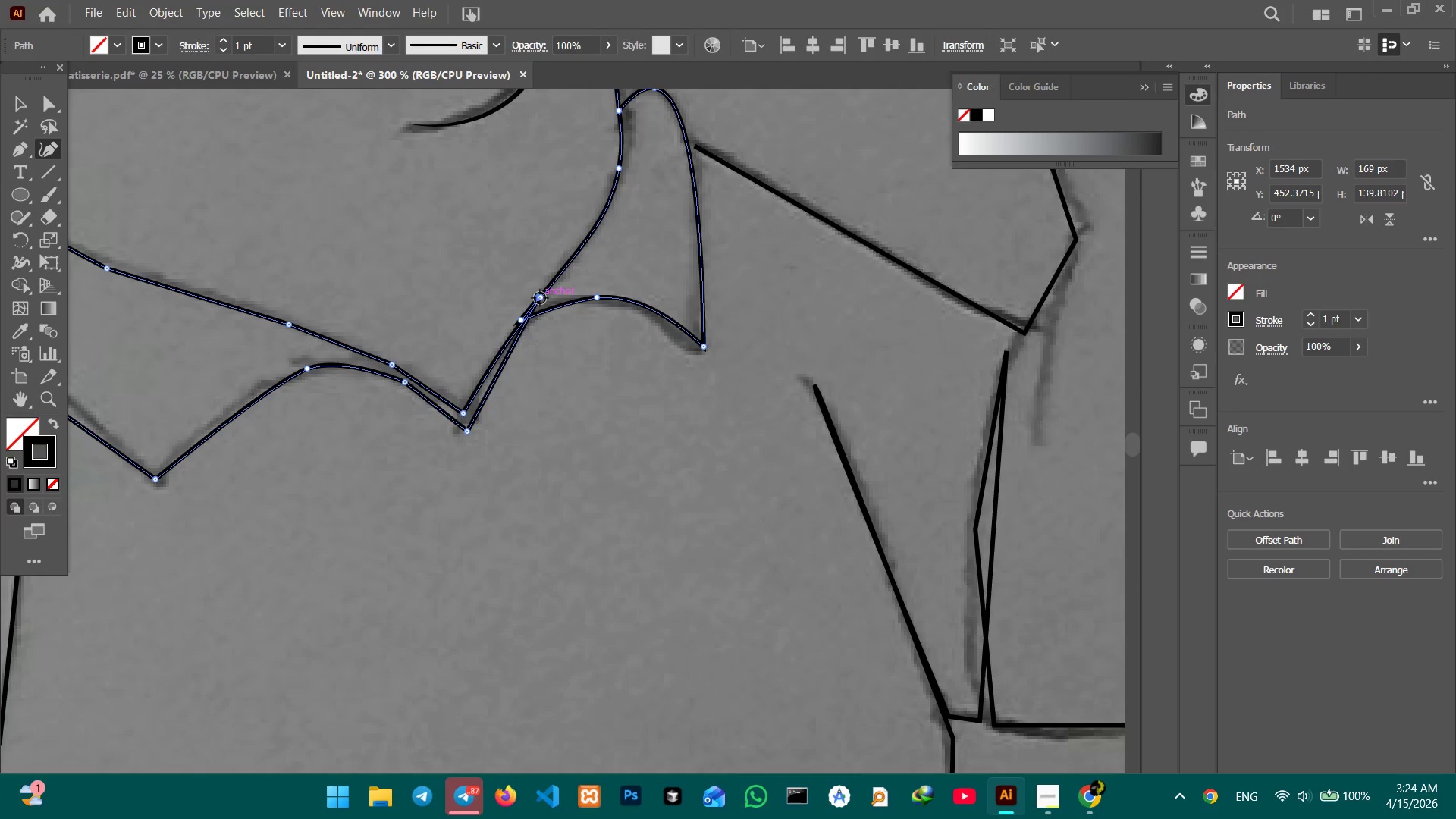 
key(Backspace)
 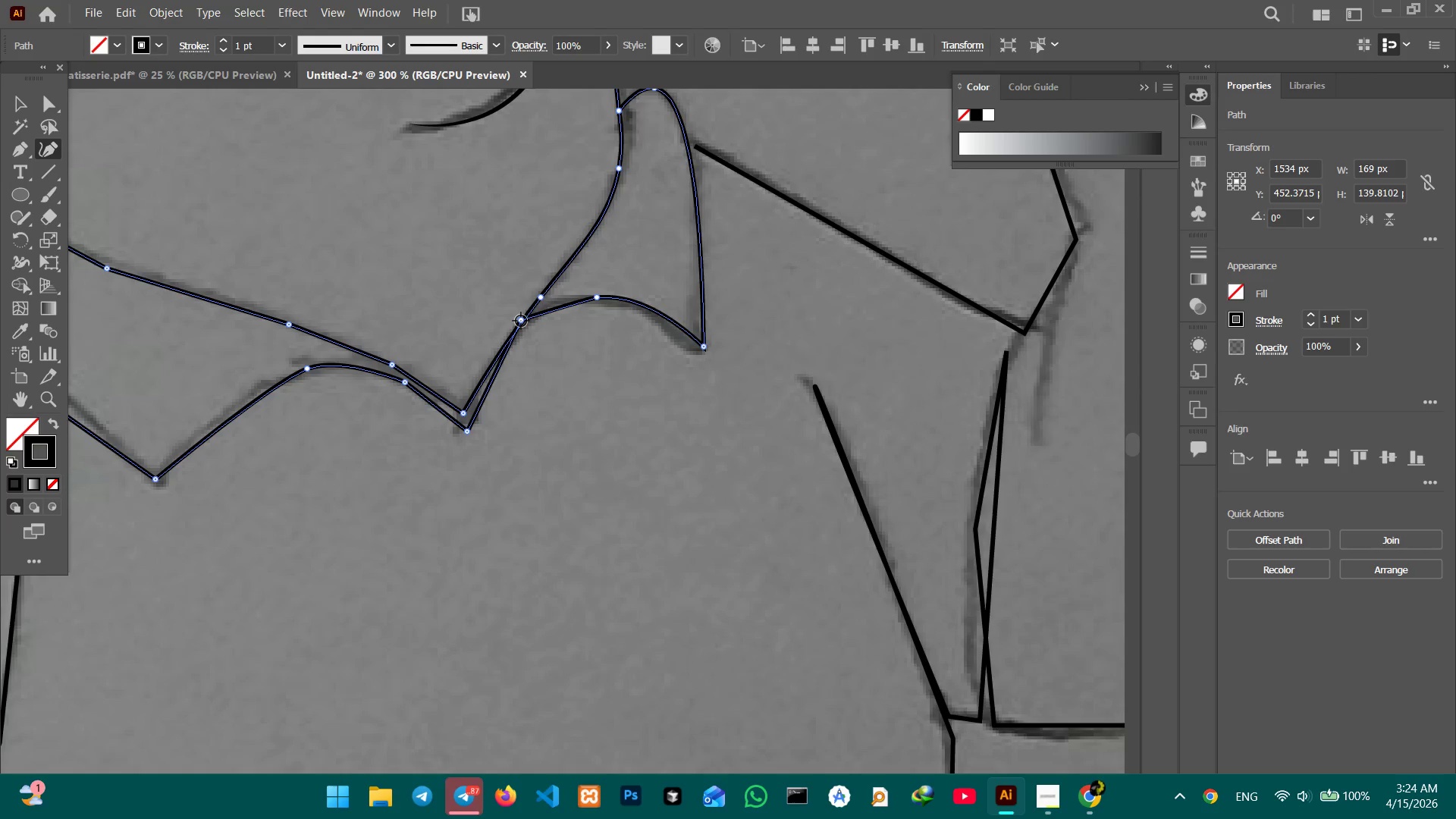 
left_click_drag(start_coordinate=[521, 321], to_coordinate=[536, 297])
 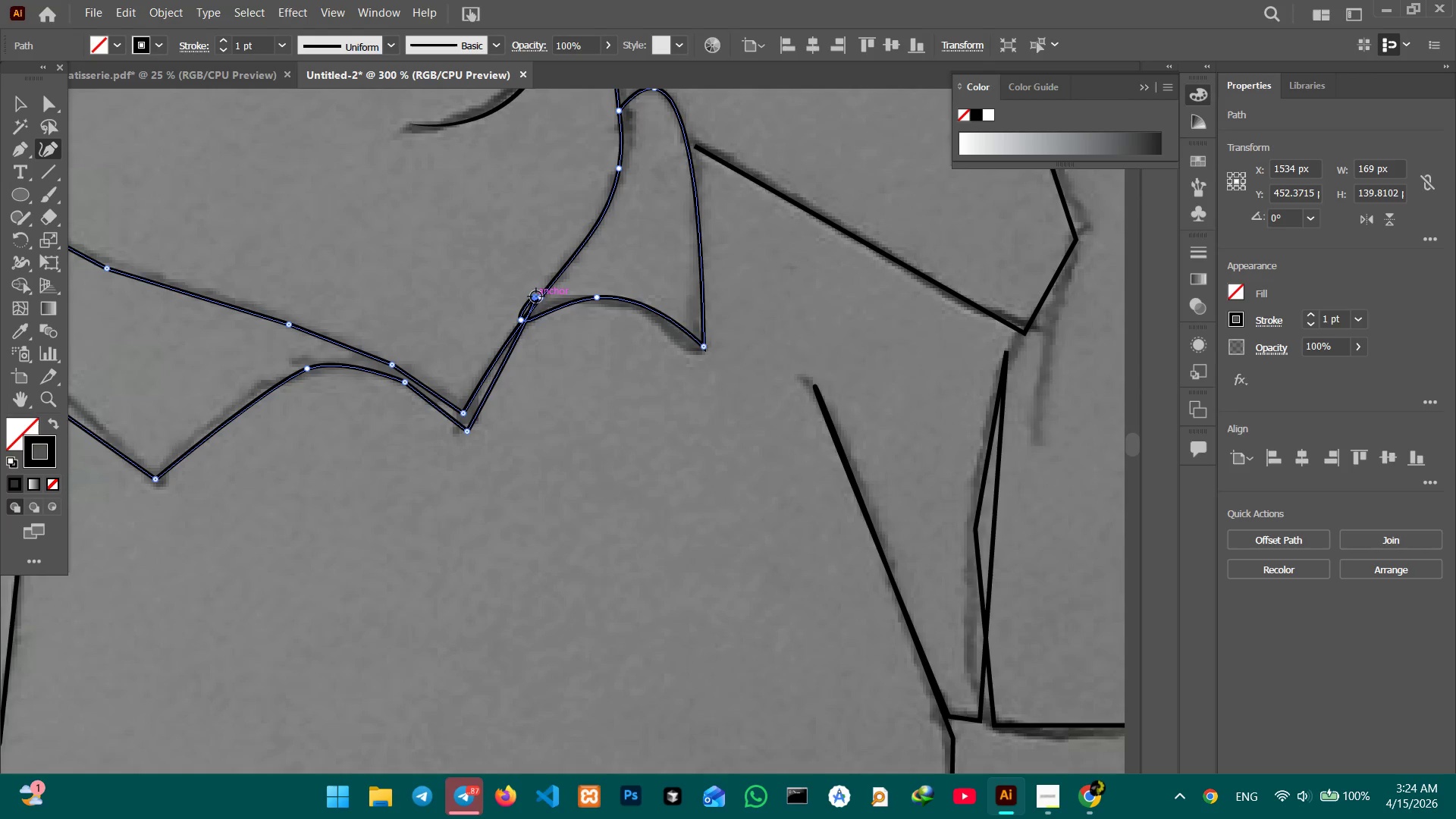 
key(Backspace)
 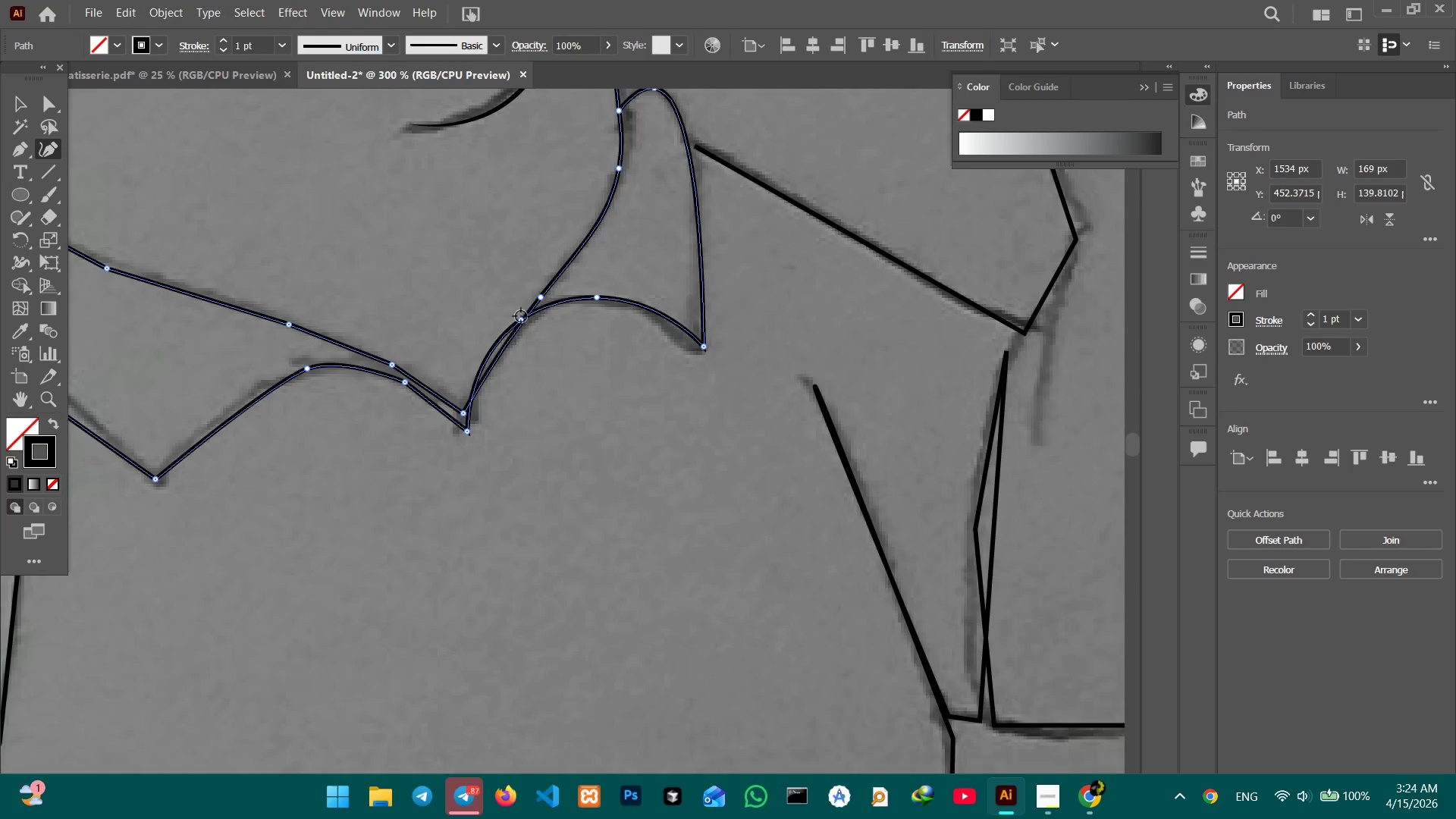 
left_click_drag(start_coordinate=[521, 318], to_coordinate=[538, 307])
 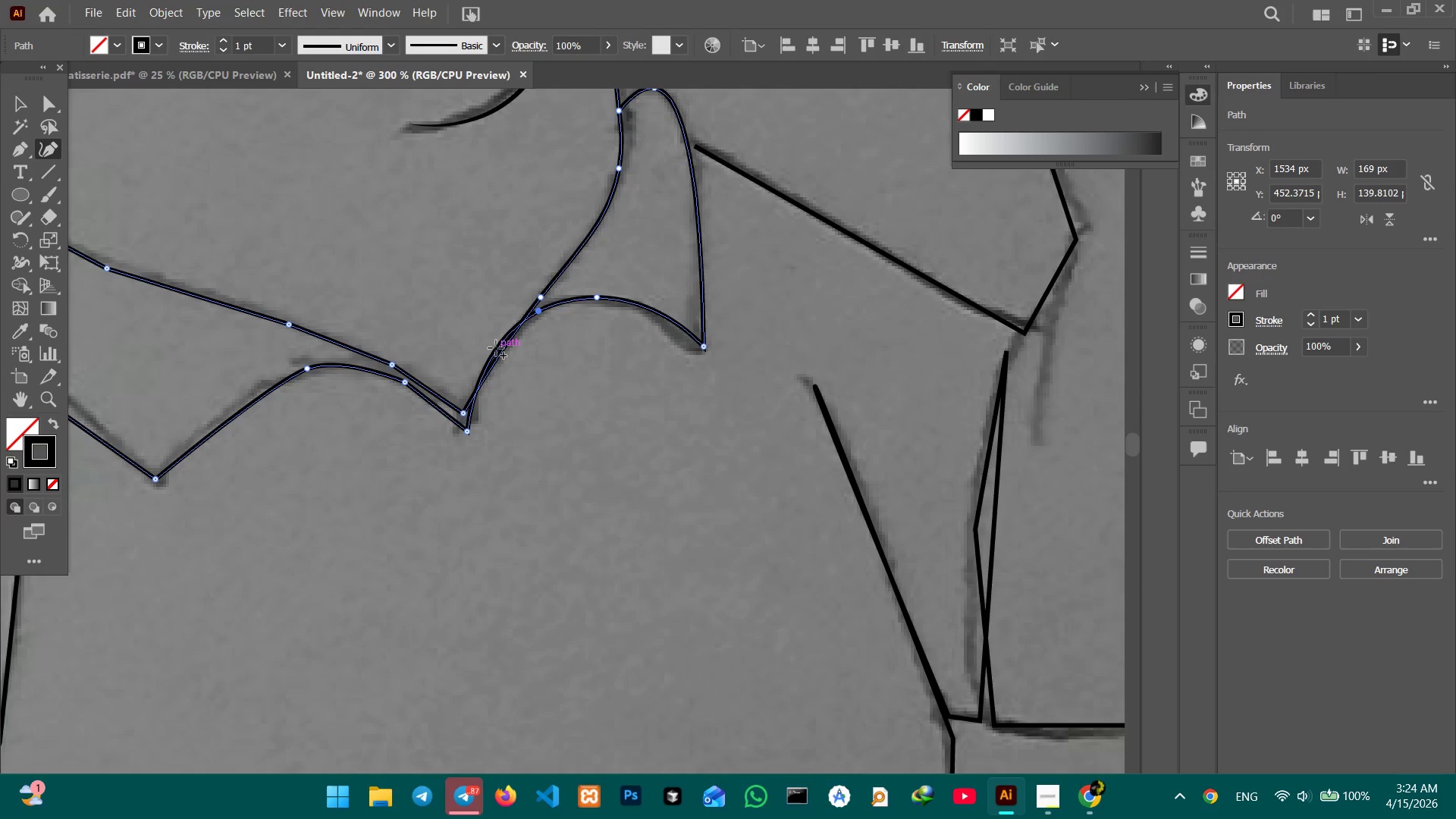 
left_click_drag(start_coordinate=[496, 348], to_coordinate=[500, 350])
 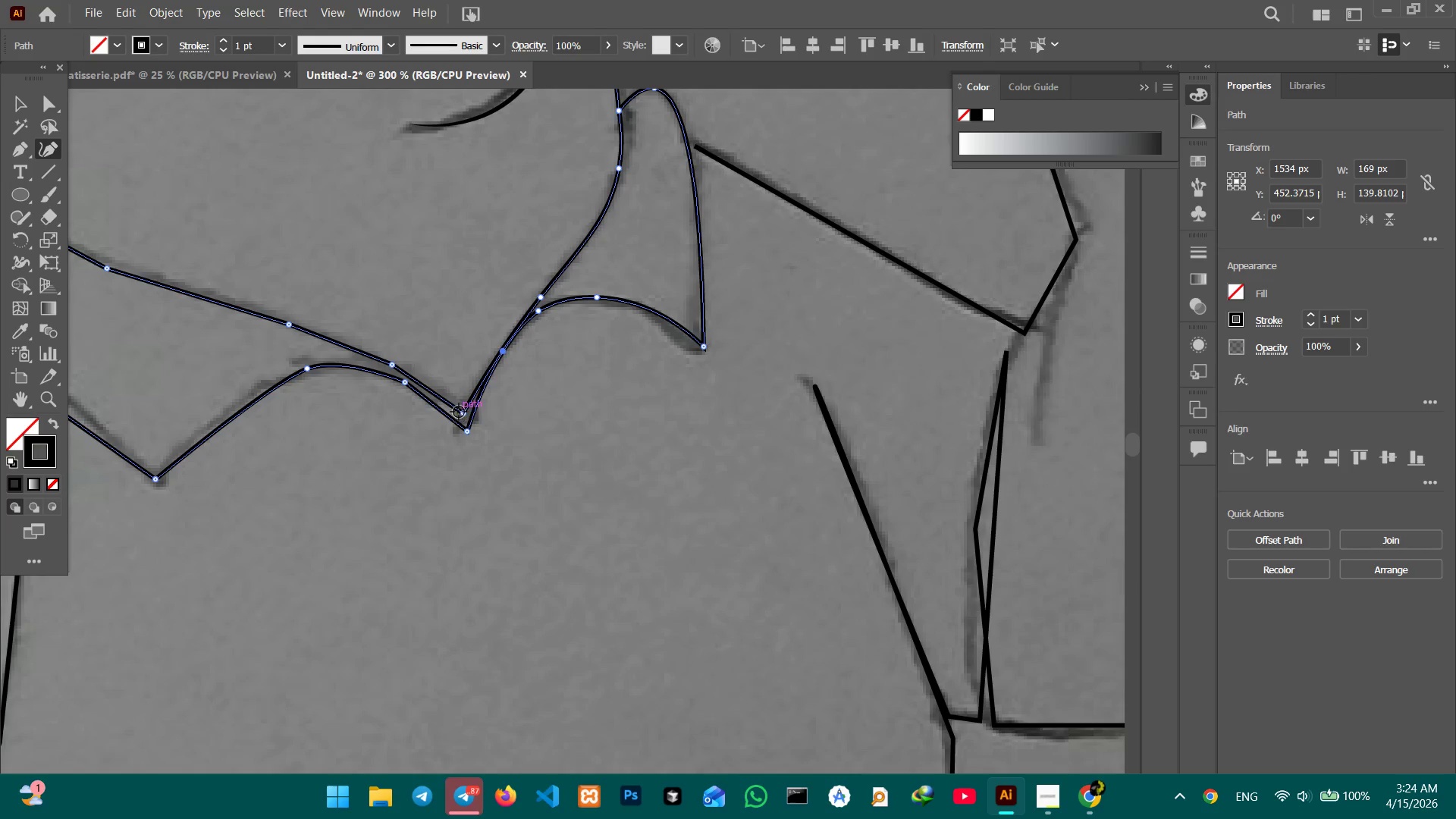 
left_click_drag(start_coordinate=[460, 412], to_coordinate=[466, 428])
 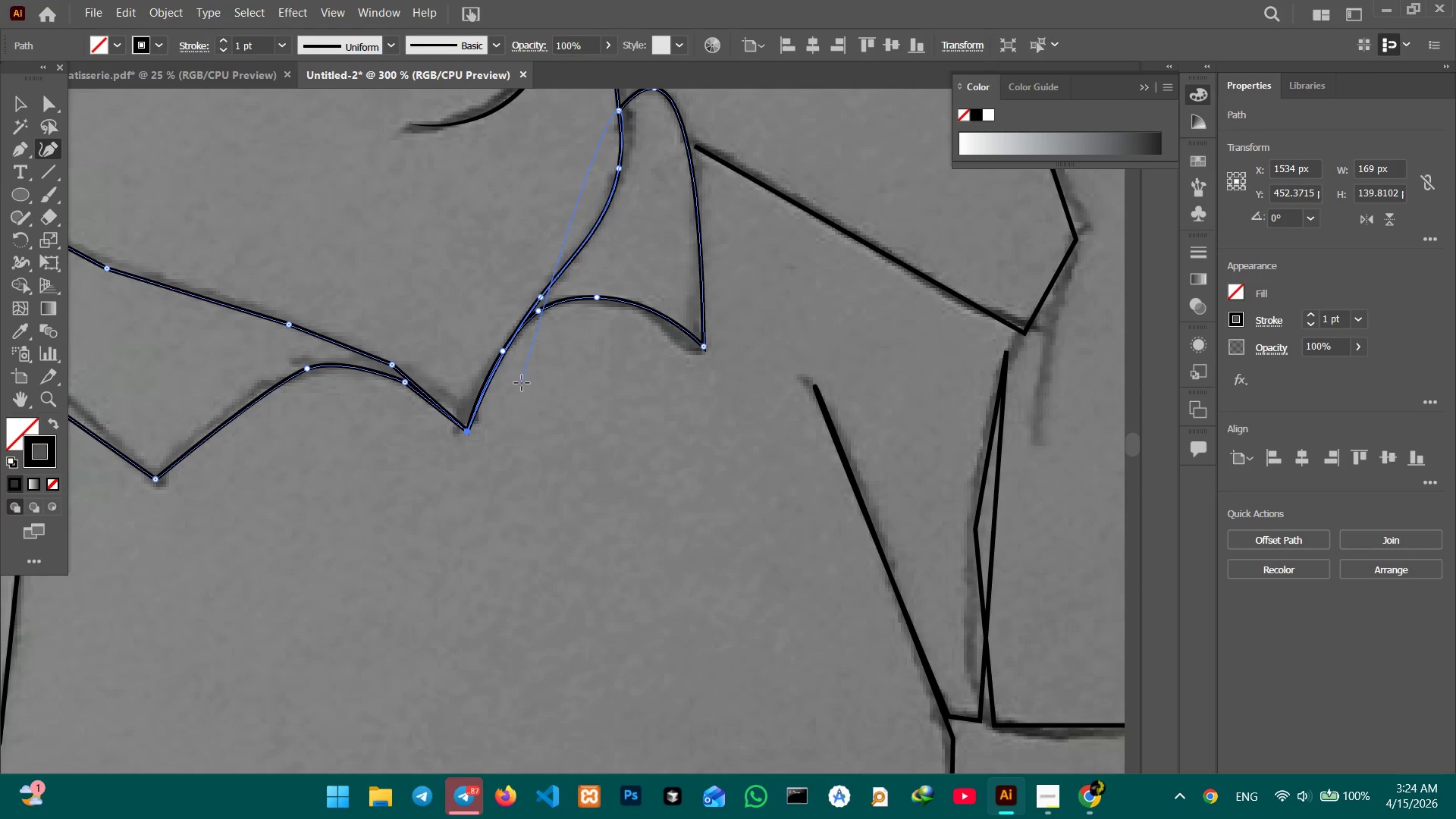 
hold_key(key=Space, duration=1.0)
 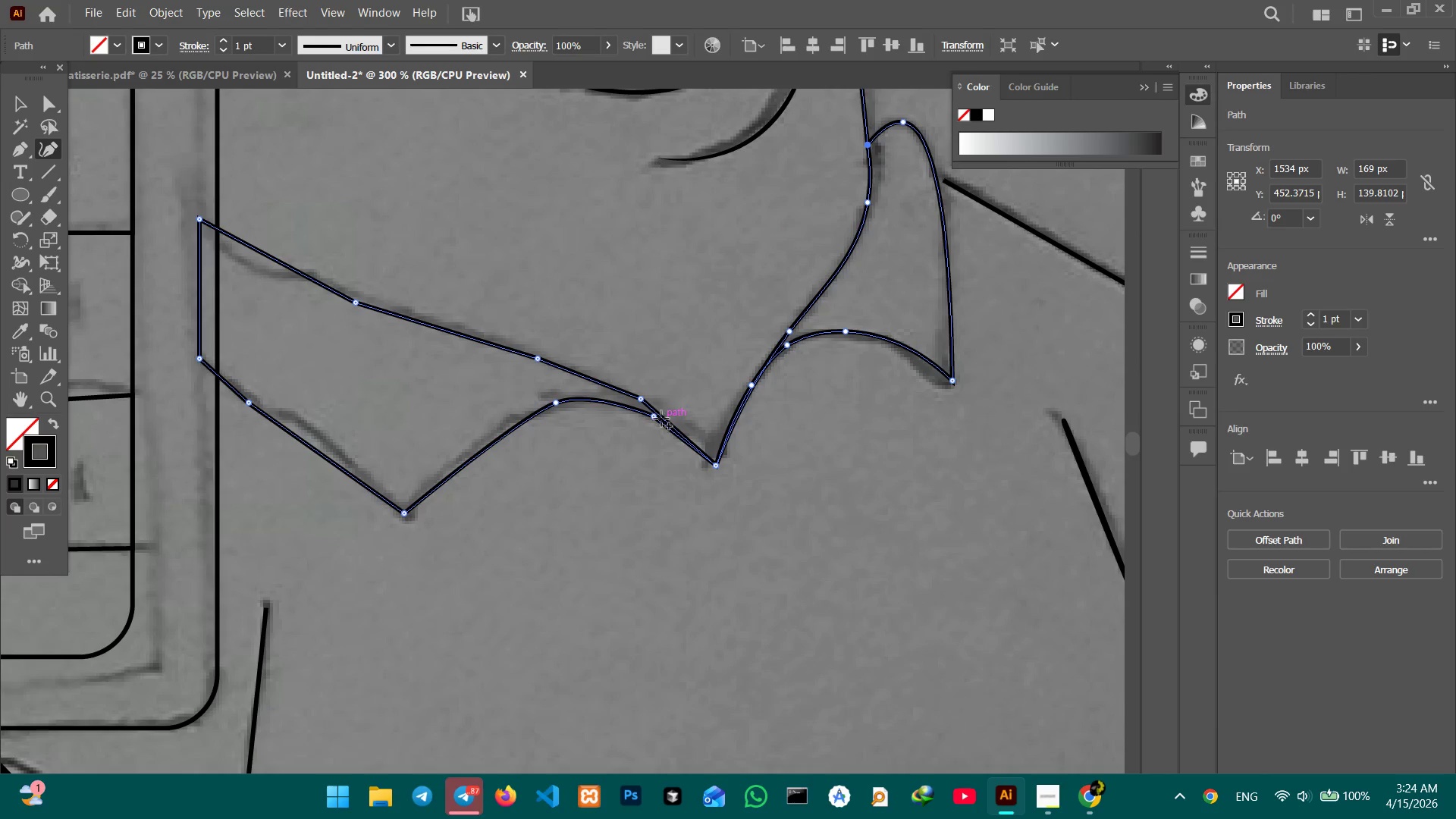 
left_click_drag(start_coordinate=[460, 366], to_coordinate=[710, 400])
 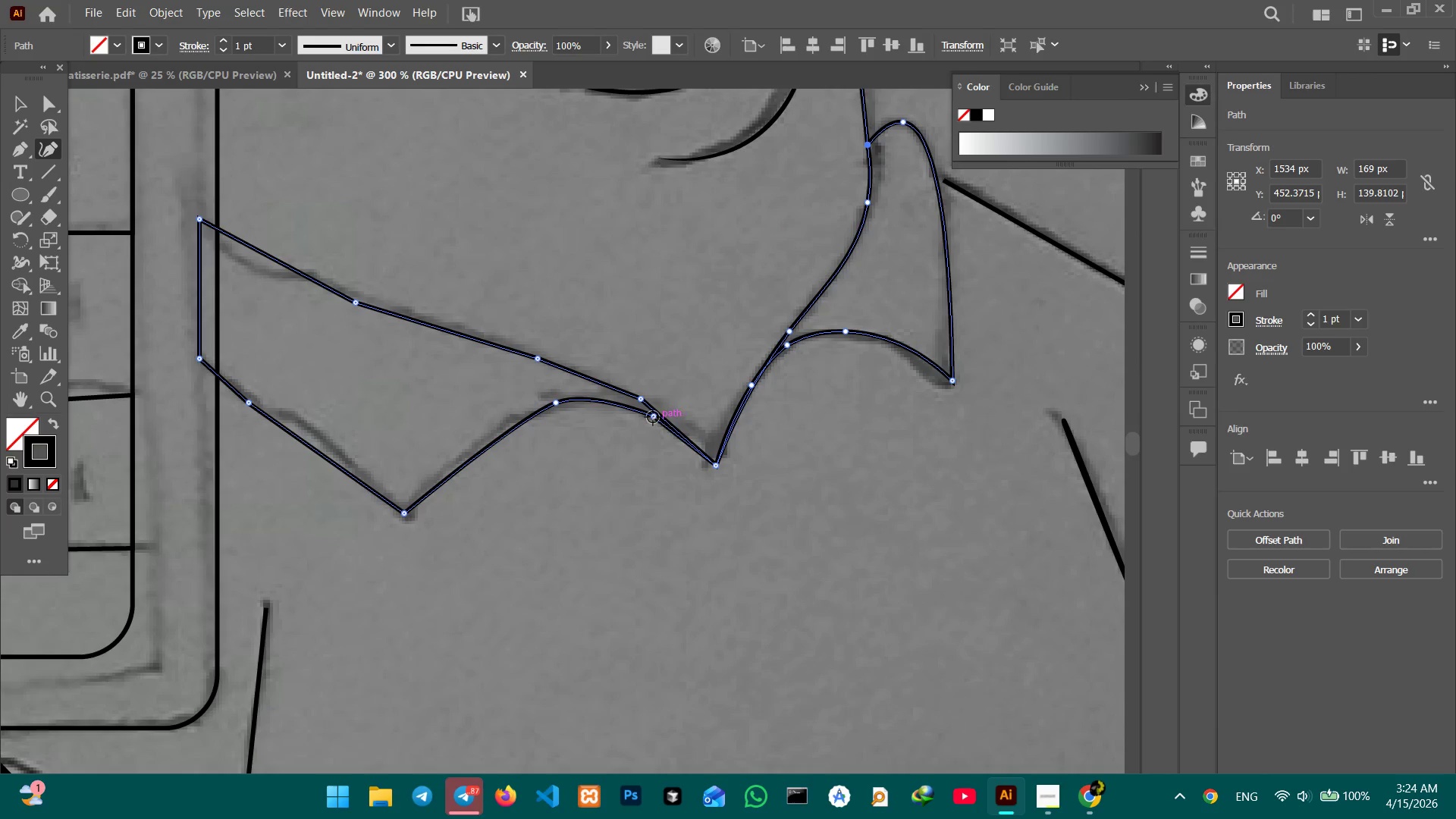 
left_click([652, 417])
 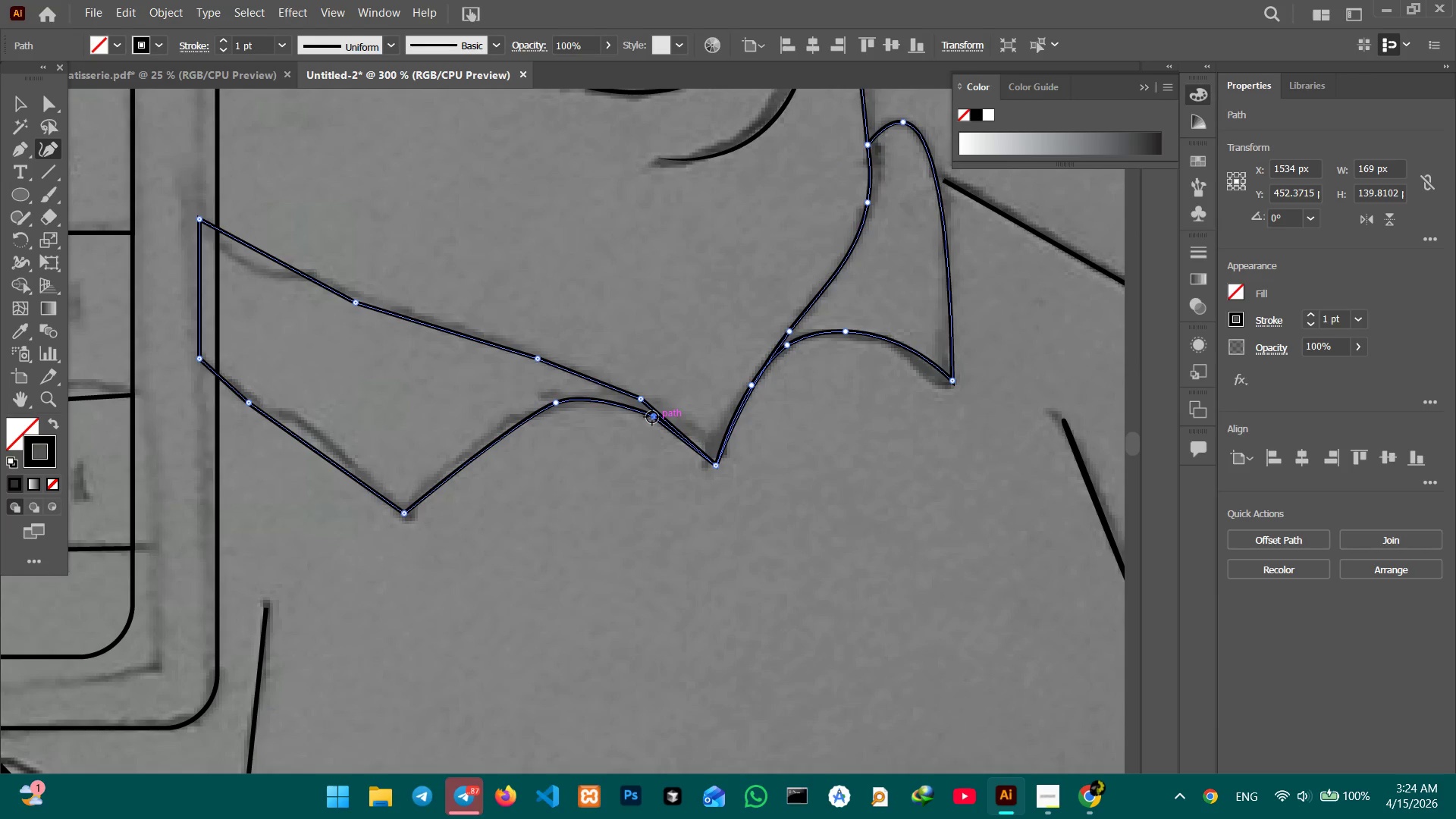 
key(Backspace)
 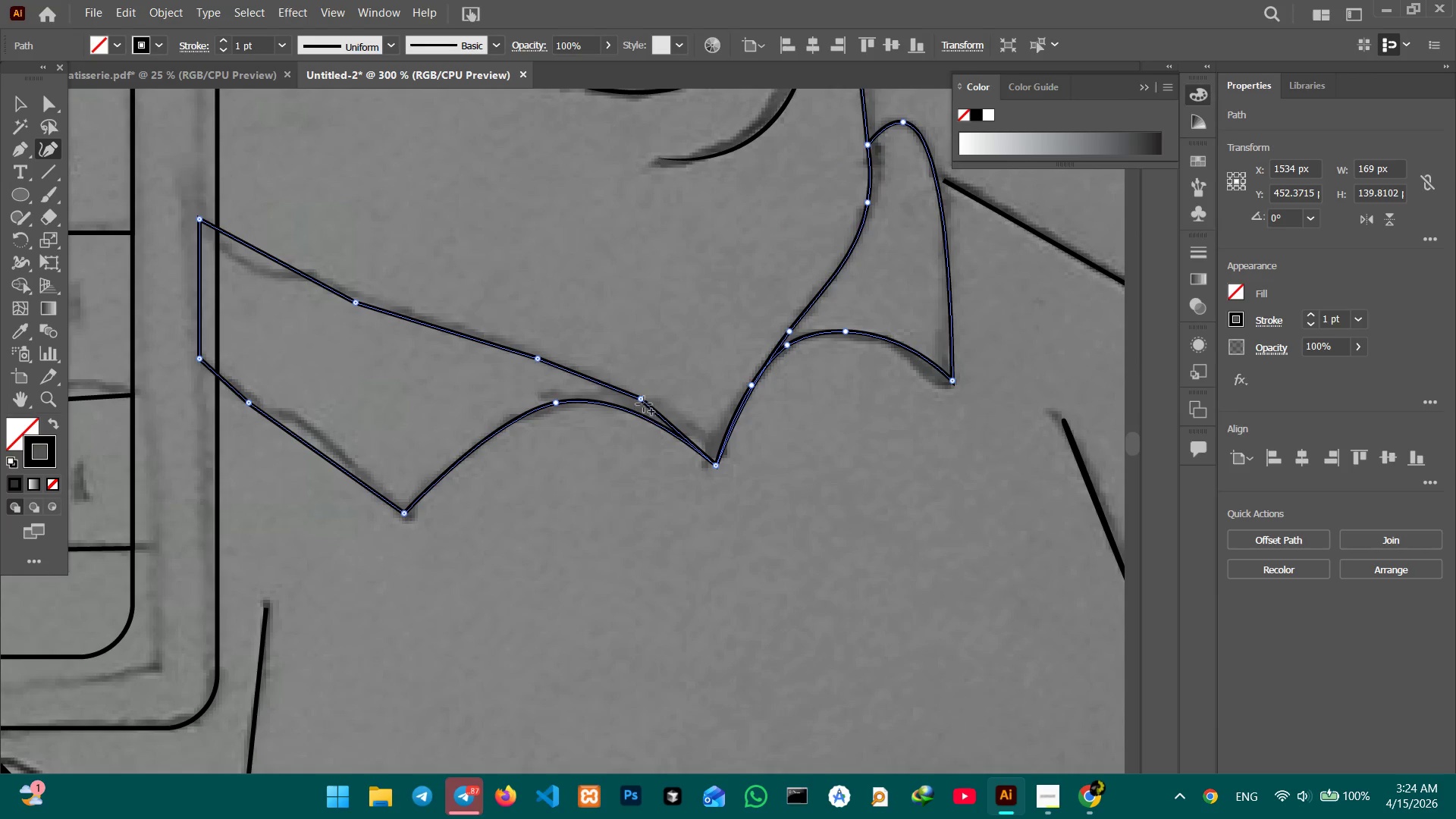 
left_click([645, 399])
 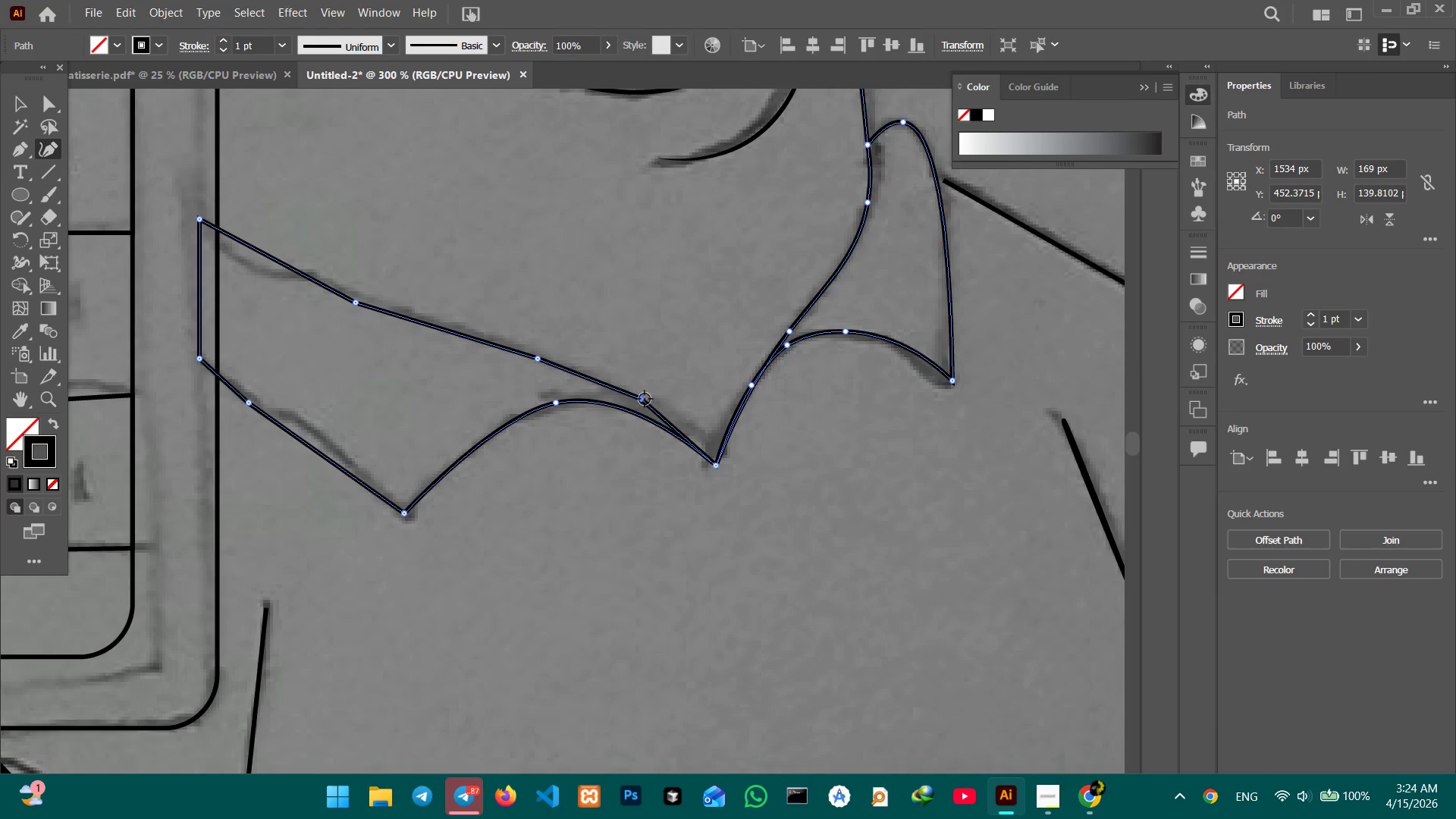 
key(Backspace)
 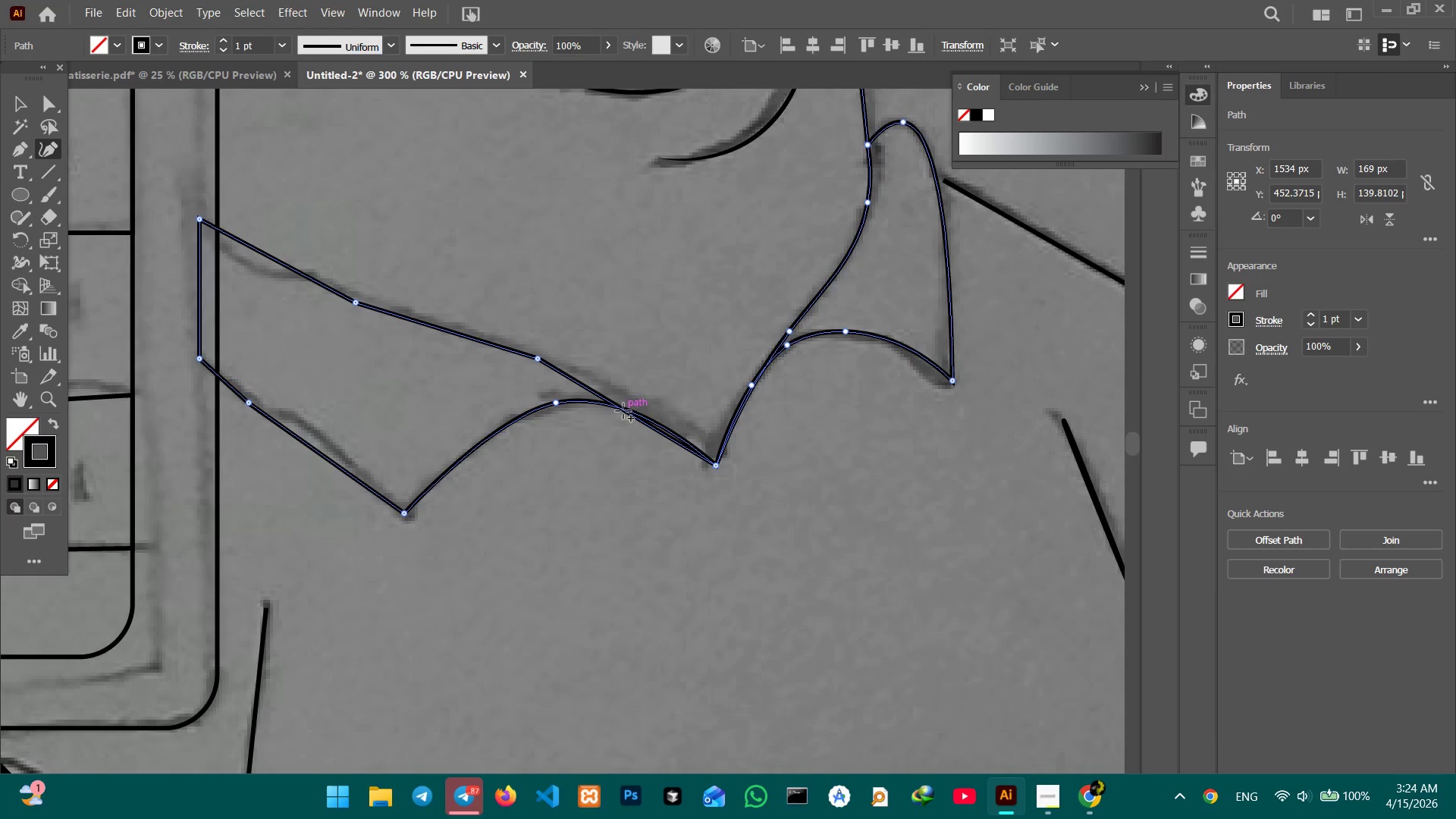 
left_click_drag(start_coordinate=[624, 411], to_coordinate=[642, 401])
 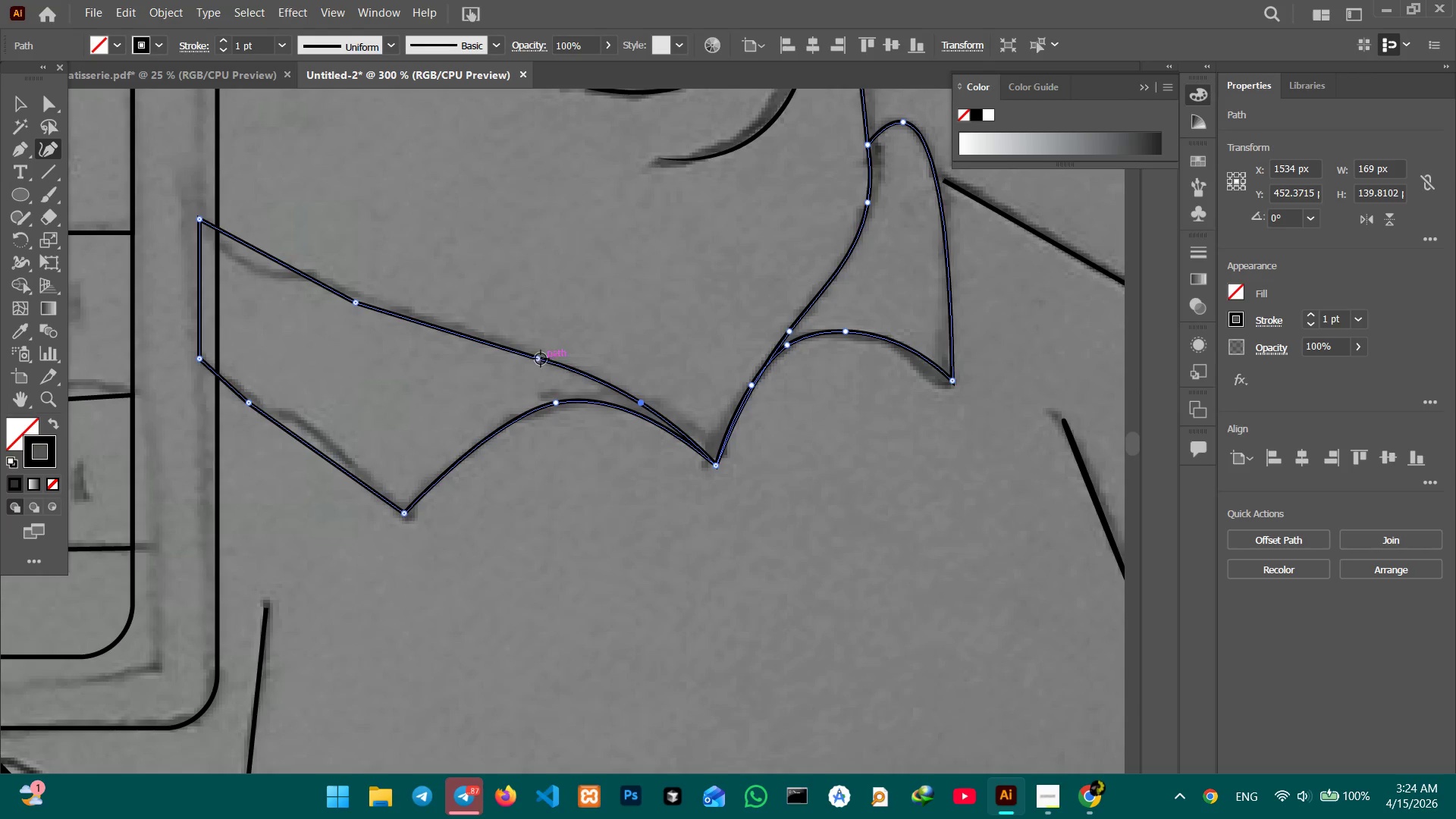 
left_click([536, 359])
 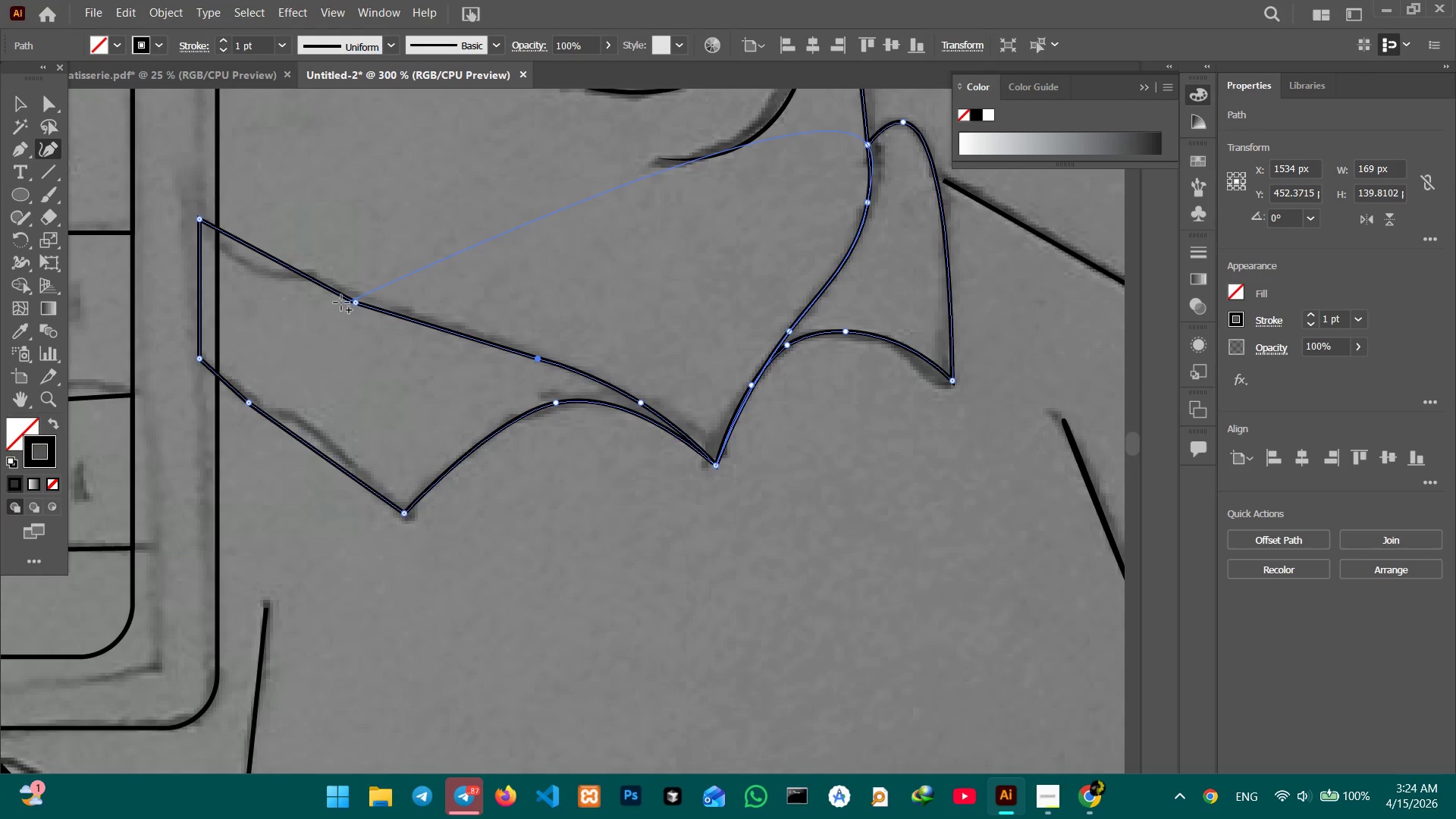 
left_click([352, 300])
 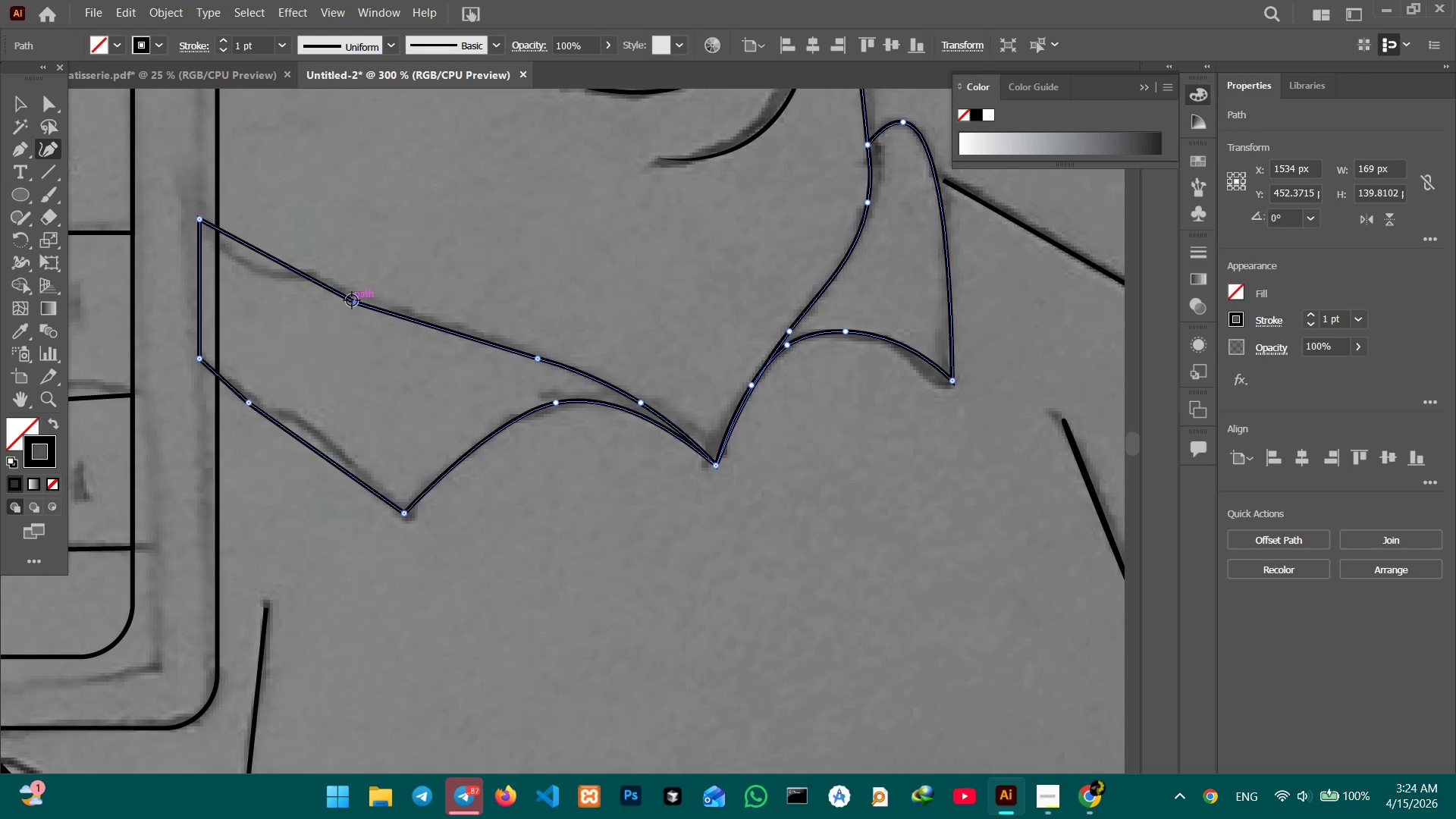 
key(Backspace)
 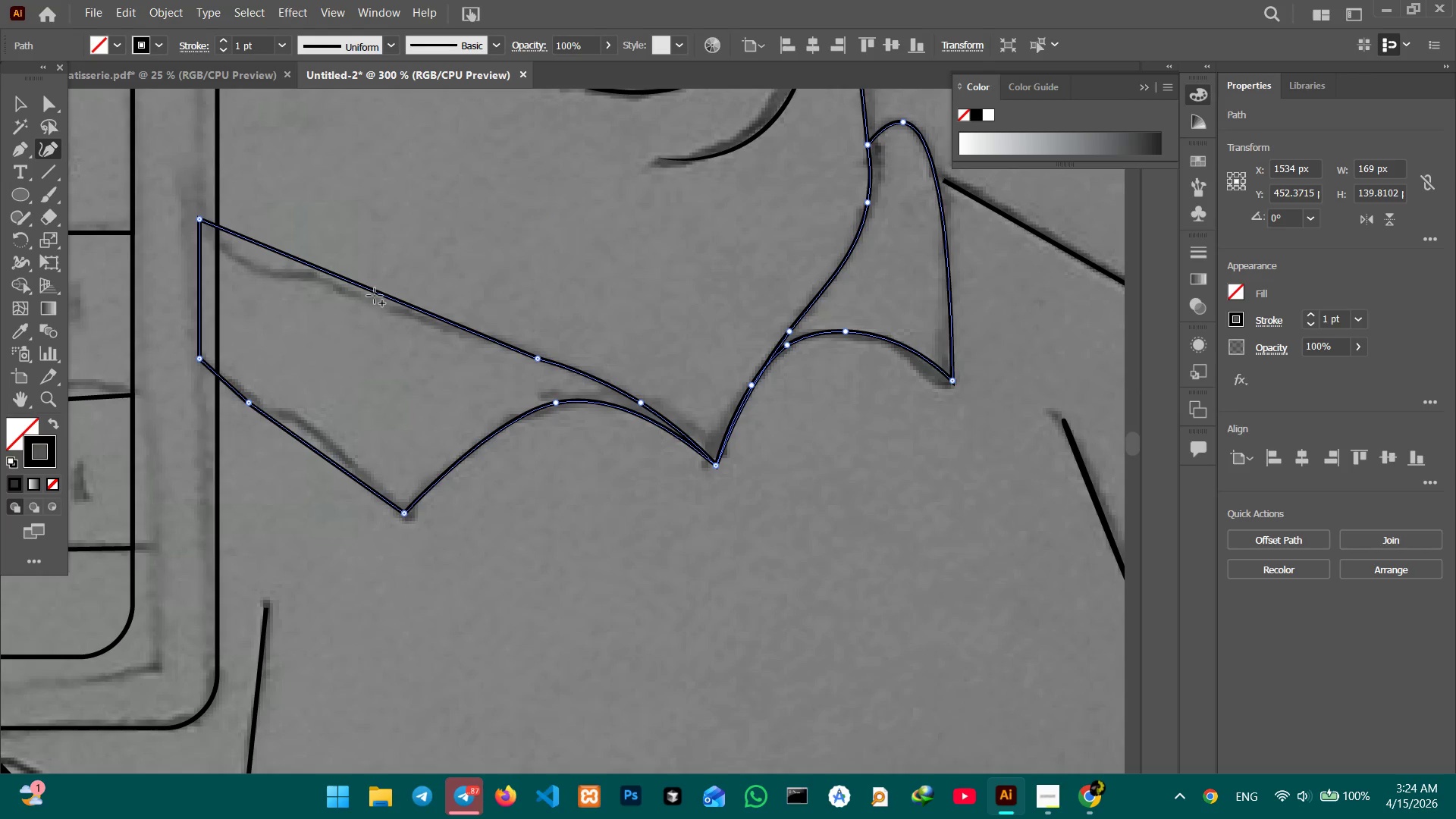 
left_click_drag(start_coordinate=[375, 296], to_coordinate=[369, 306])
 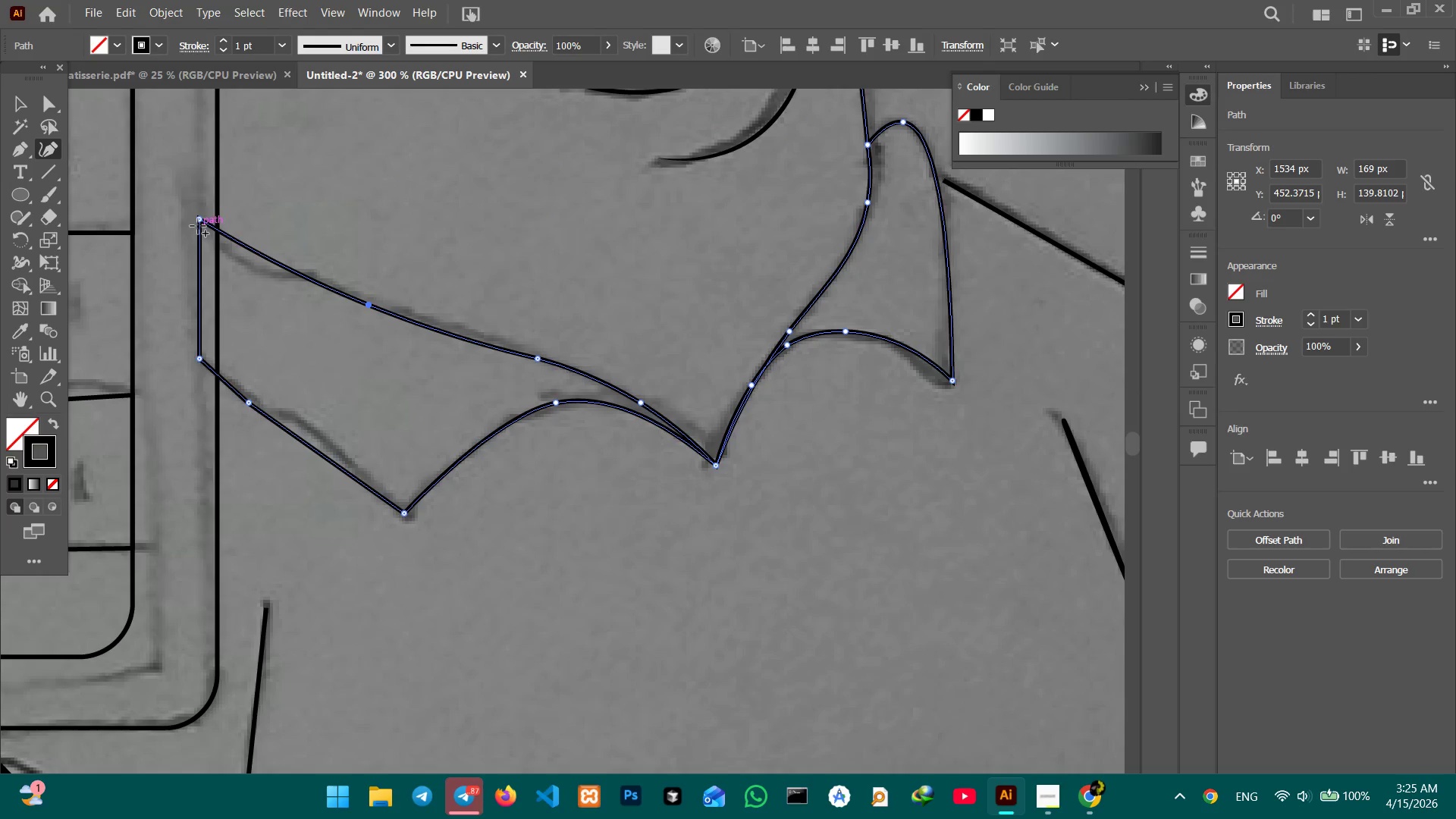 
left_click_drag(start_coordinate=[196, 222], to_coordinate=[220, 243])
 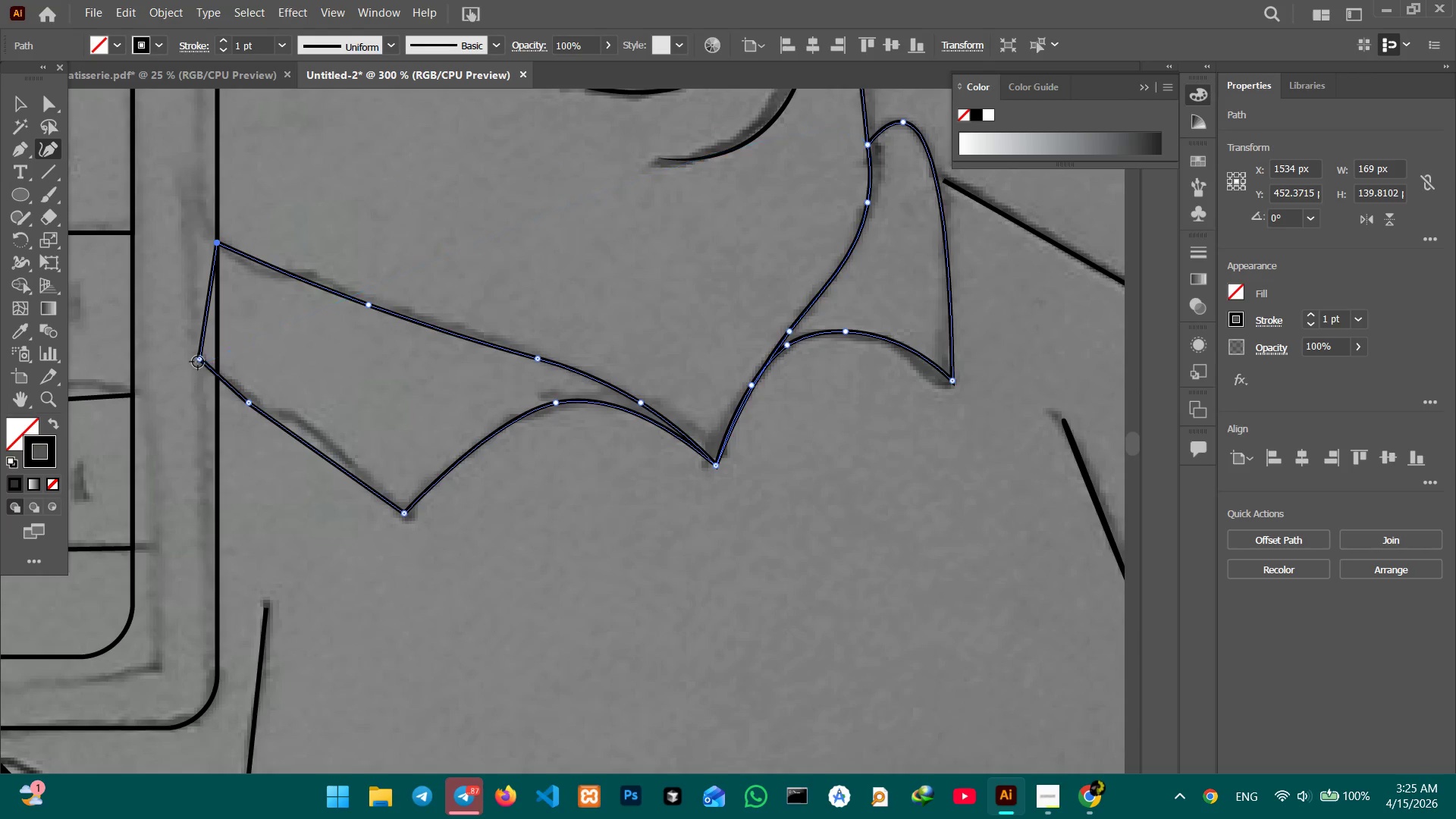 
left_click_drag(start_coordinate=[199, 359], to_coordinate=[216, 372])
 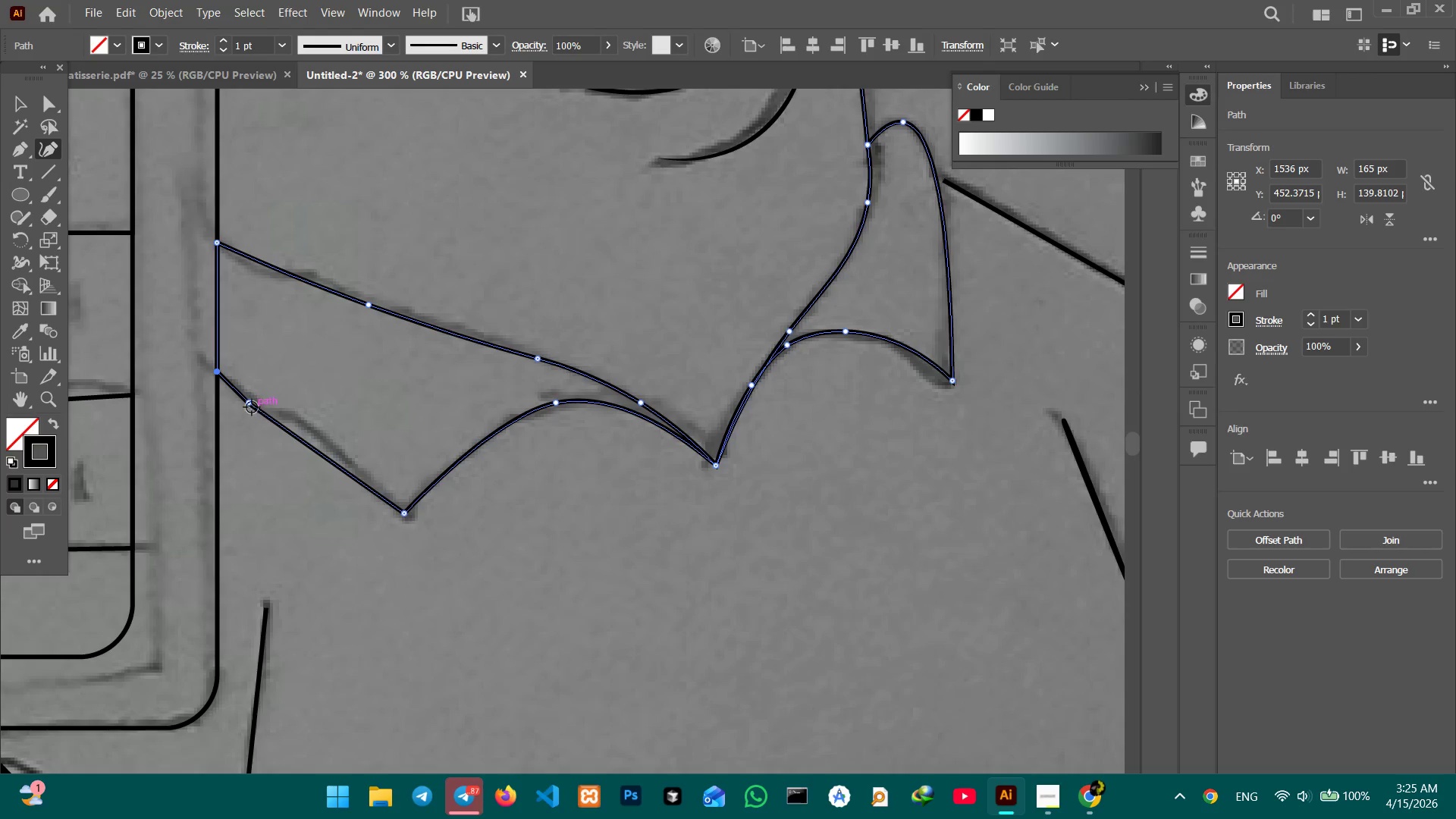 
left_click([252, 407])
 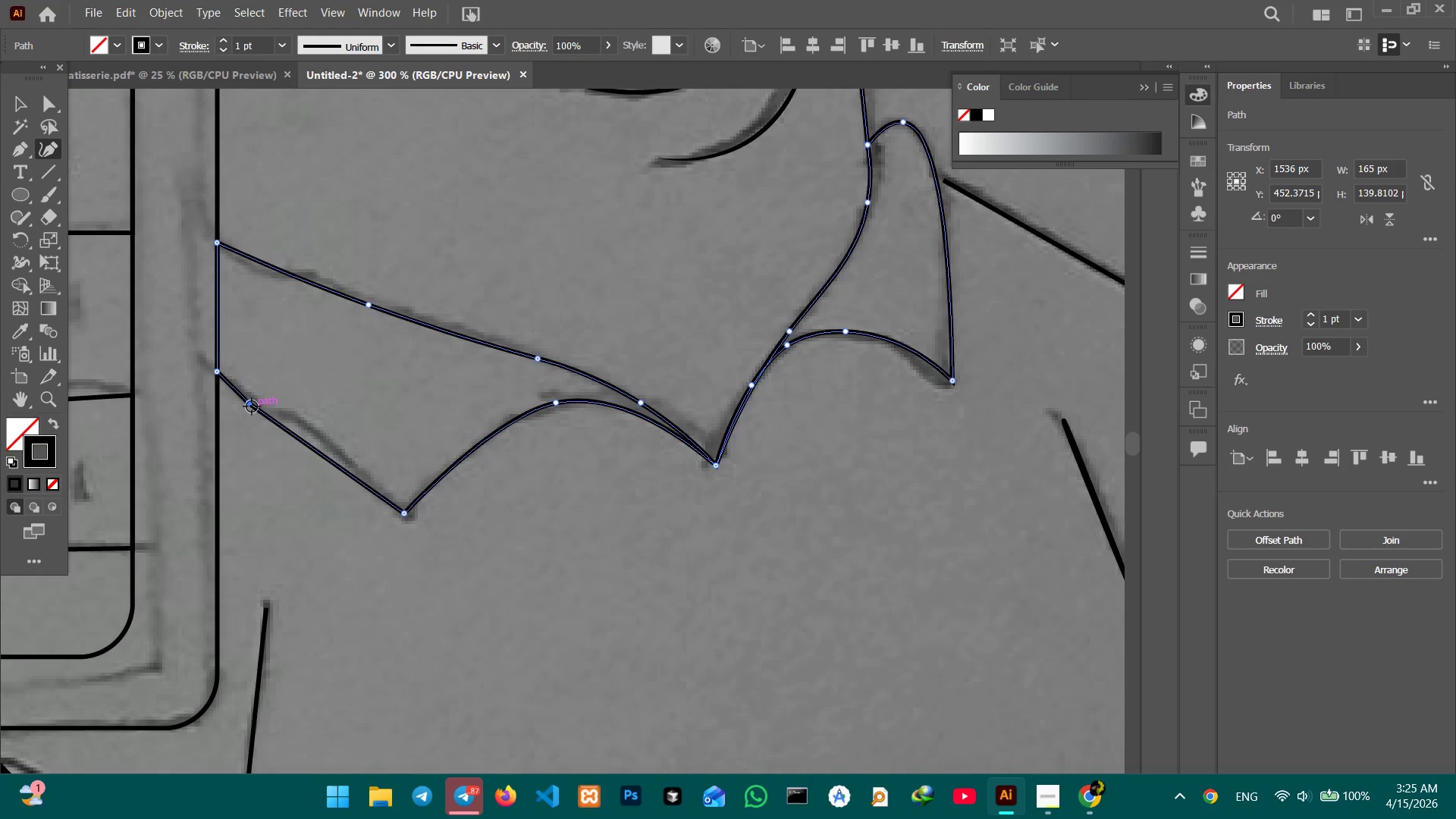 
key(Backspace)
 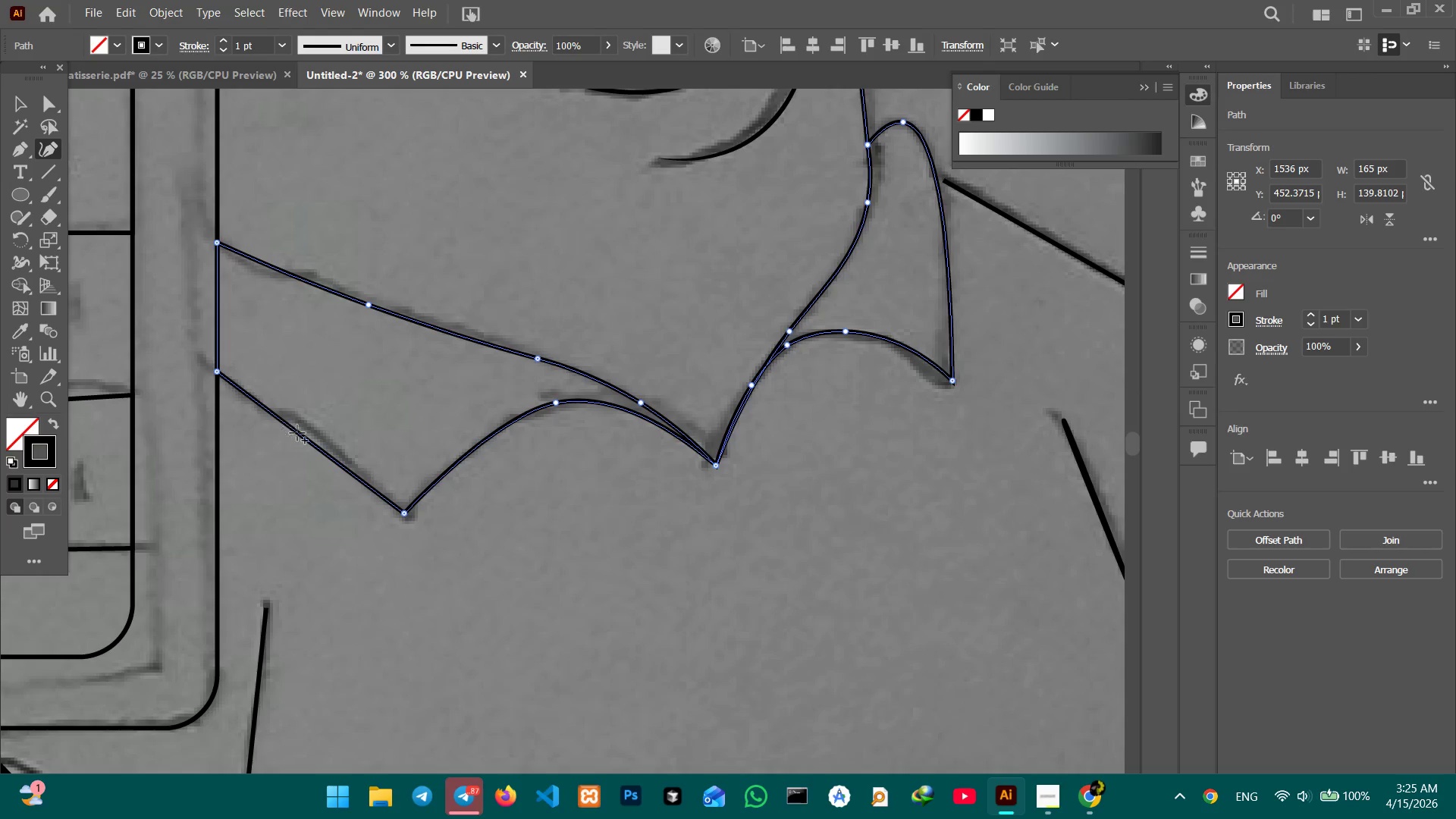 
left_click_drag(start_coordinate=[297, 431], to_coordinate=[308, 419])
 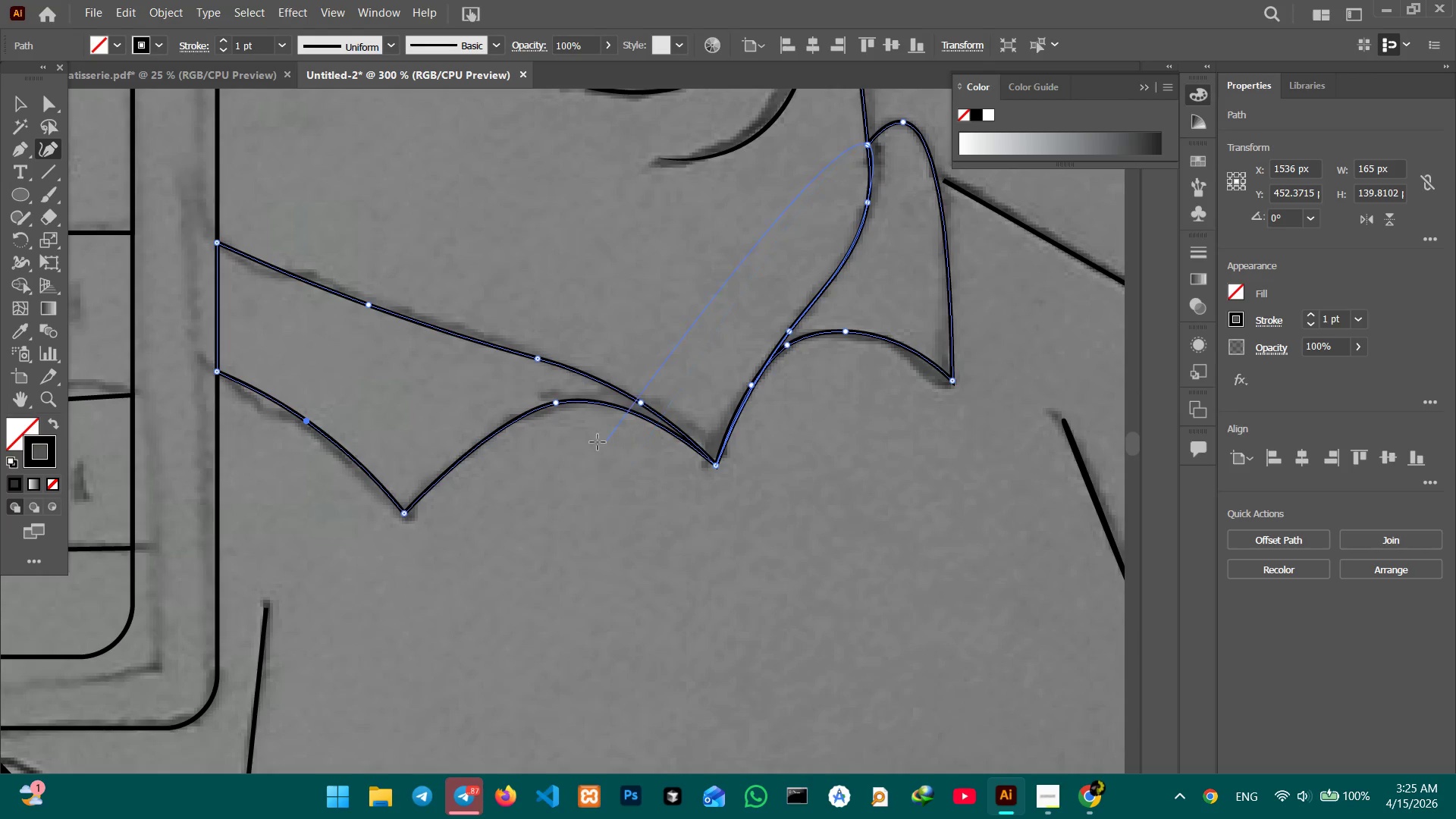 
hold_key(key=Space, duration=1.5)
 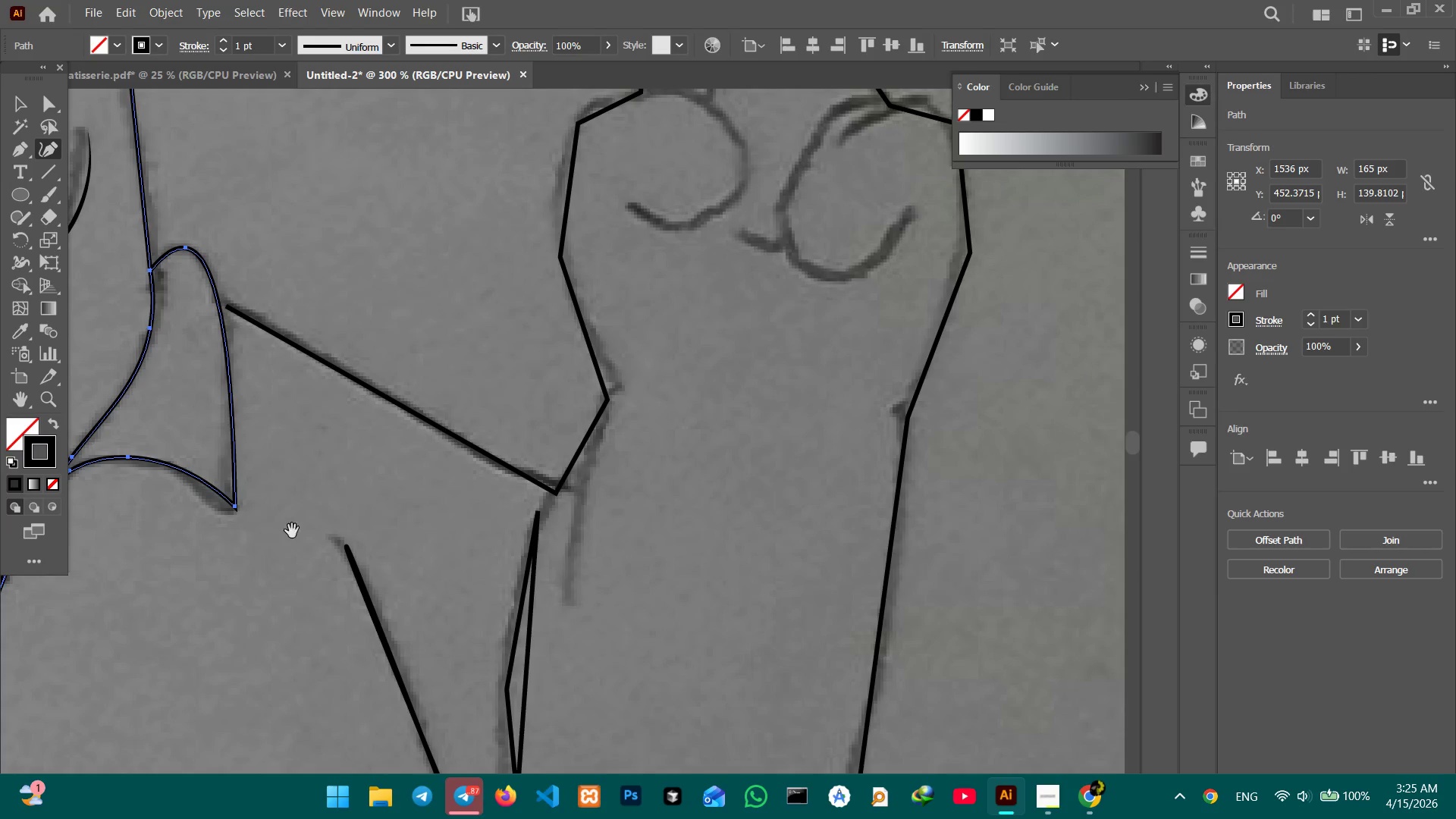 
left_click_drag(start_coordinate=[806, 538], to_coordinate=[89, 664])
 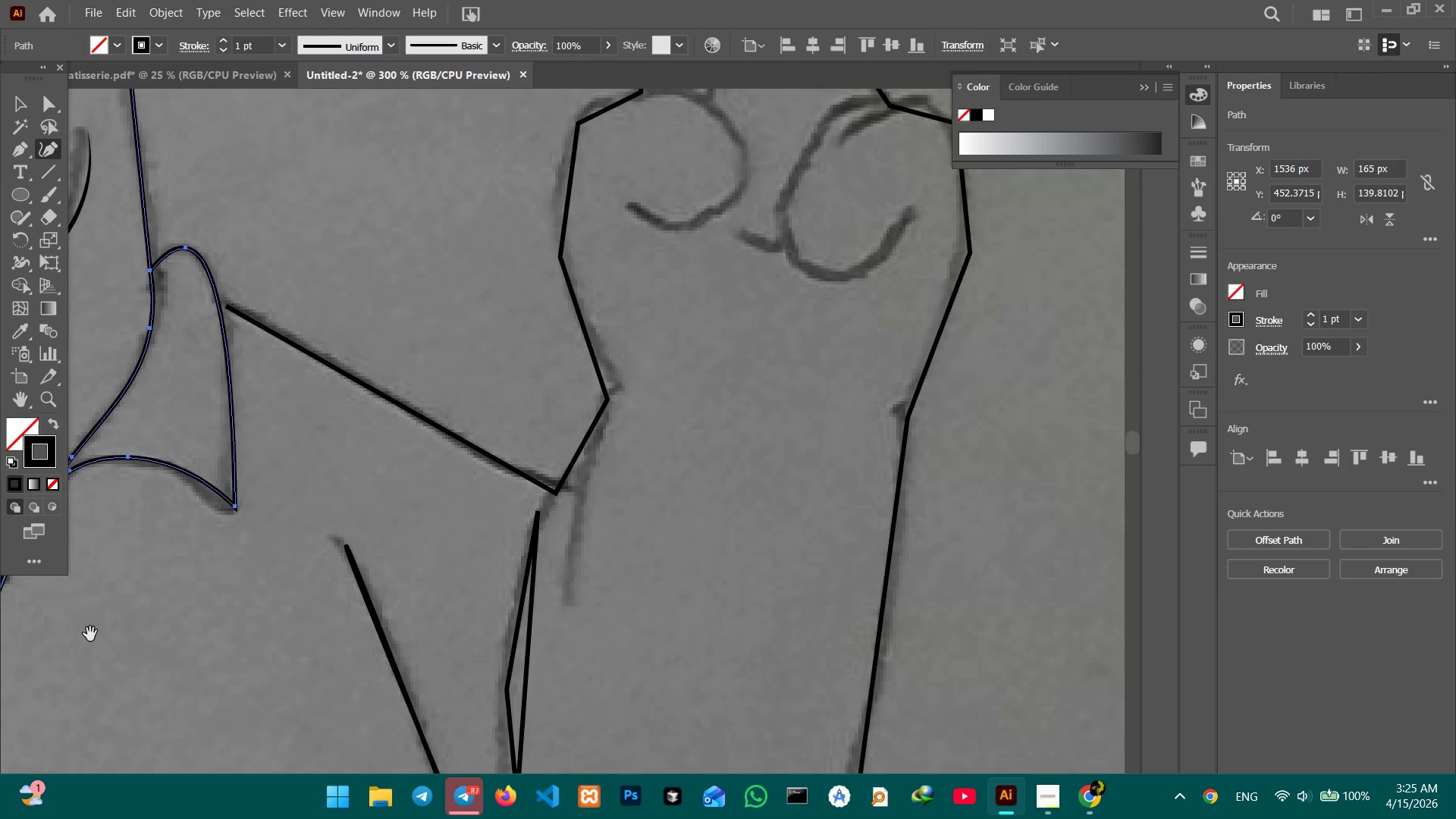 
hold_key(key=Space, duration=0.94)
 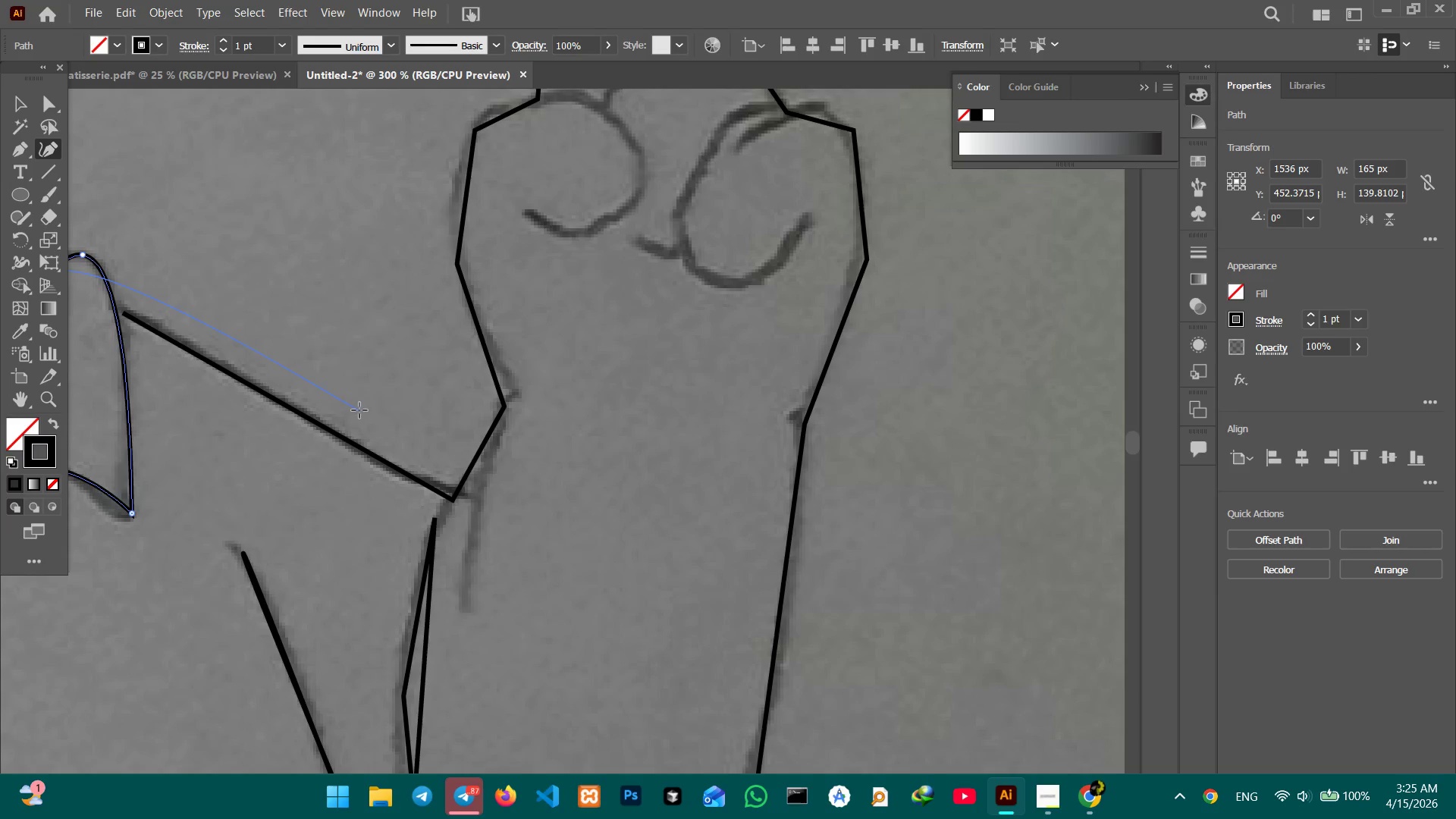 
left_click_drag(start_coordinate=[292, 531], to_coordinate=[187, 538])
 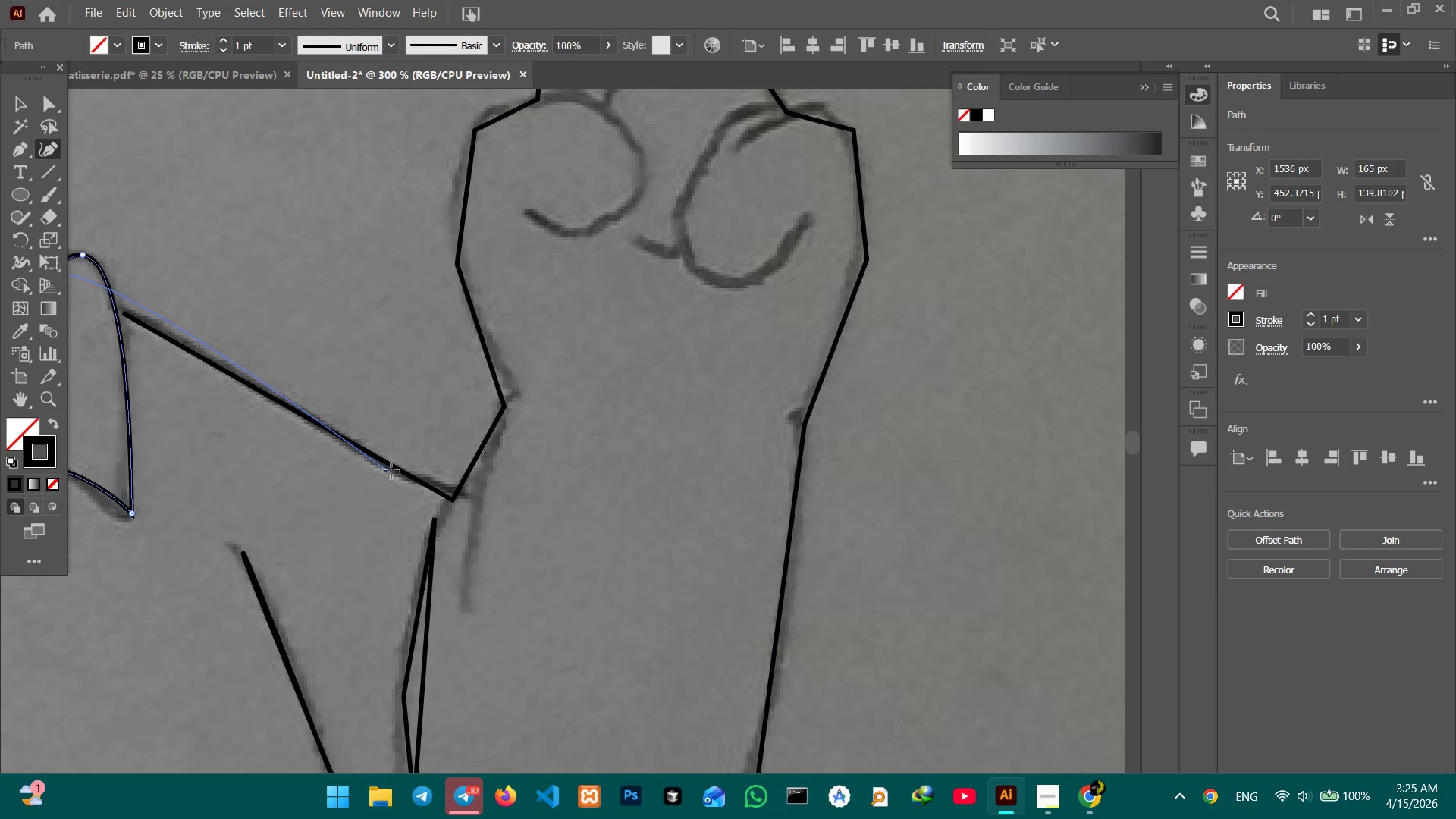 
left_click([392, 467])
 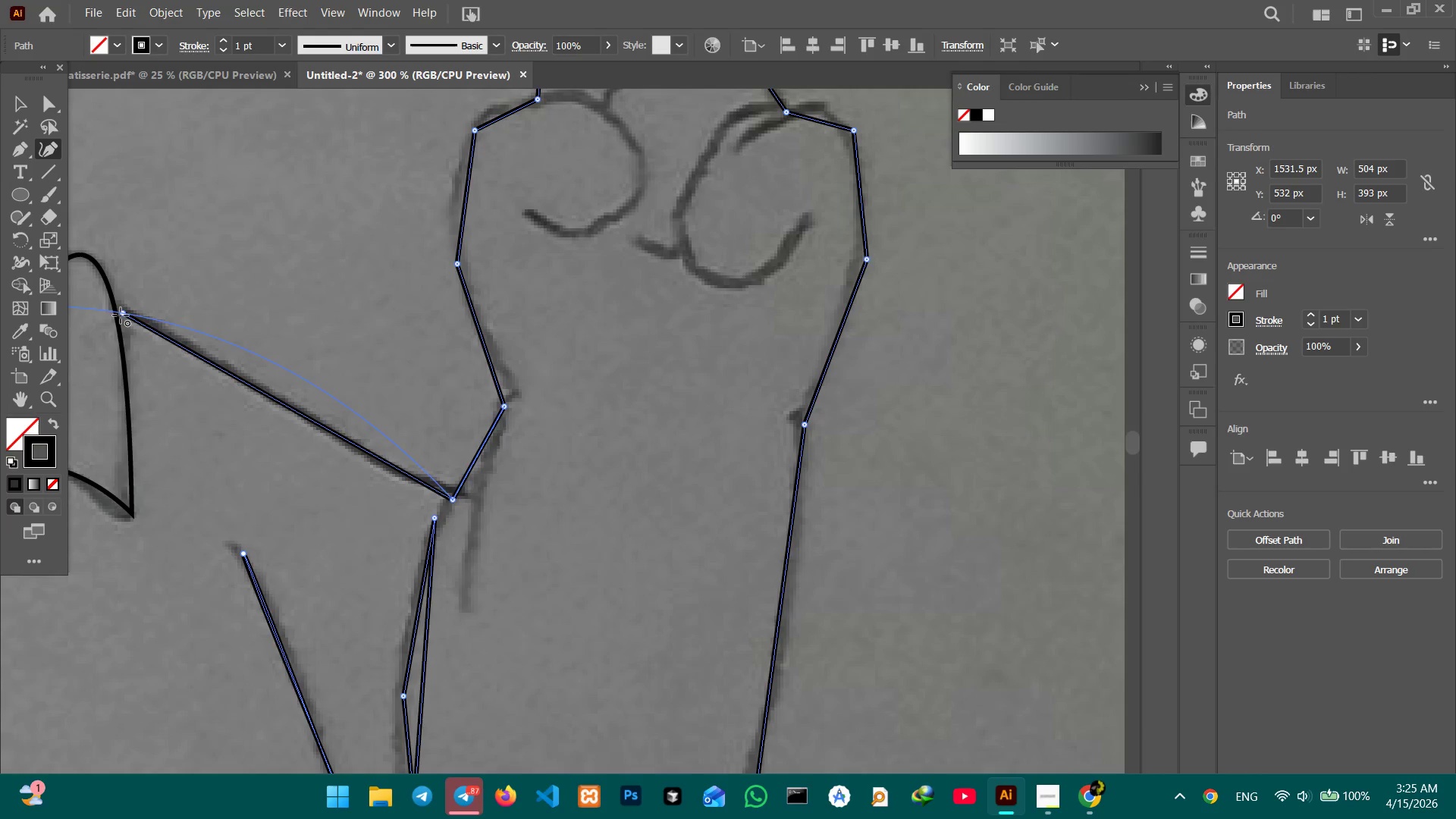 
left_click_drag(start_coordinate=[121, 312], to_coordinate=[117, 309])
 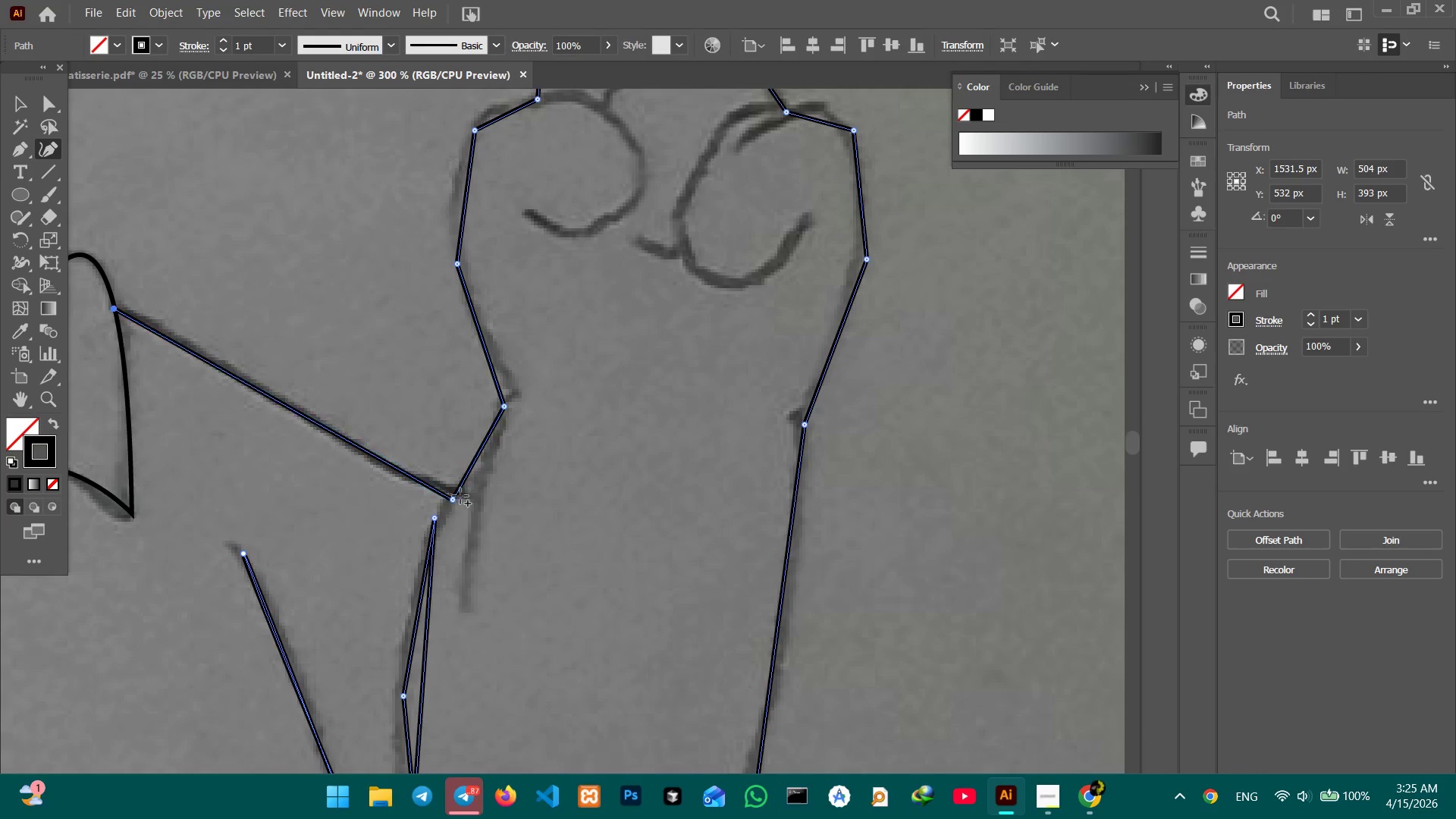 
left_click([452, 500])
 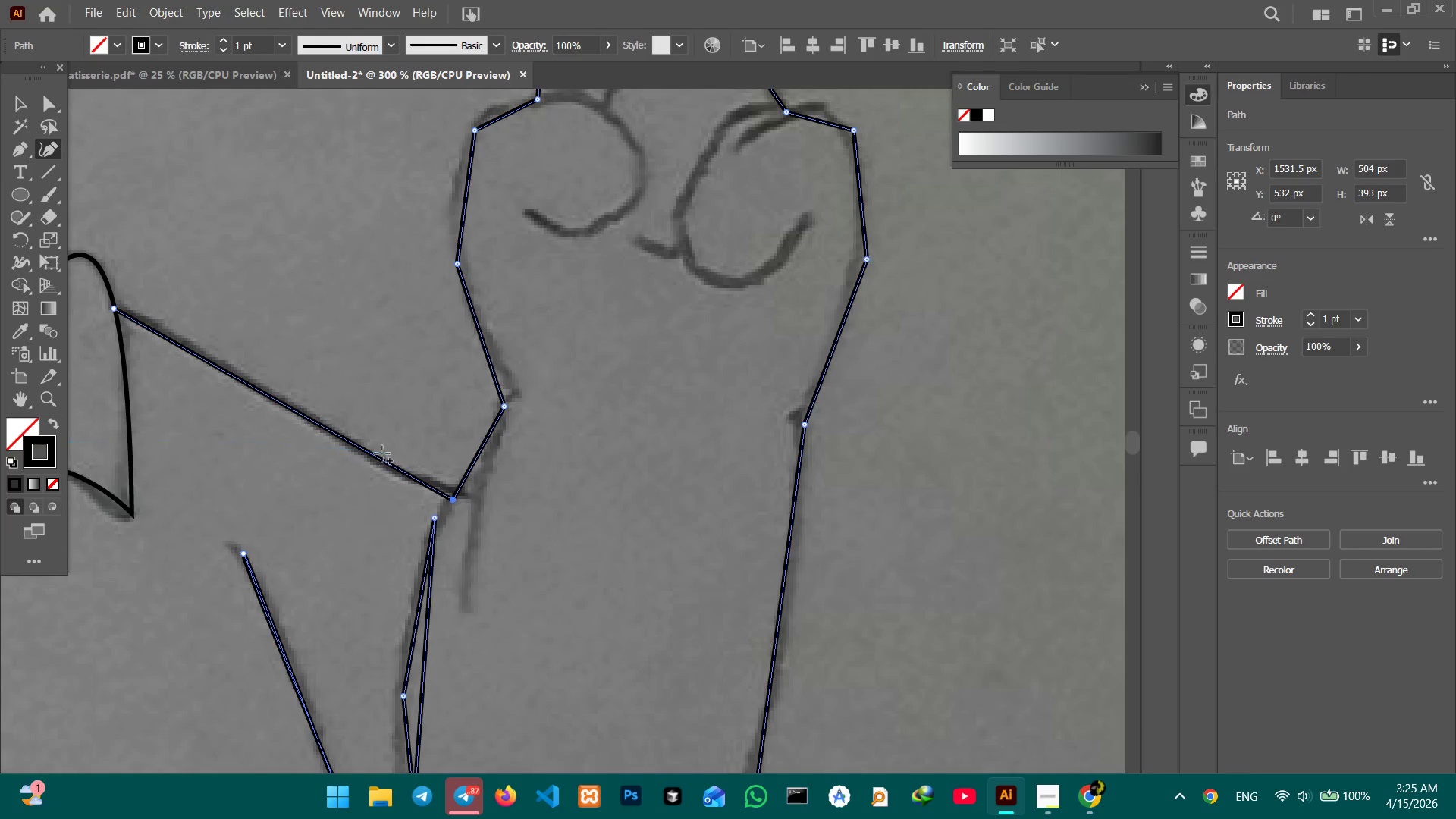 
left_click_drag(start_coordinate=[366, 447], to_coordinate=[352, 455])
 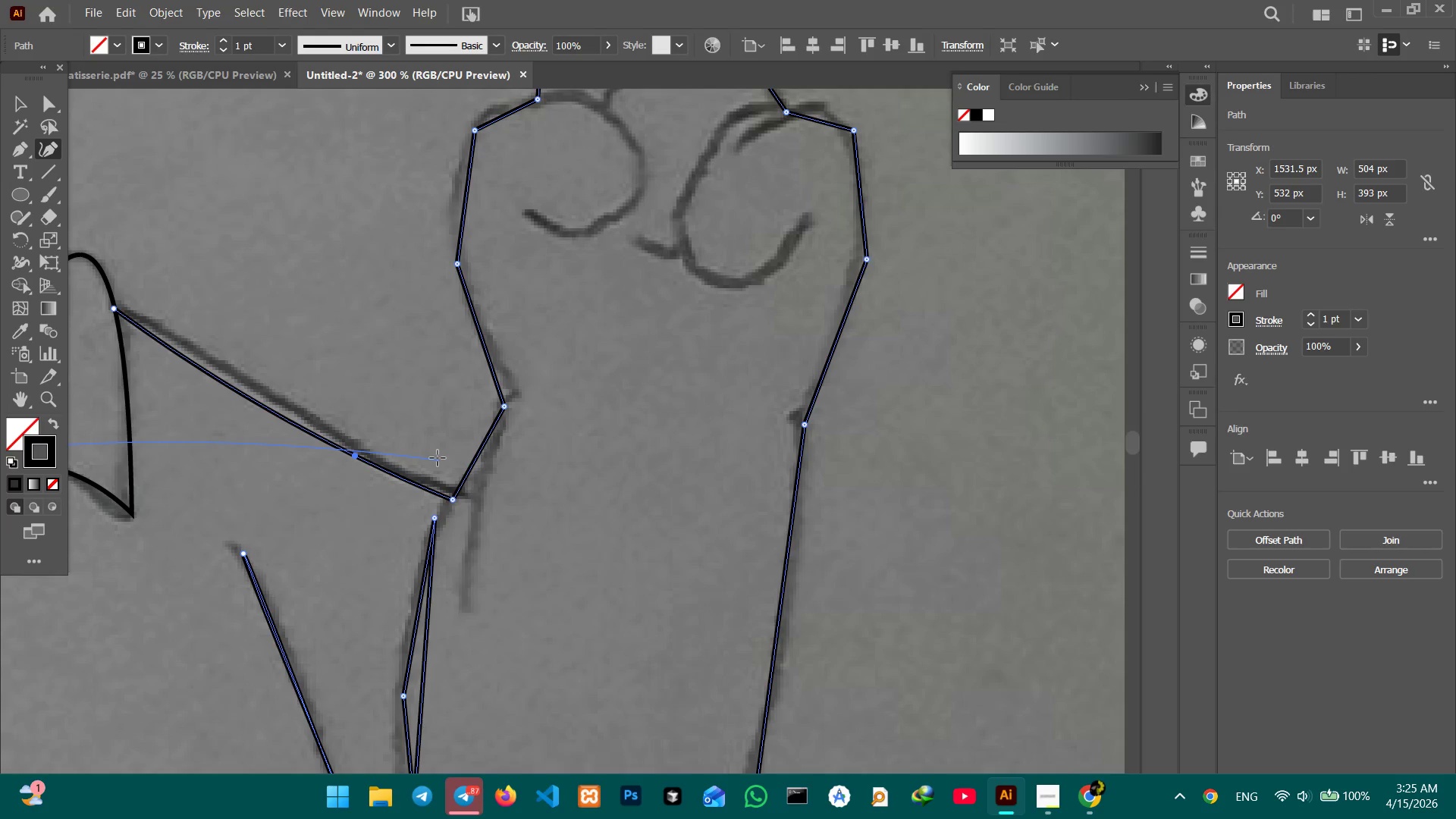 
key(Control+Z)
 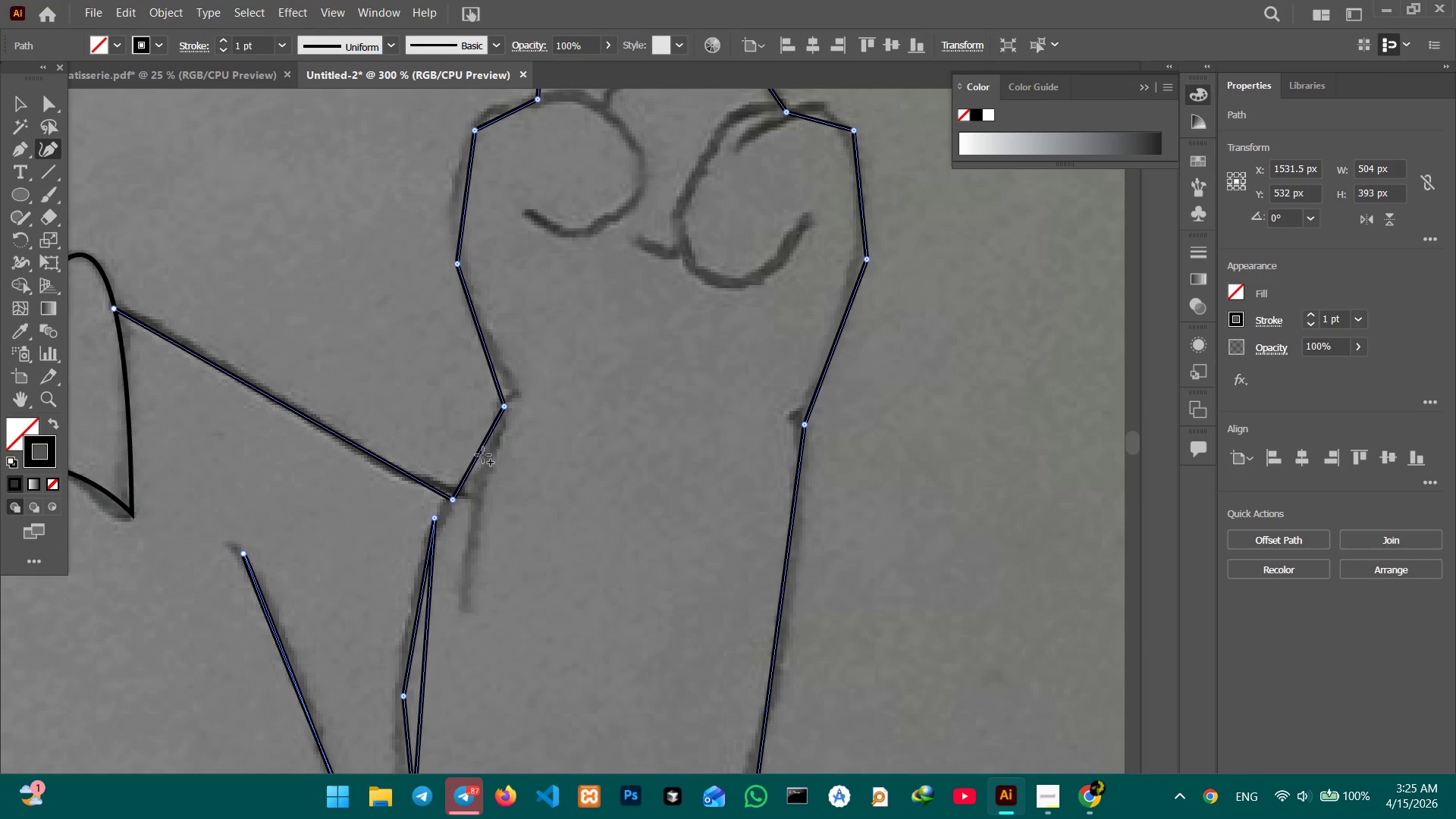 
left_click_drag(start_coordinate=[475, 464], to_coordinate=[479, 475])
 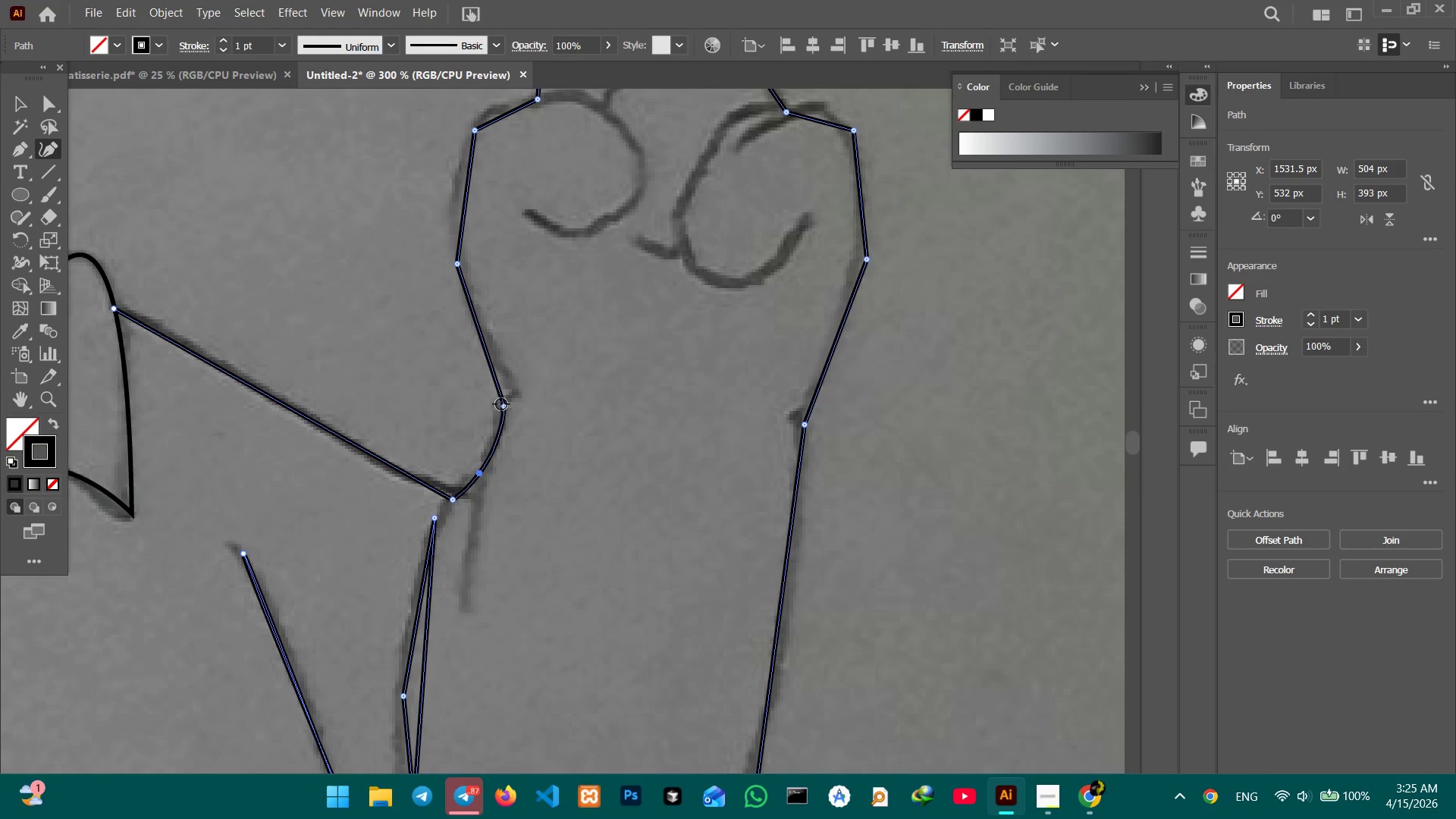 
left_click_drag(start_coordinate=[501, 404], to_coordinate=[513, 389])
 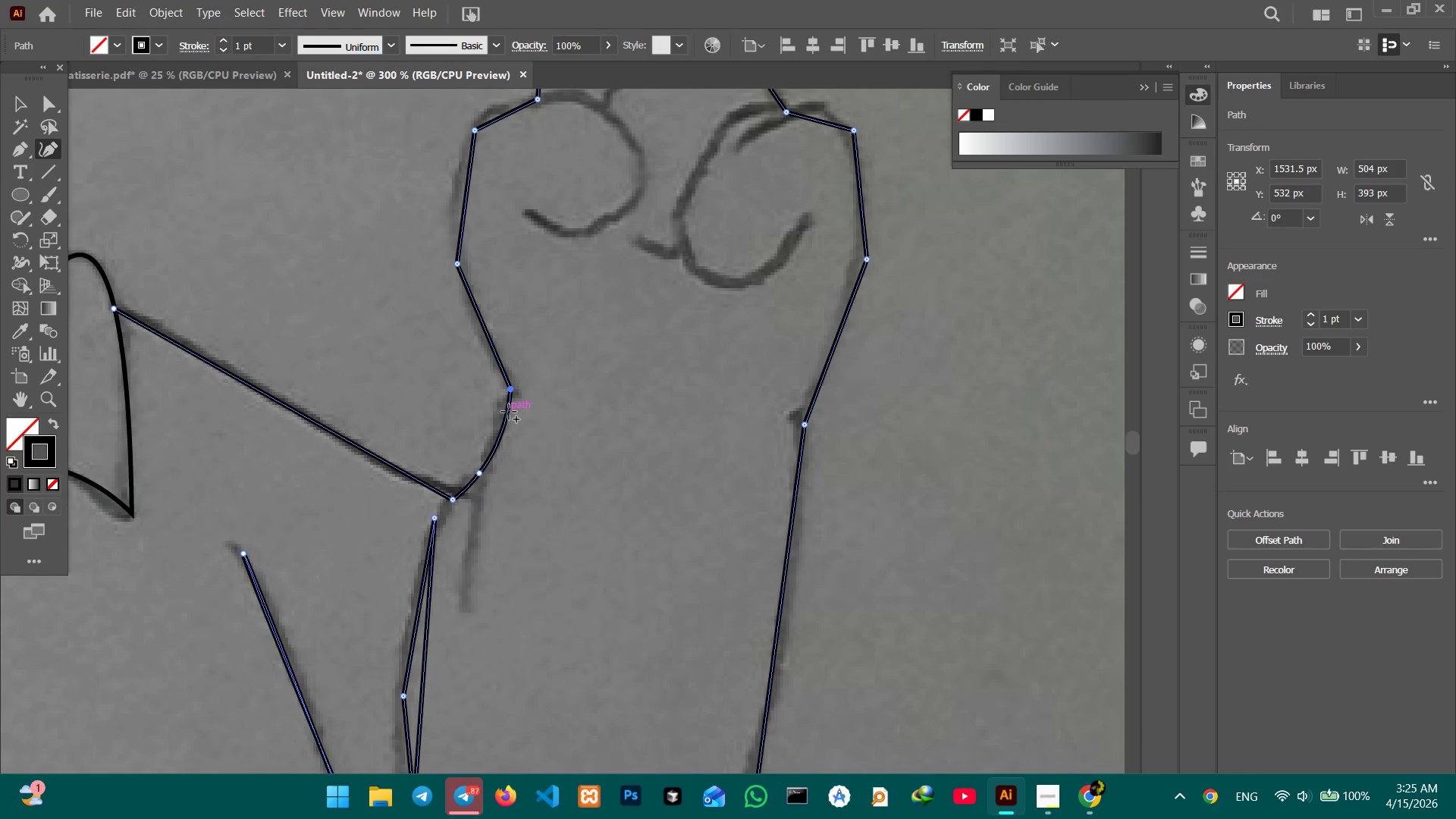 
left_click_drag(start_coordinate=[509, 412], to_coordinate=[501, 409])
 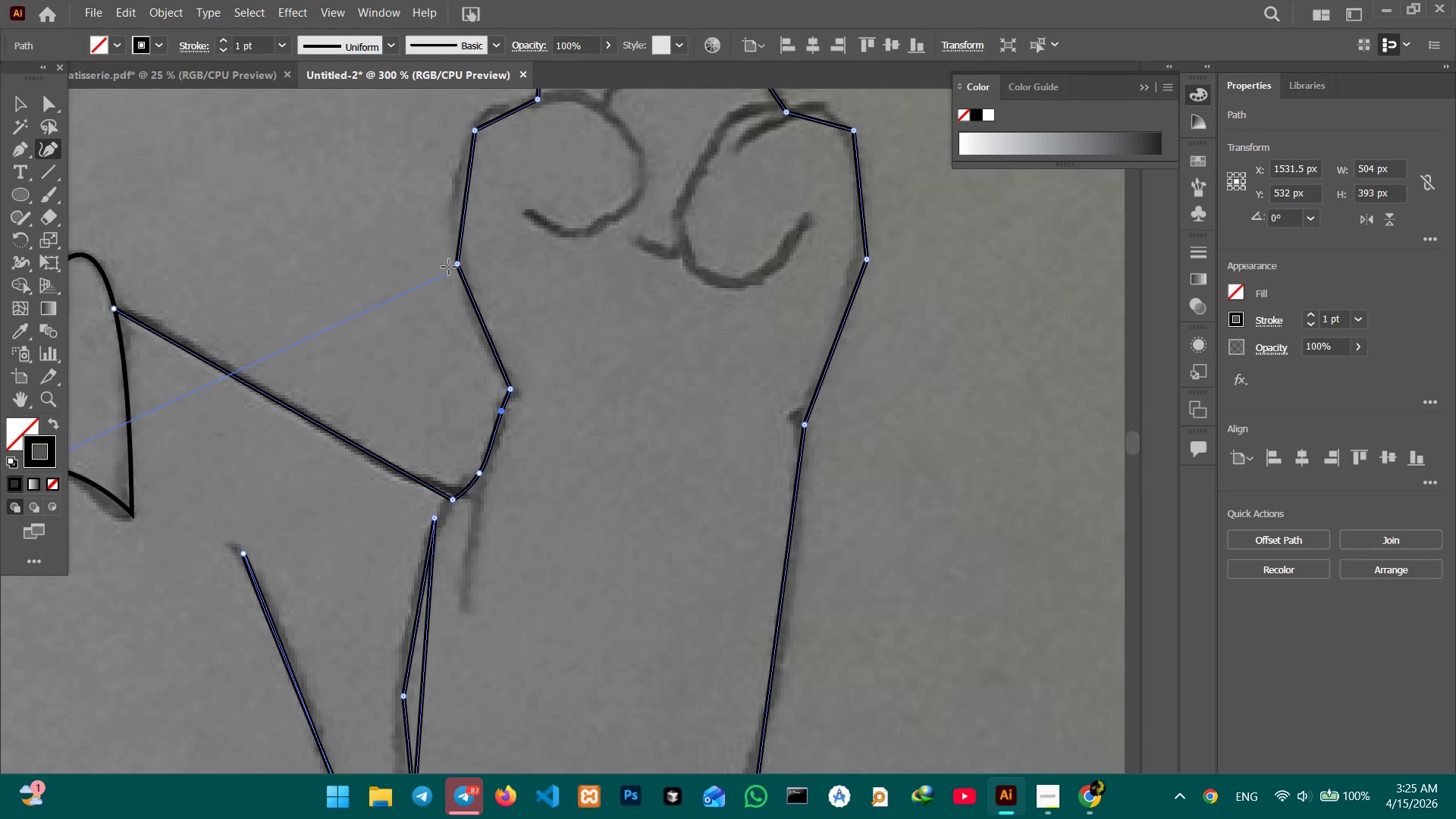 
left_click([457, 260])
 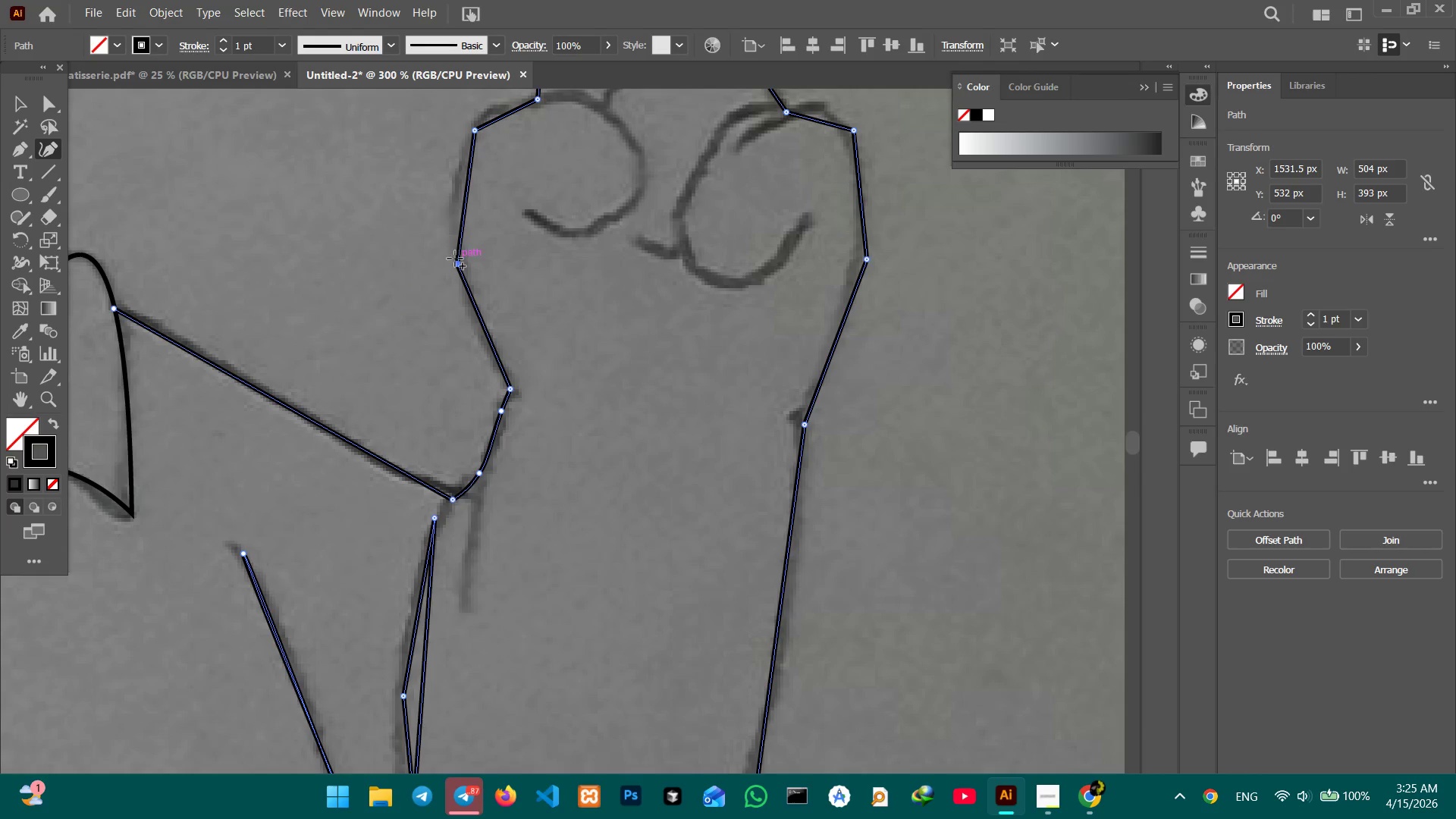 
key(Backspace)
 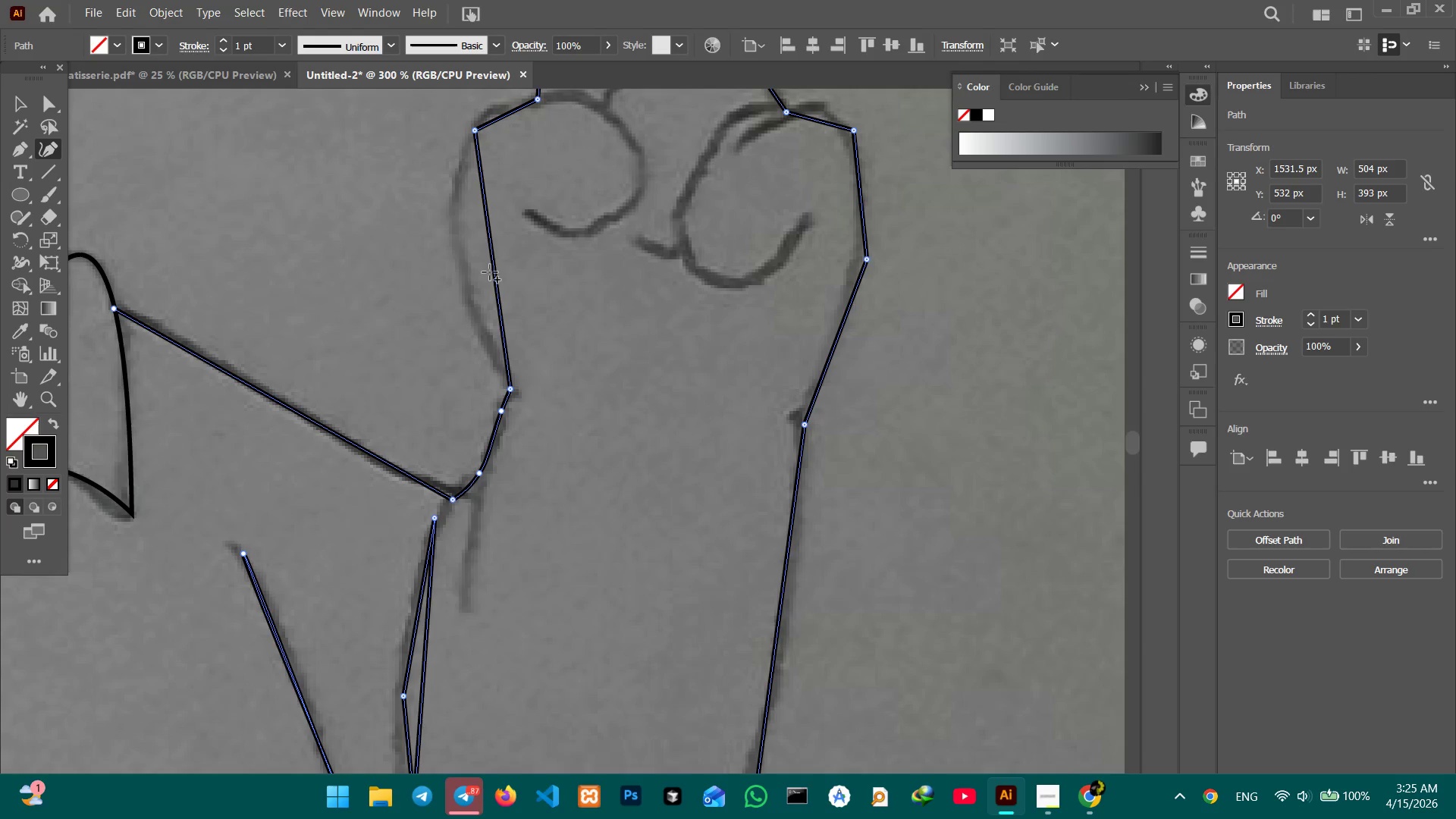 
left_click_drag(start_coordinate=[491, 272], to_coordinate=[451, 271])
 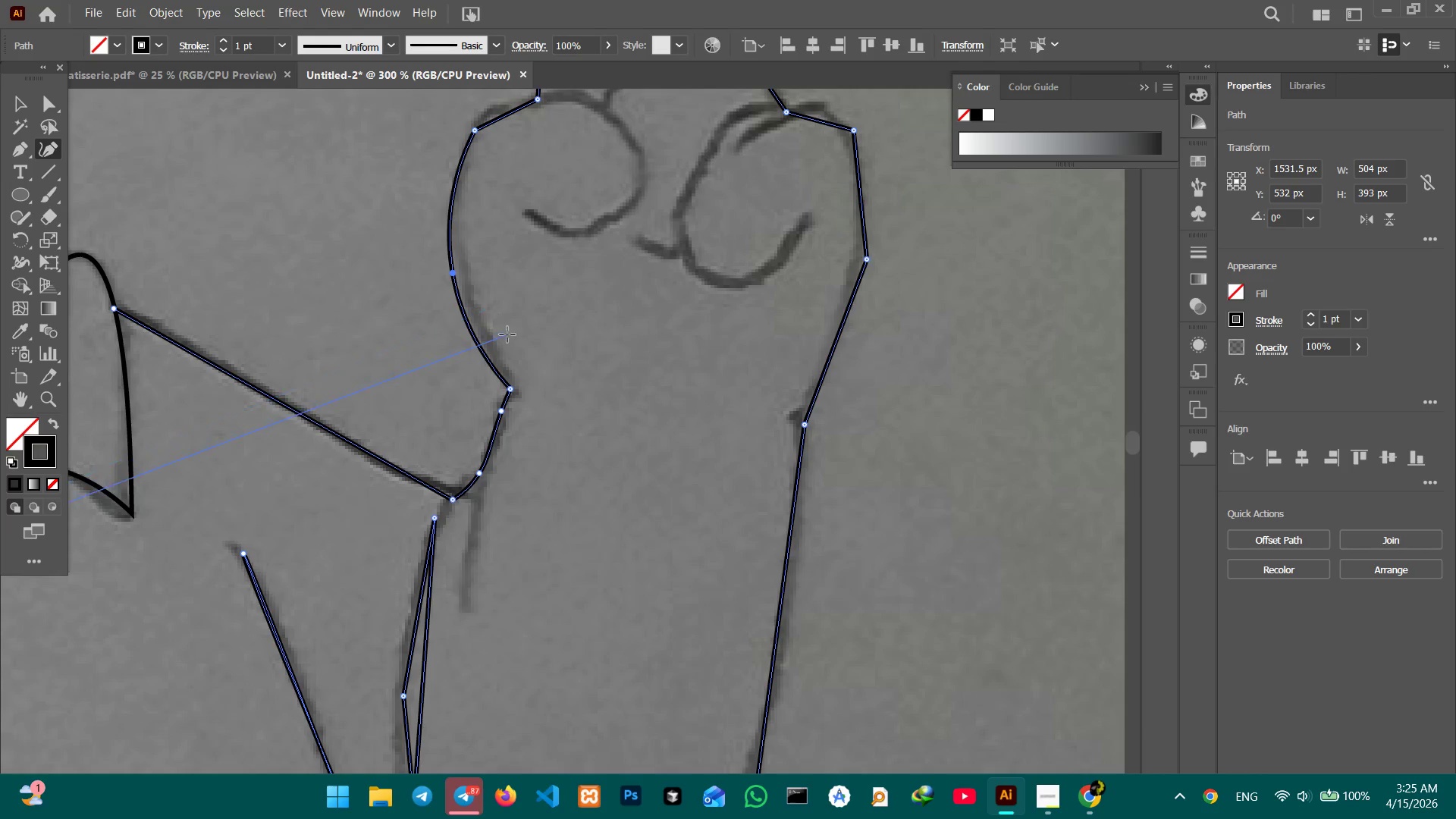 
scroll: coordinate [506, 336], scroll_direction: up, amount: 15.0
 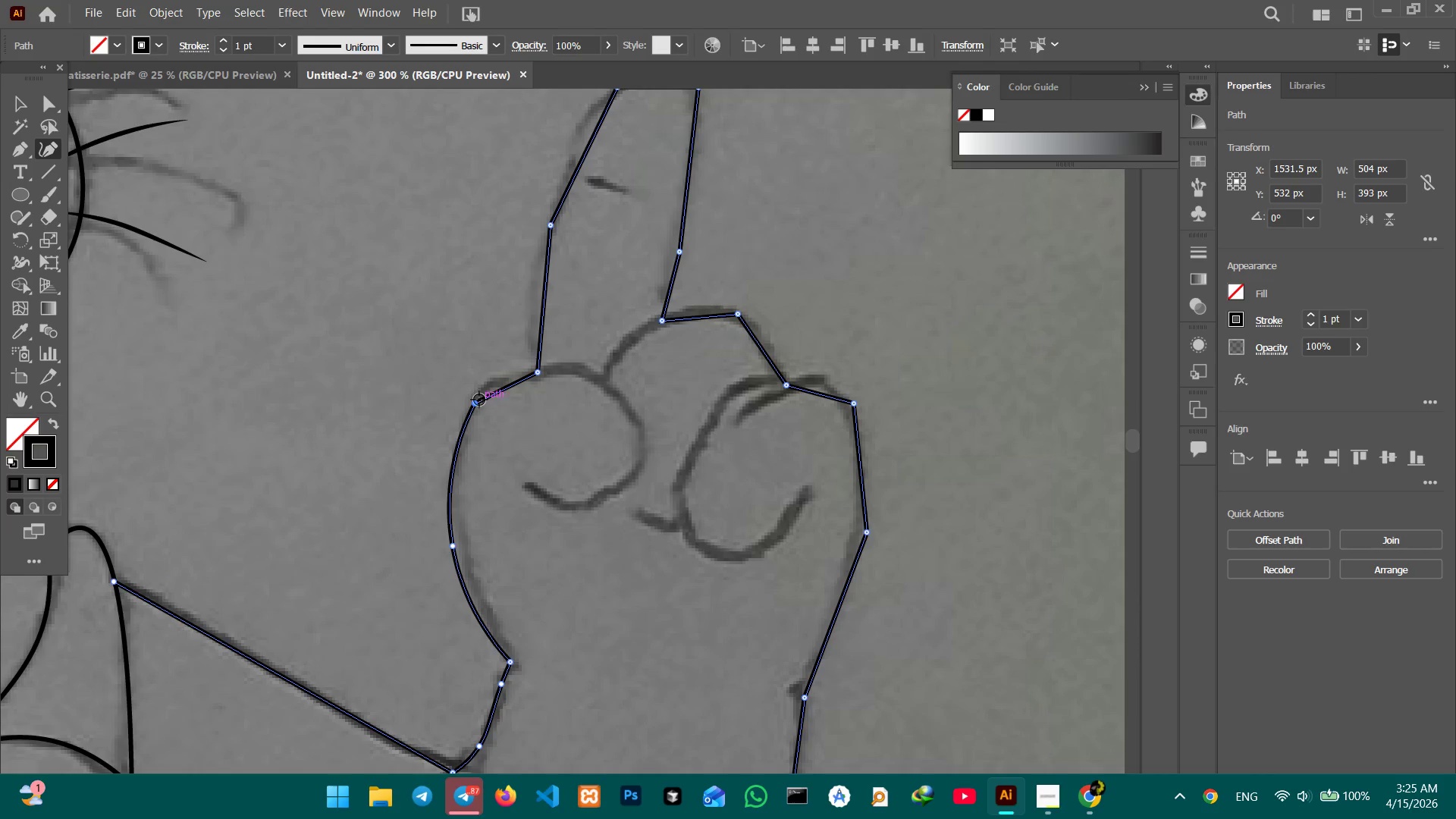 
key(Backspace)
 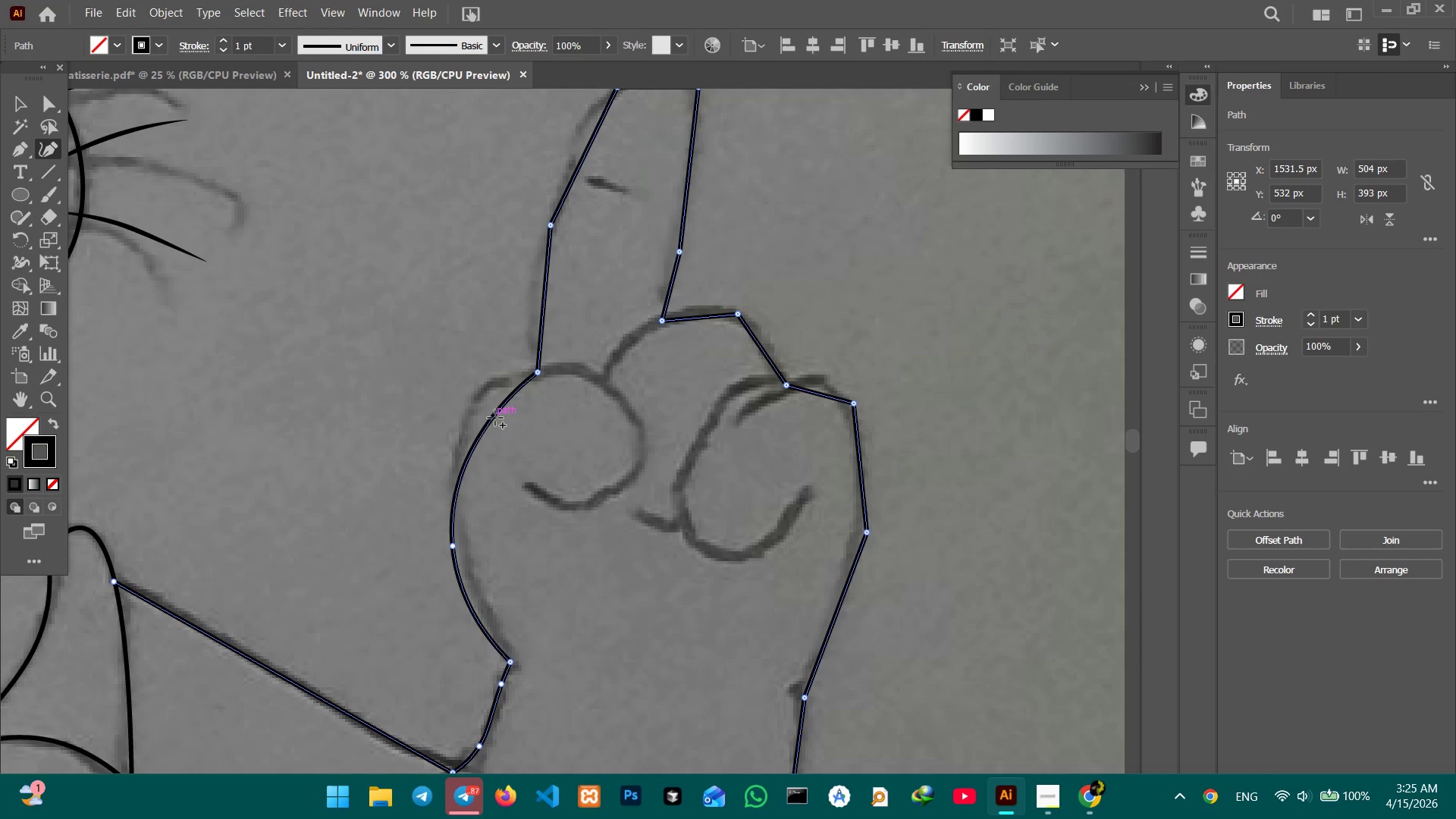 
left_click_drag(start_coordinate=[496, 419], to_coordinate=[483, 388])
 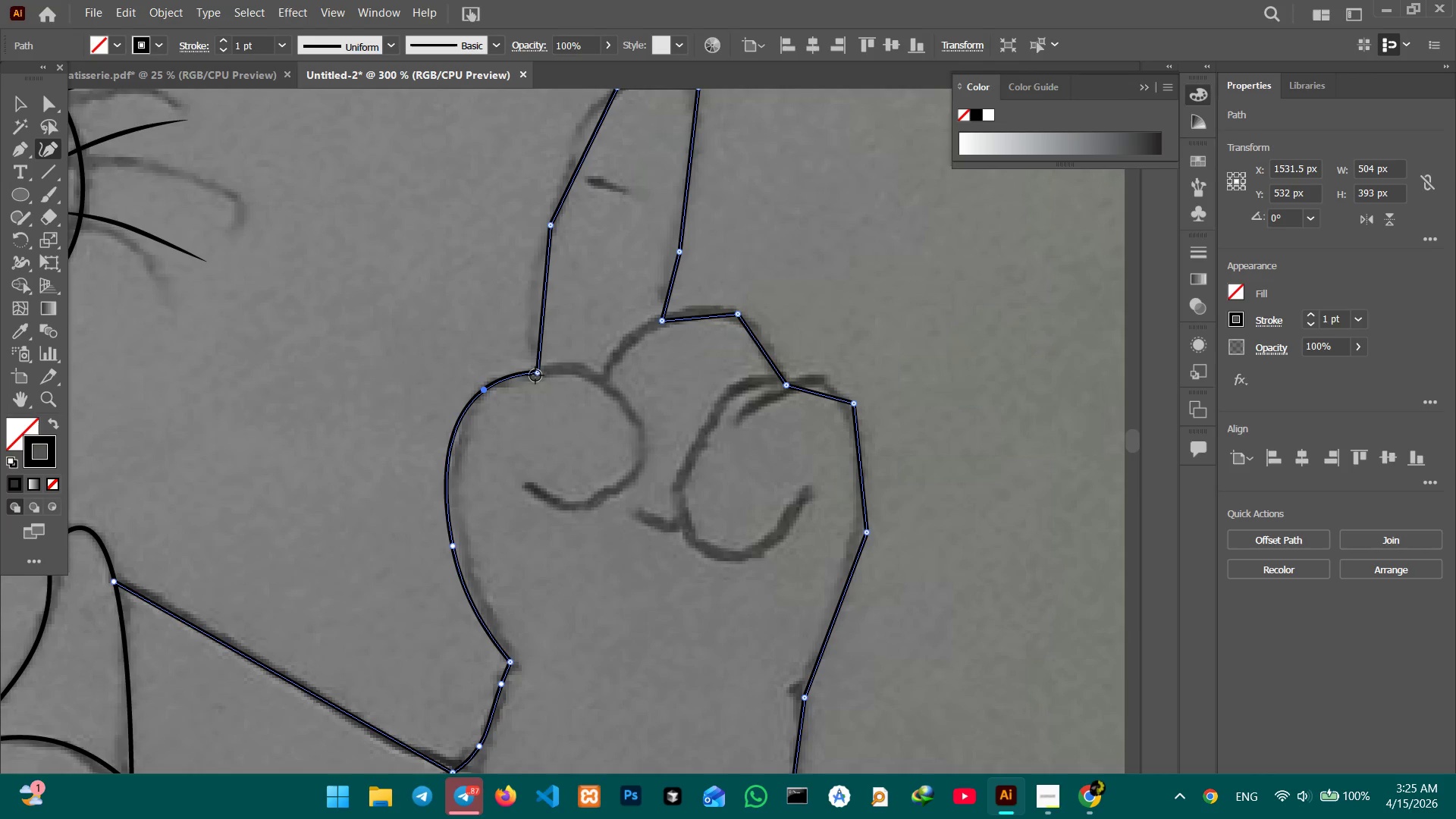 
left_click_drag(start_coordinate=[536, 375], to_coordinate=[642, 433])
 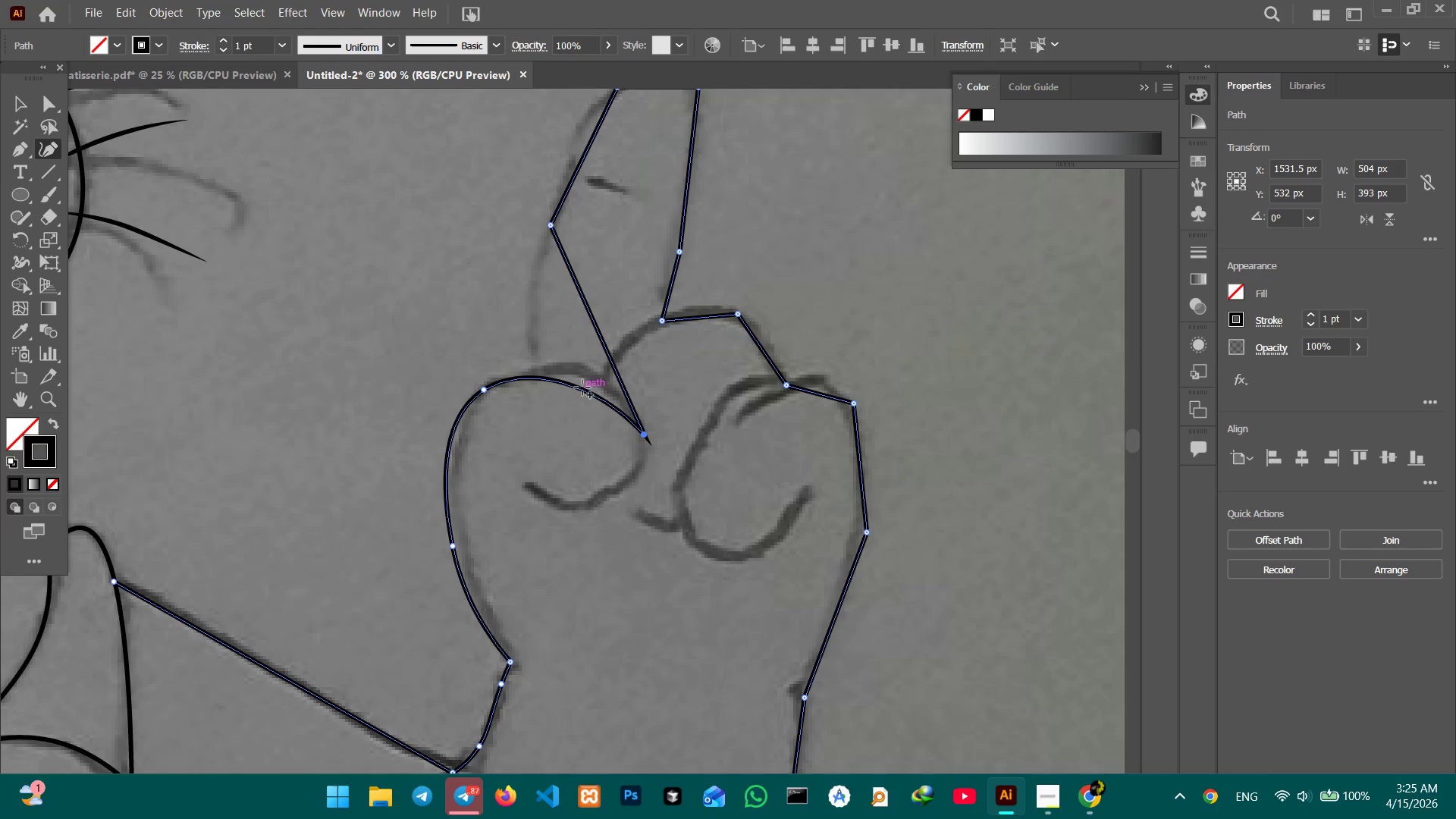 
left_click_drag(start_coordinate=[579, 390], to_coordinate=[579, 368])
 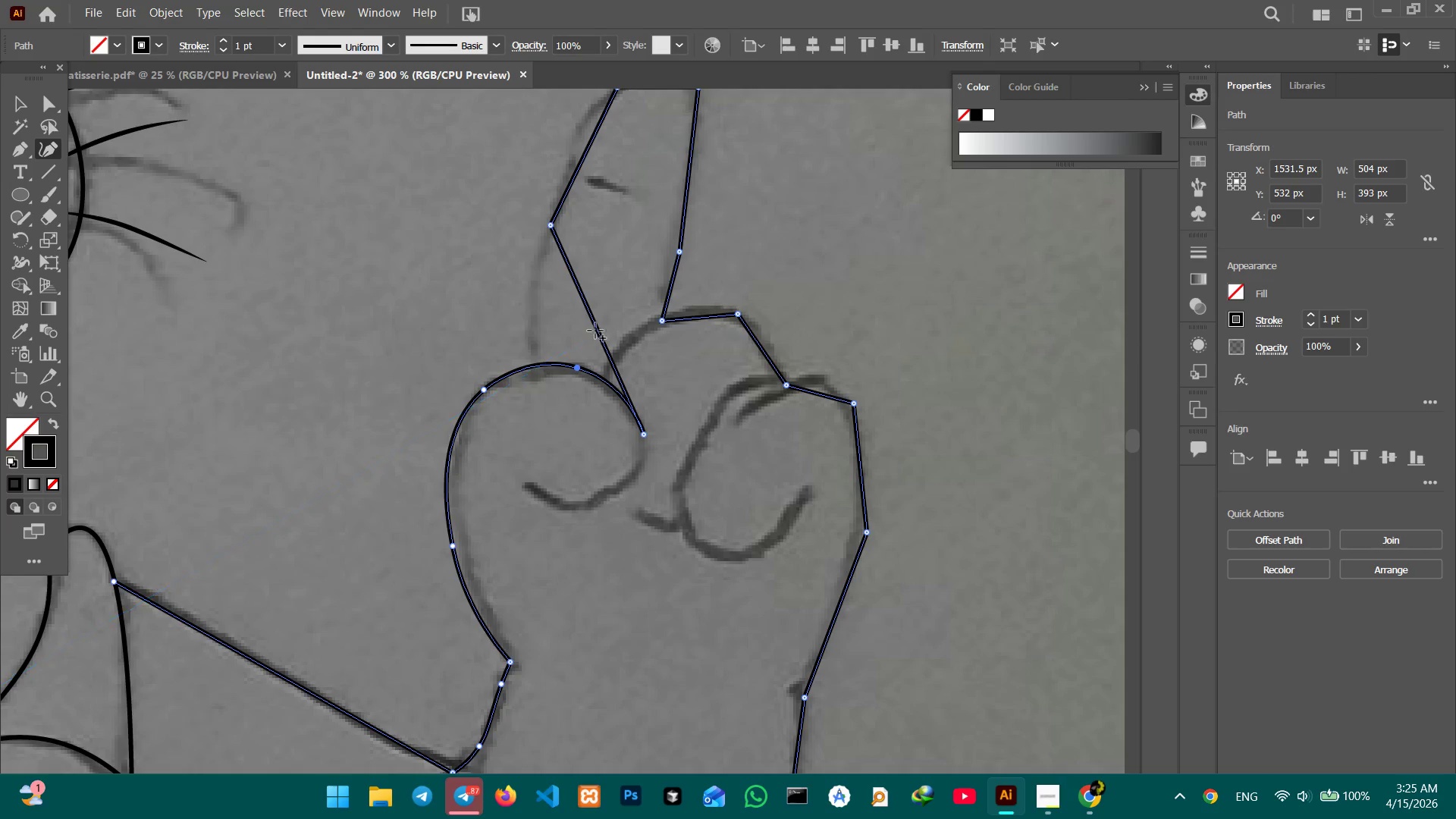 
left_click_drag(start_coordinate=[596, 330], to_coordinate=[527, 342])
 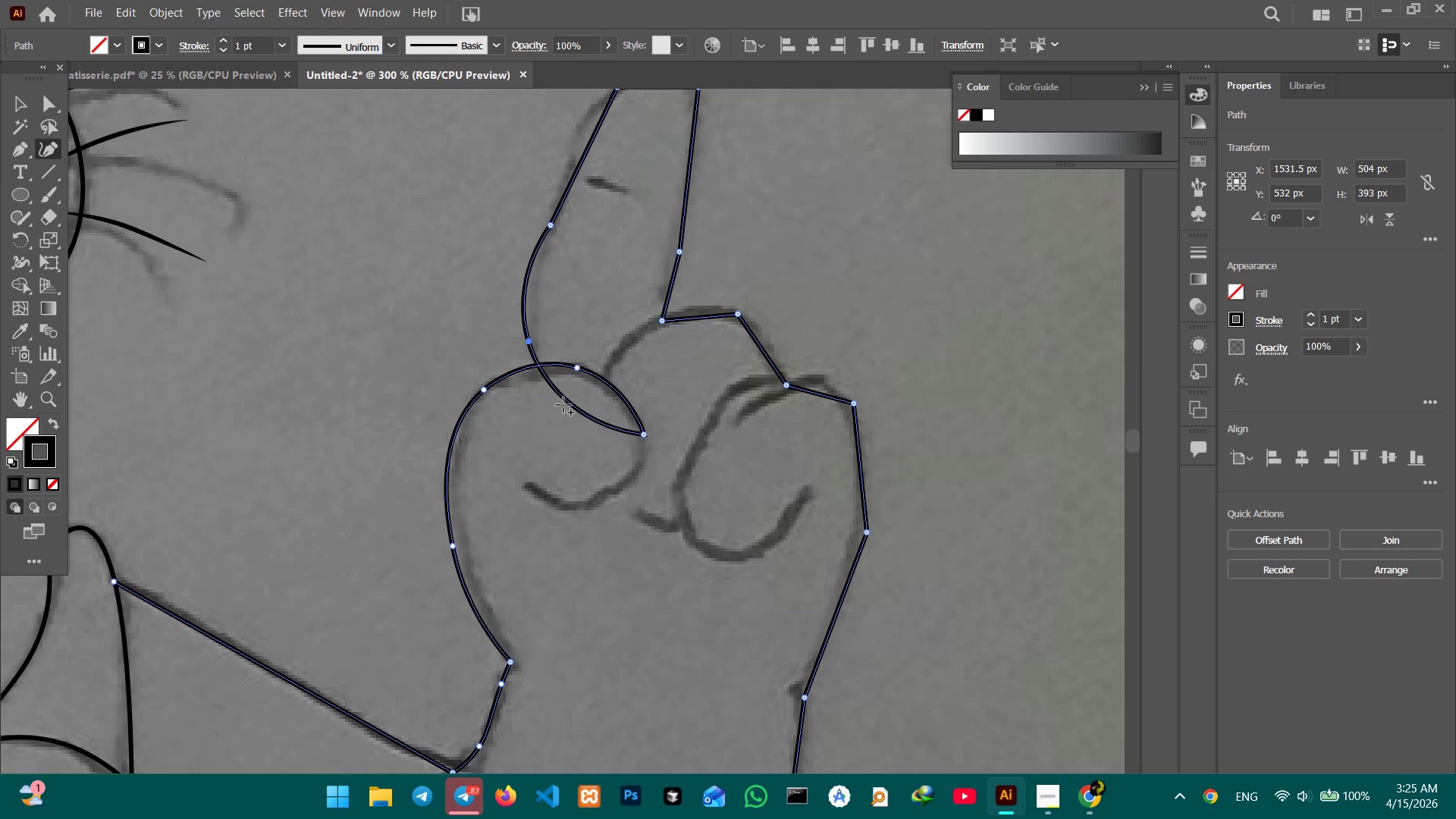 
left_click_drag(start_coordinate=[567, 406], to_coordinate=[591, 372])
 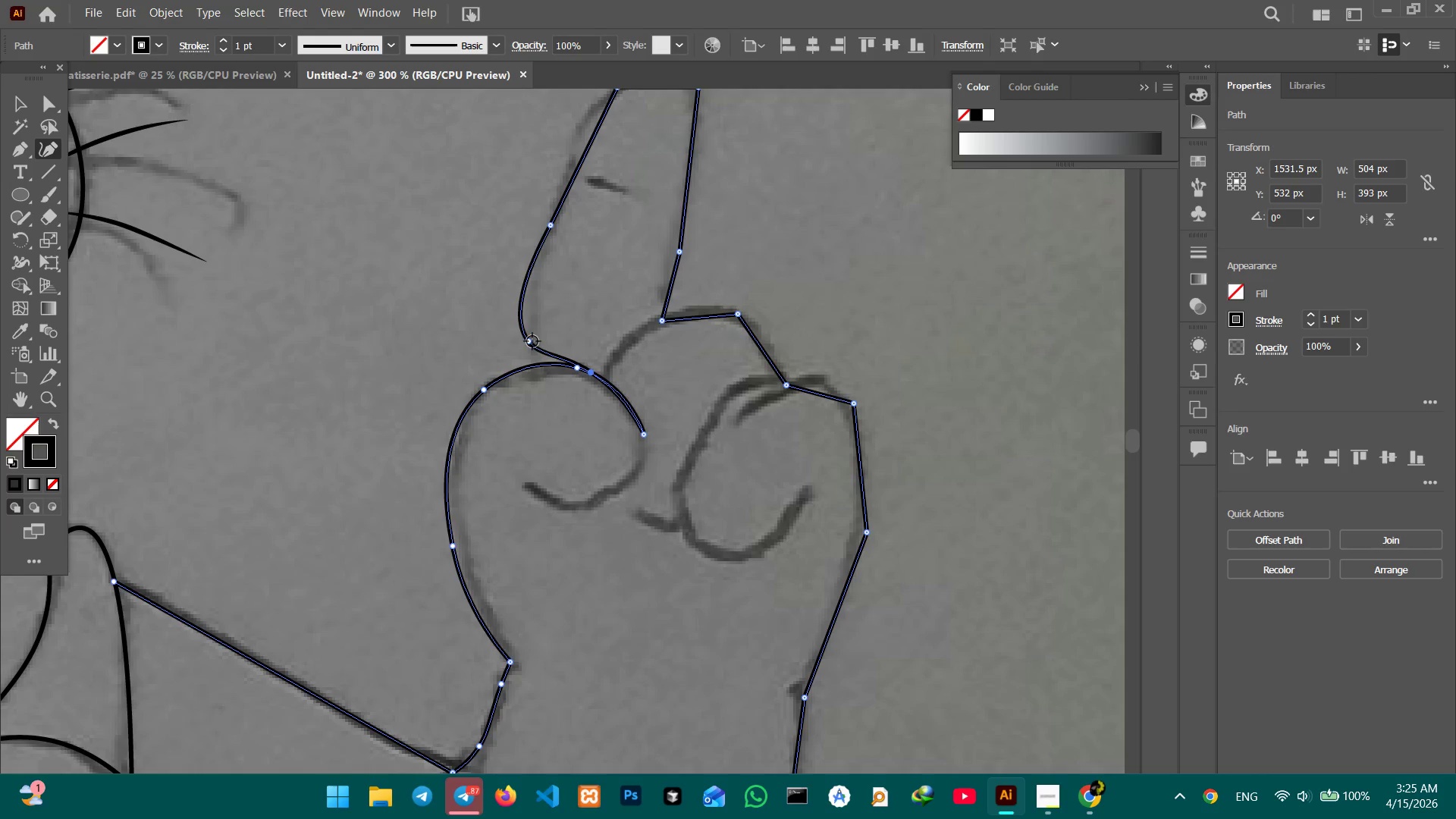 
left_click_drag(start_coordinate=[530, 342], to_coordinate=[535, 360])
 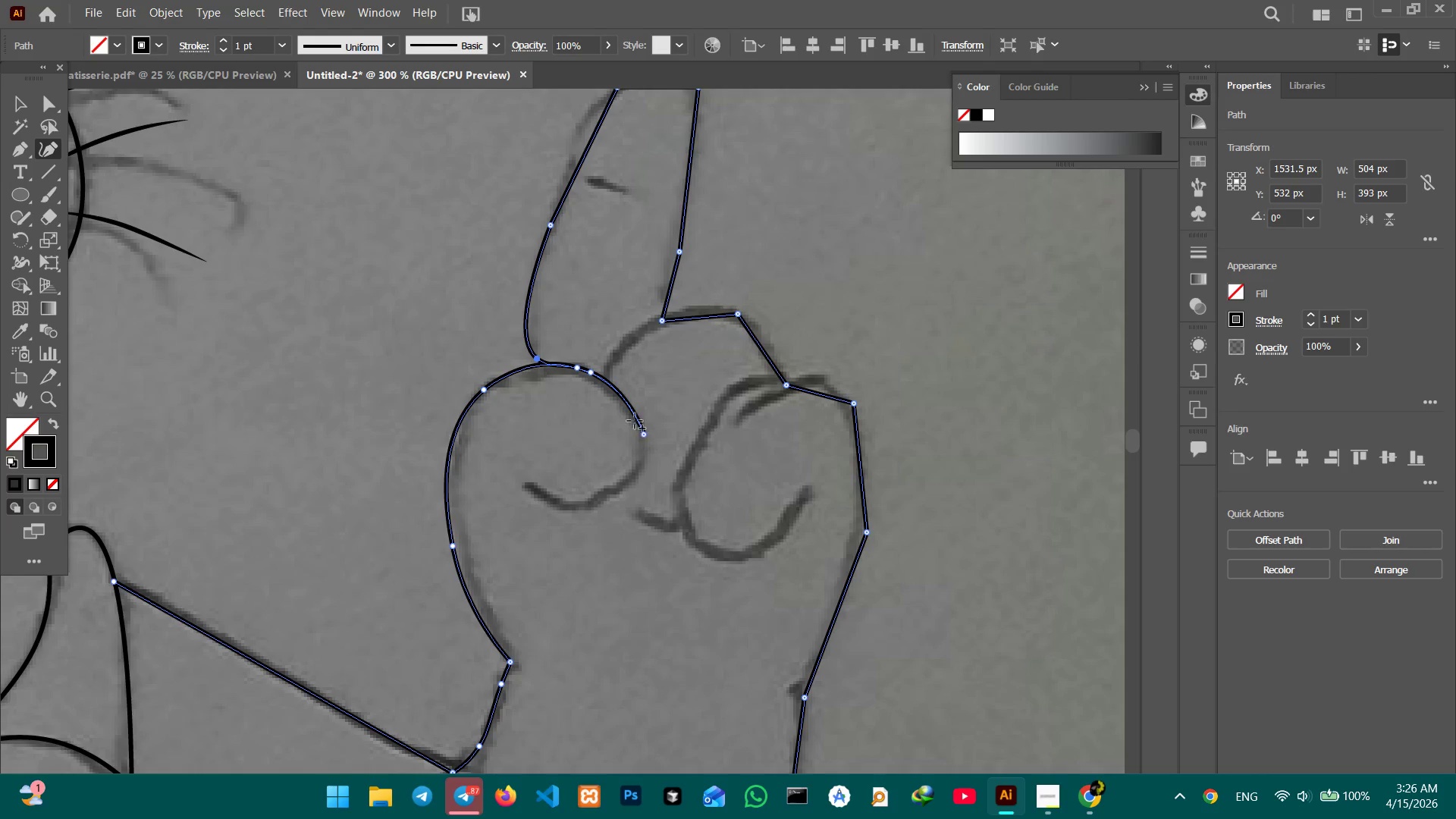 
scroll: coordinate [600, 309], scroll_direction: up, amount: 5.0
 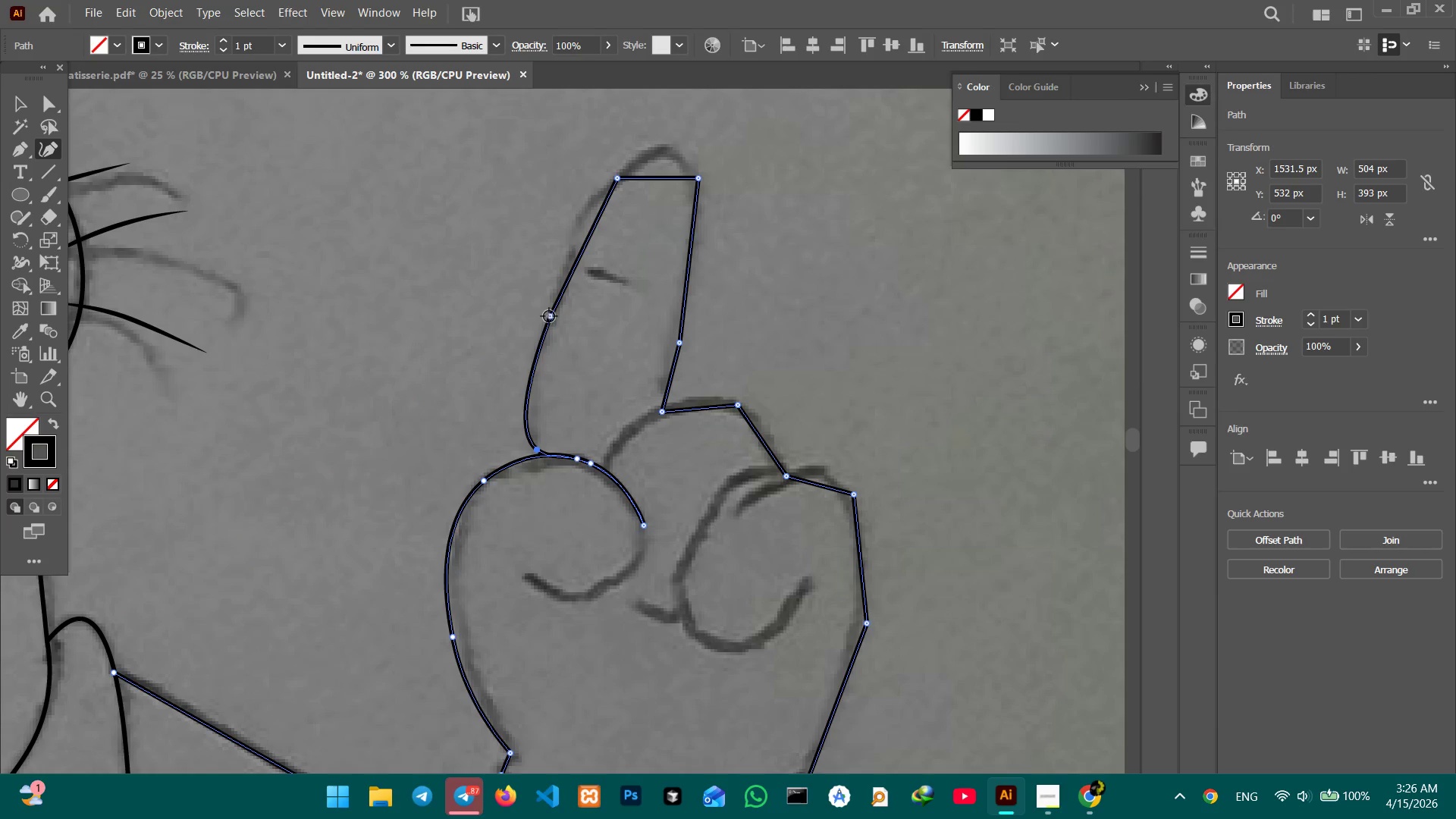 
left_click([554, 317])
 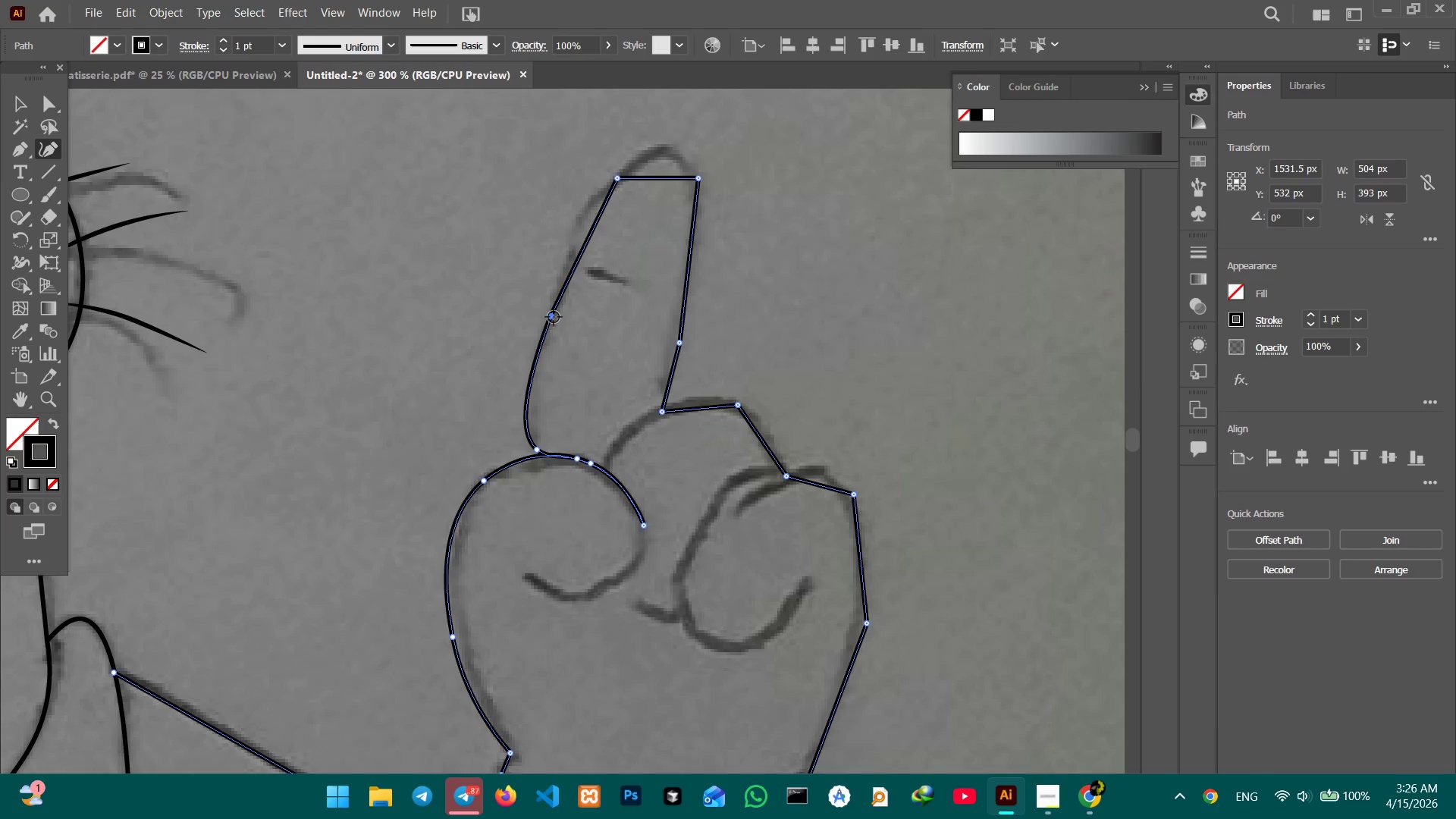 
key(Backspace)
 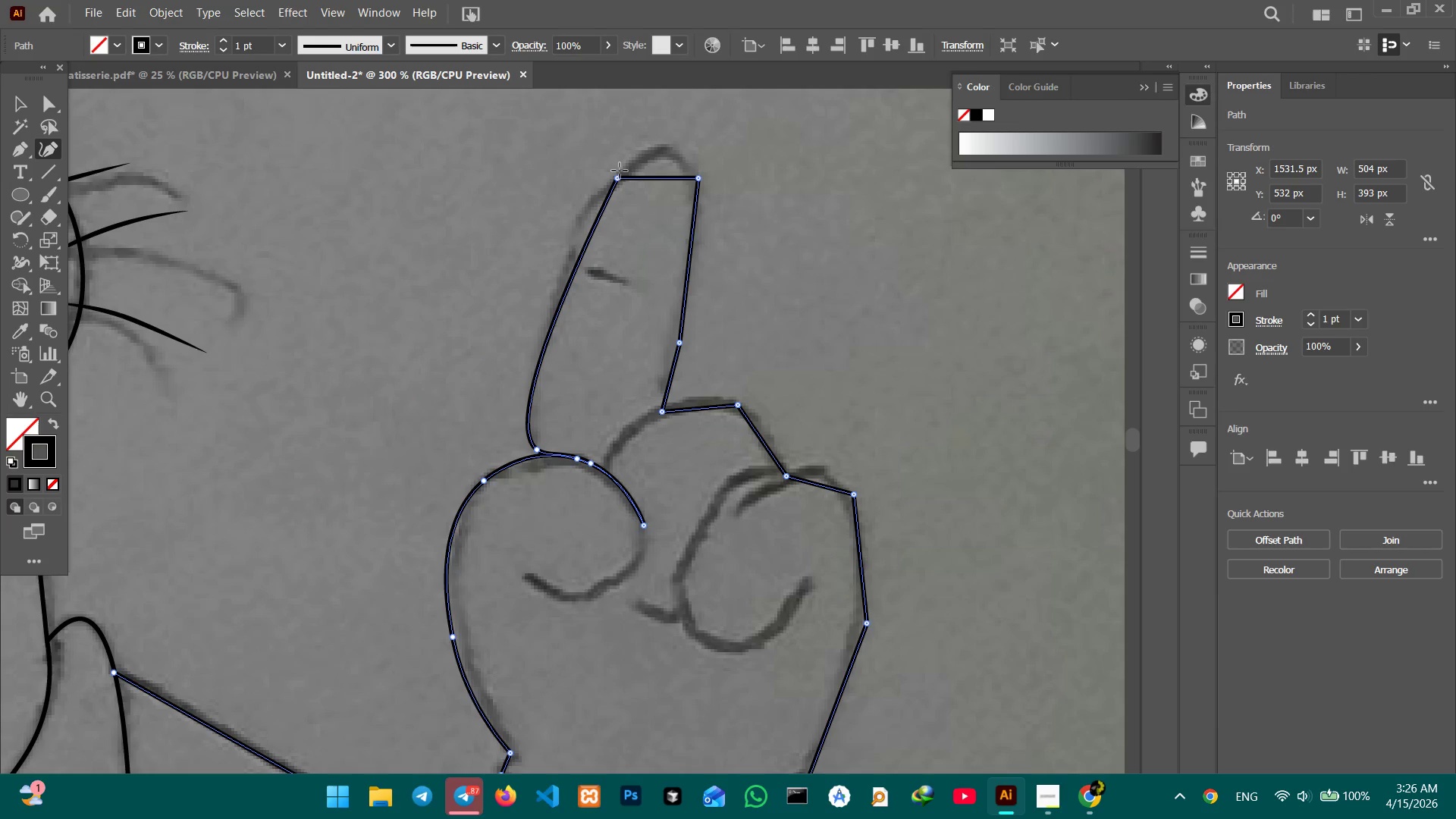 
left_click([613, 181])
 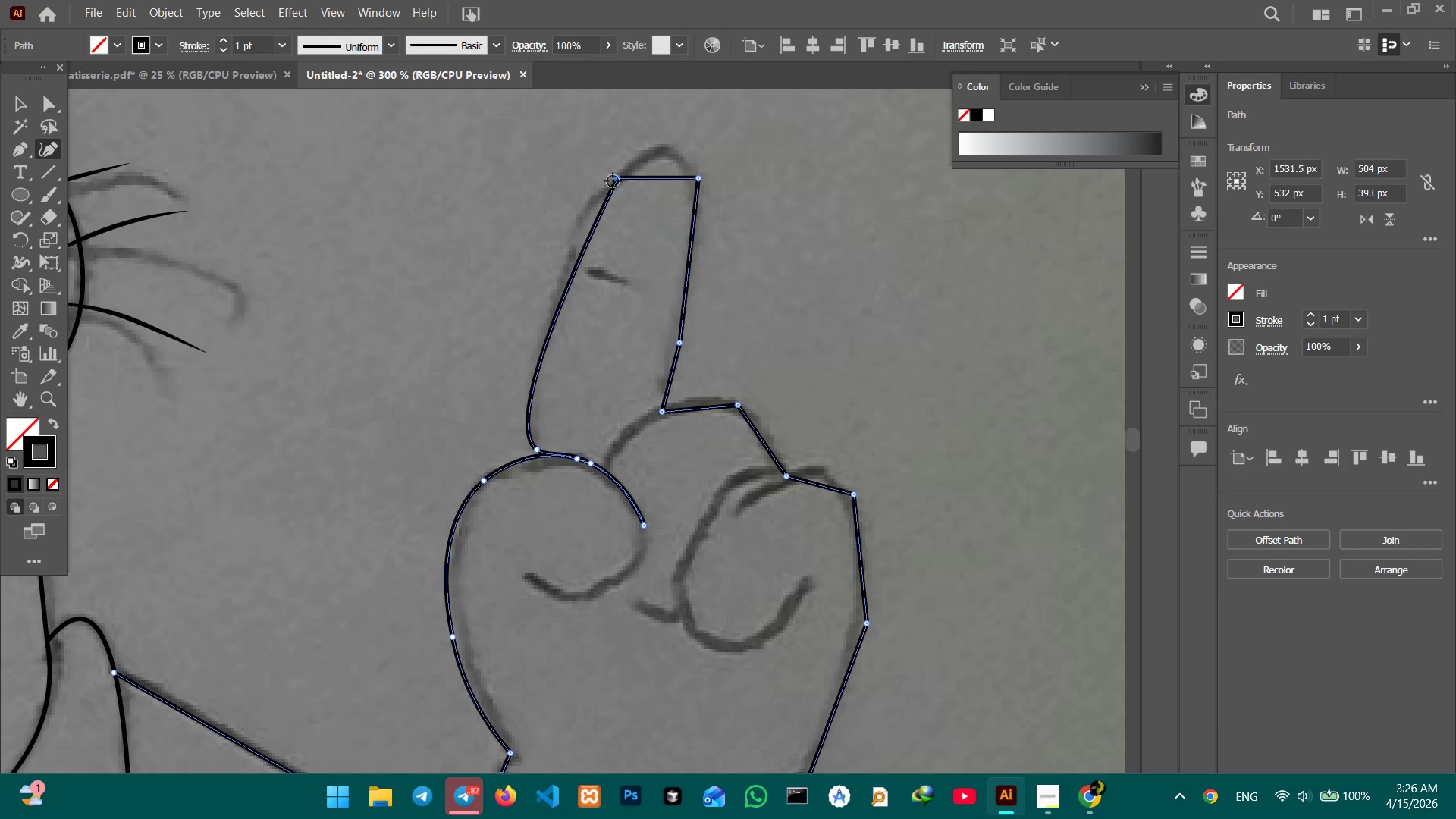 
key(Backspace)
 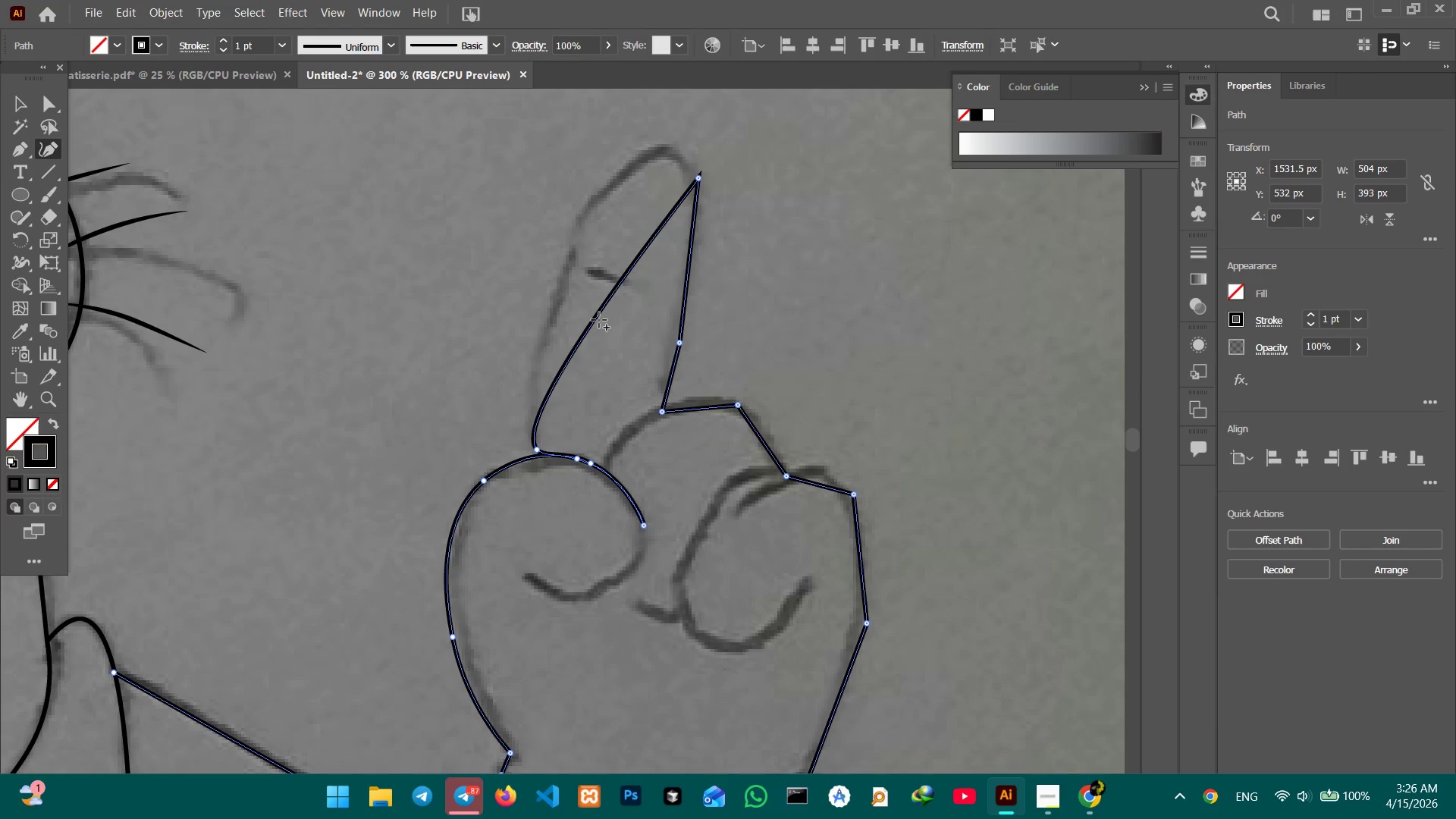 
left_click_drag(start_coordinate=[598, 320], to_coordinate=[574, 253])
 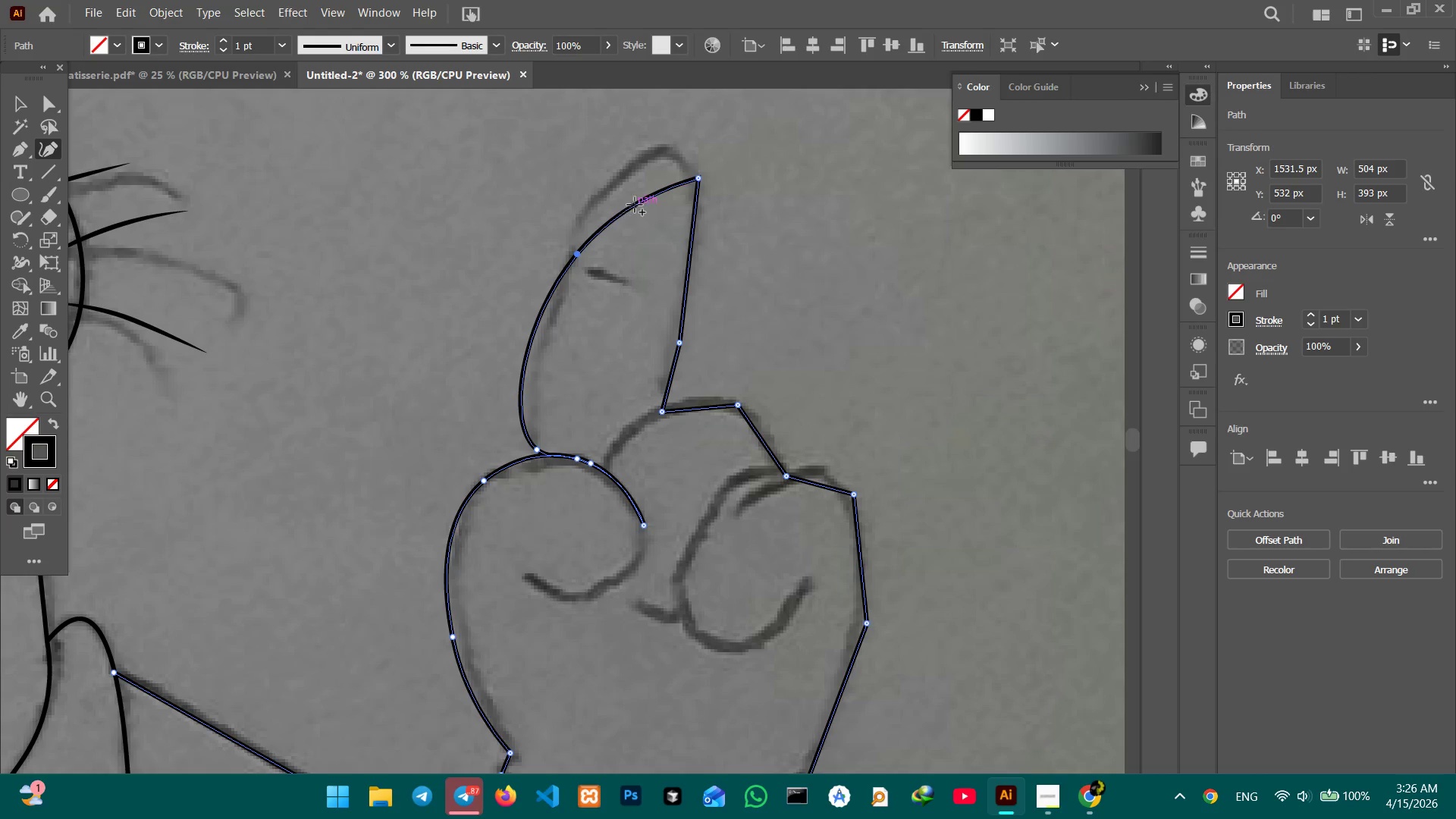 
left_click_drag(start_coordinate=[635, 203], to_coordinate=[648, 155])
 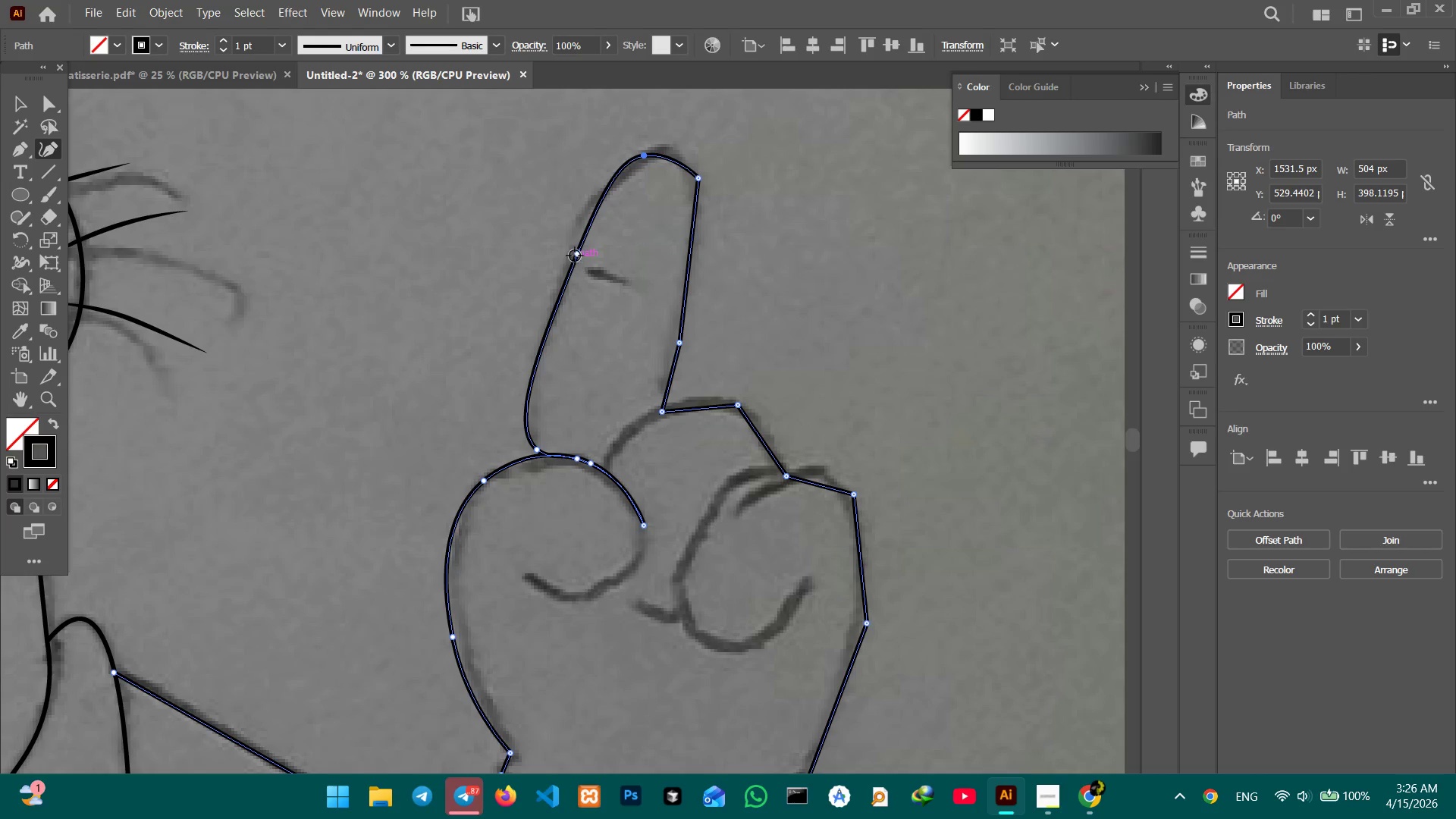 
left_click_drag(start_coordinate=[575, 256], to_coordinate=[567, 250])
 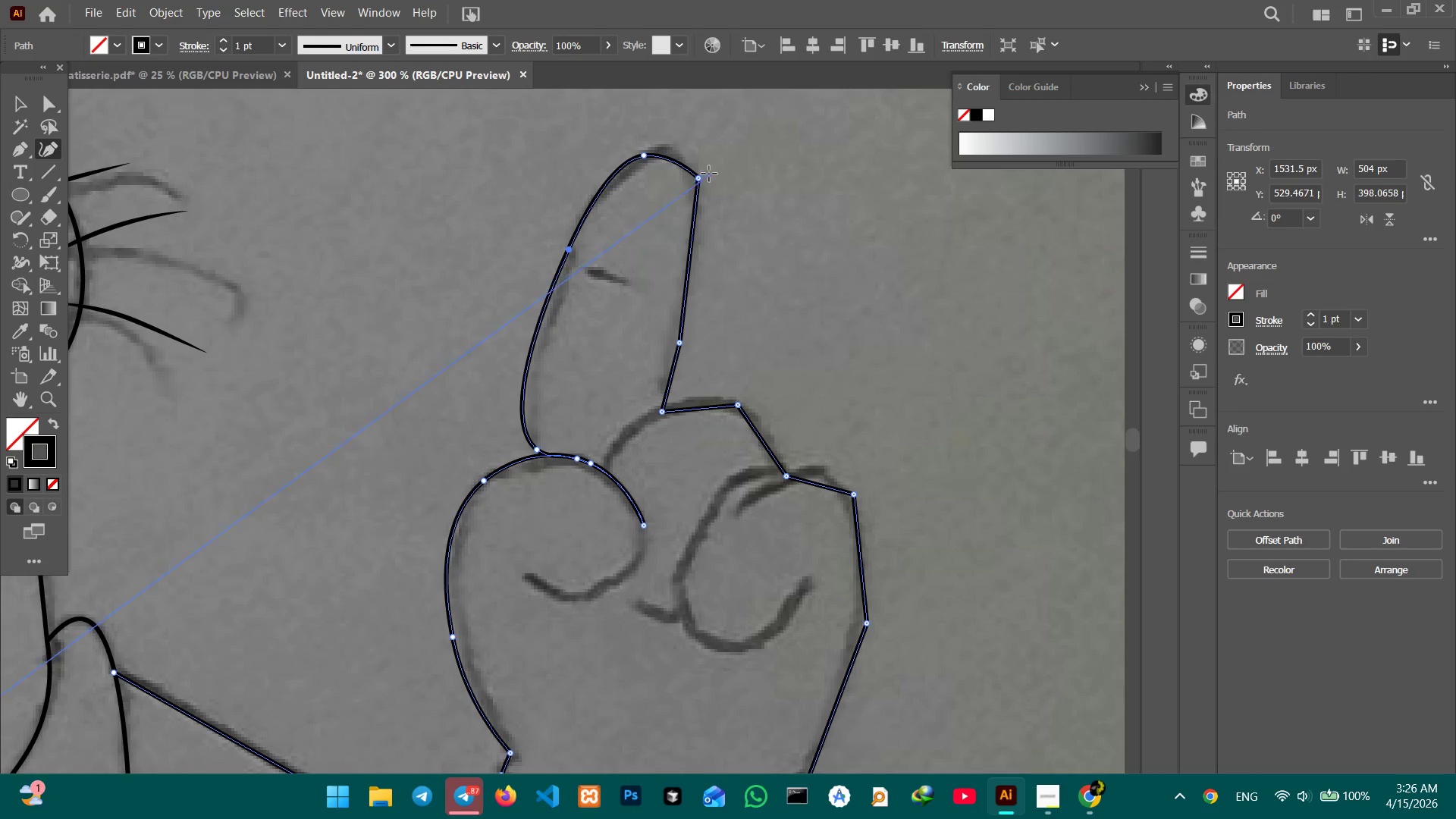 
left_click([702, 178])
 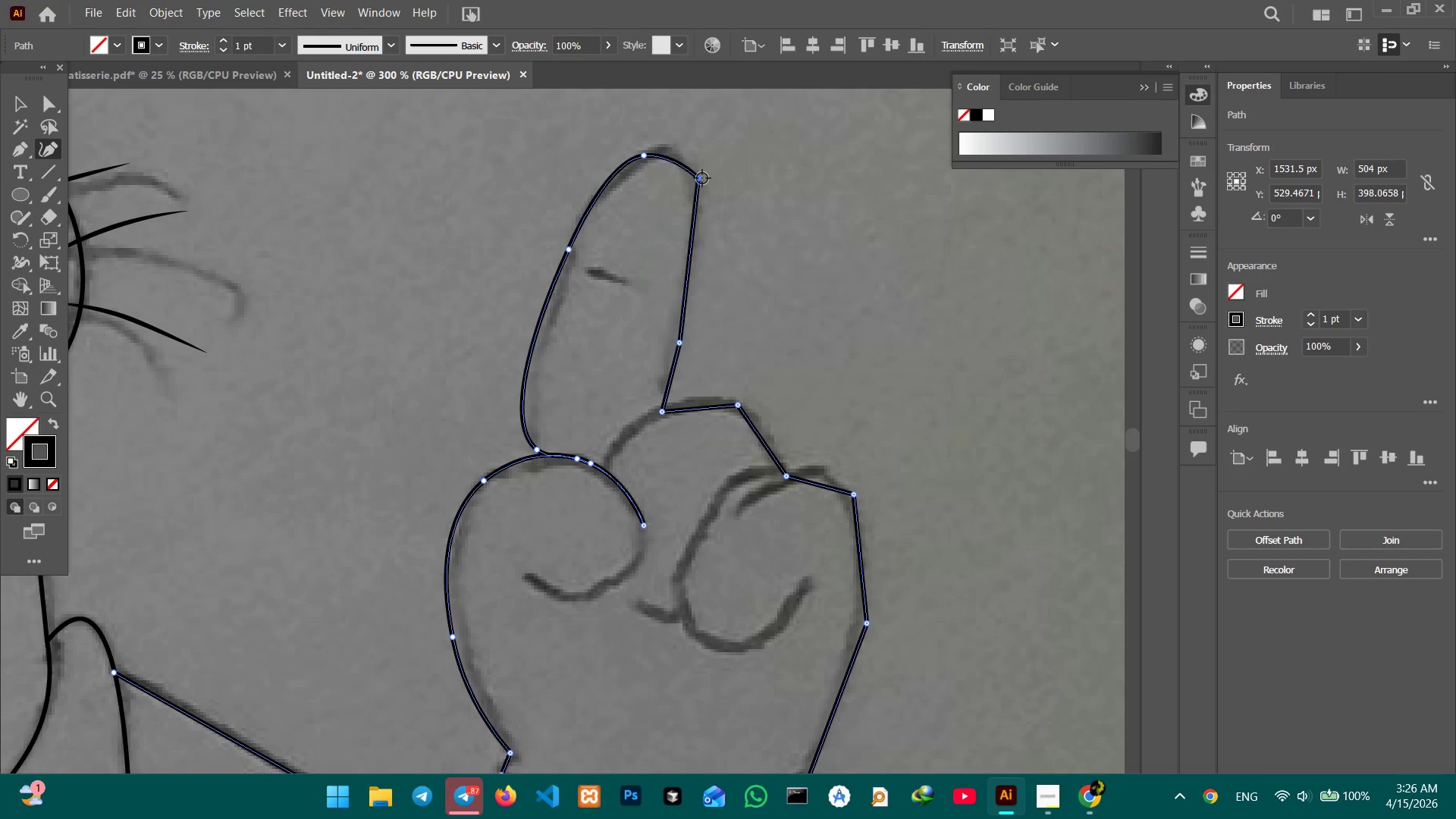 
key(Backspace)
 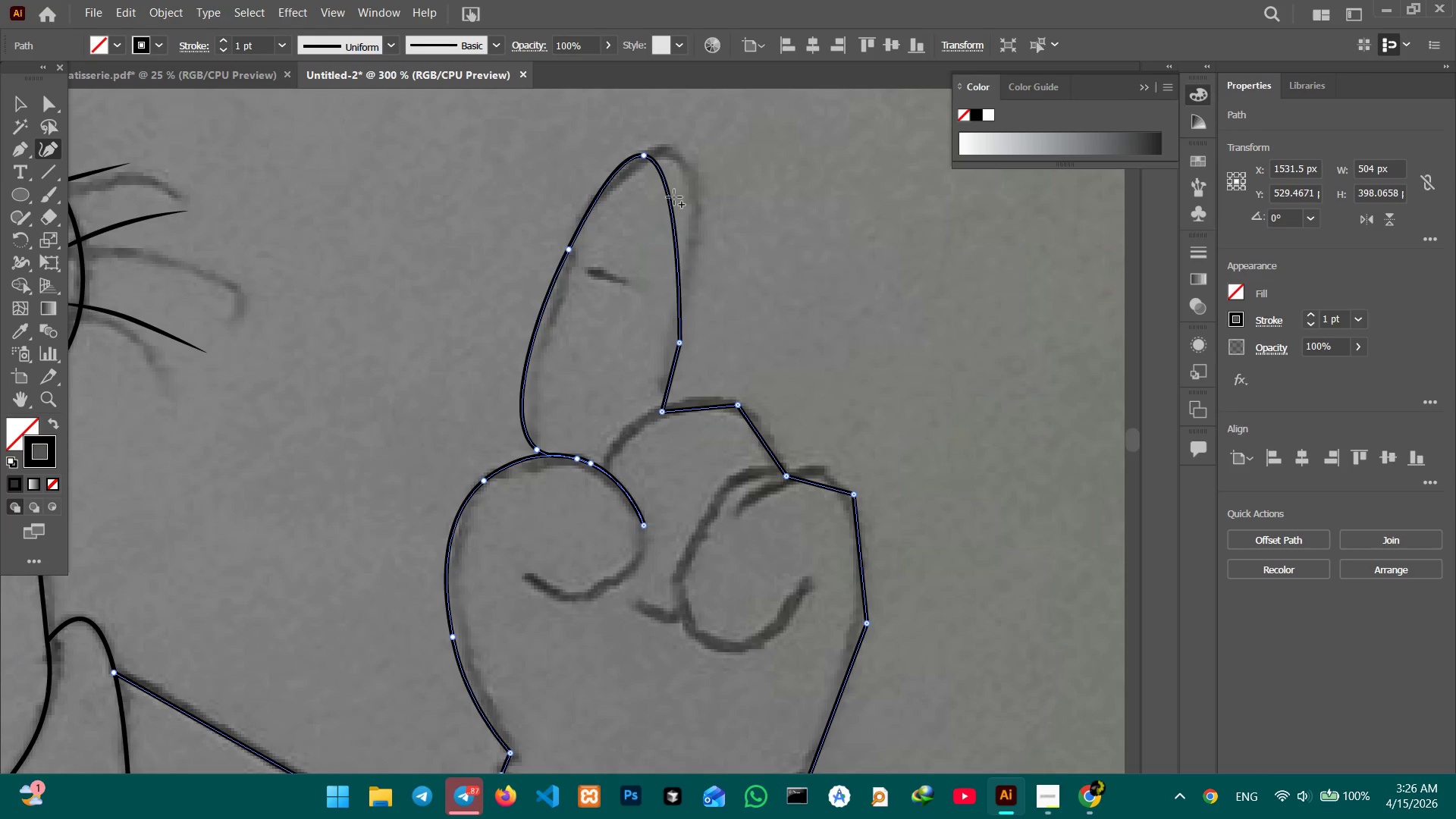 
left_click_drag(start_coordinate=[674, 197], to_coordinate=[689, 172])
 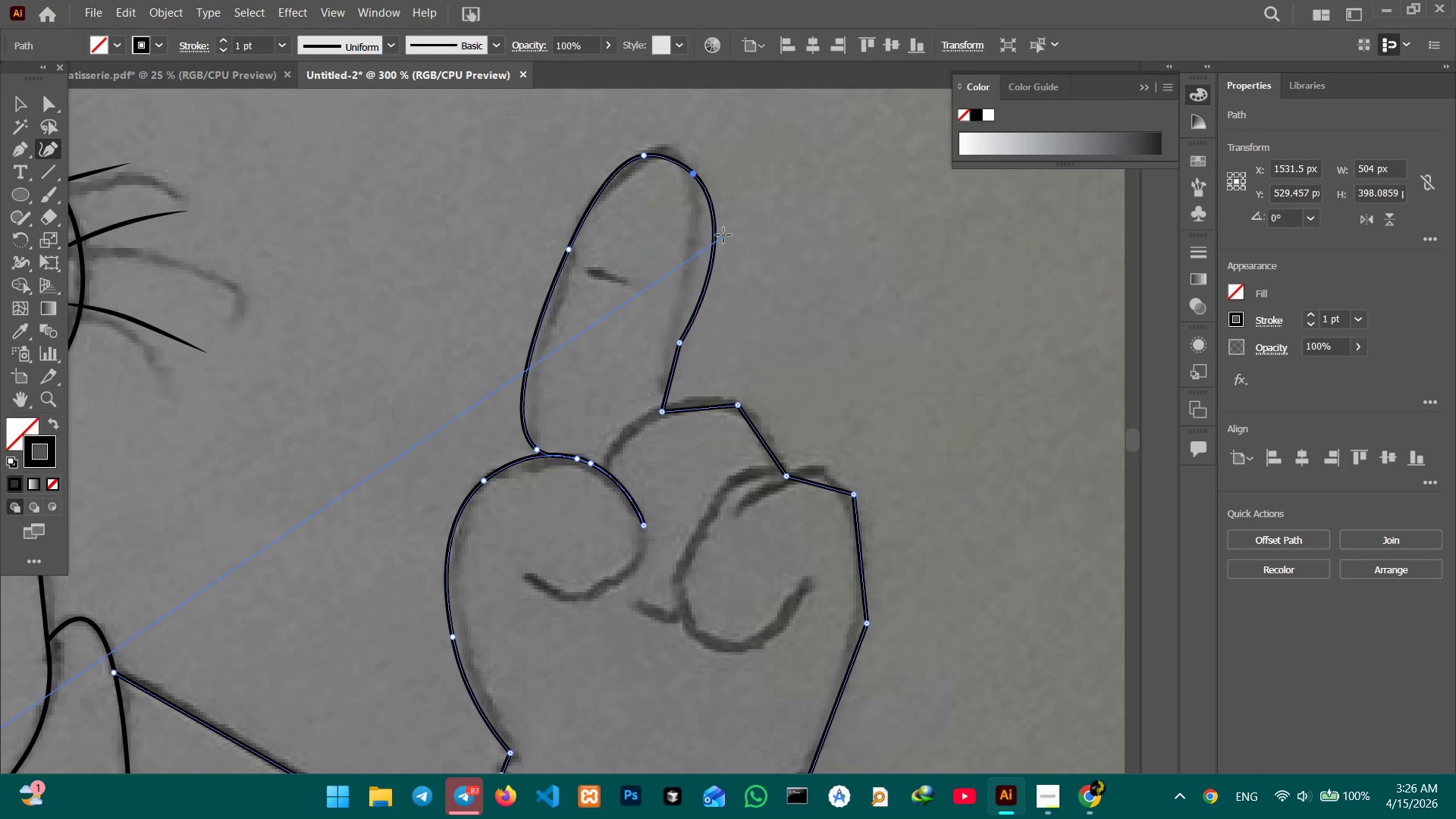 
left_click_drag(start_coordinate=[717, 237], to_coordinate=[696, 230])
 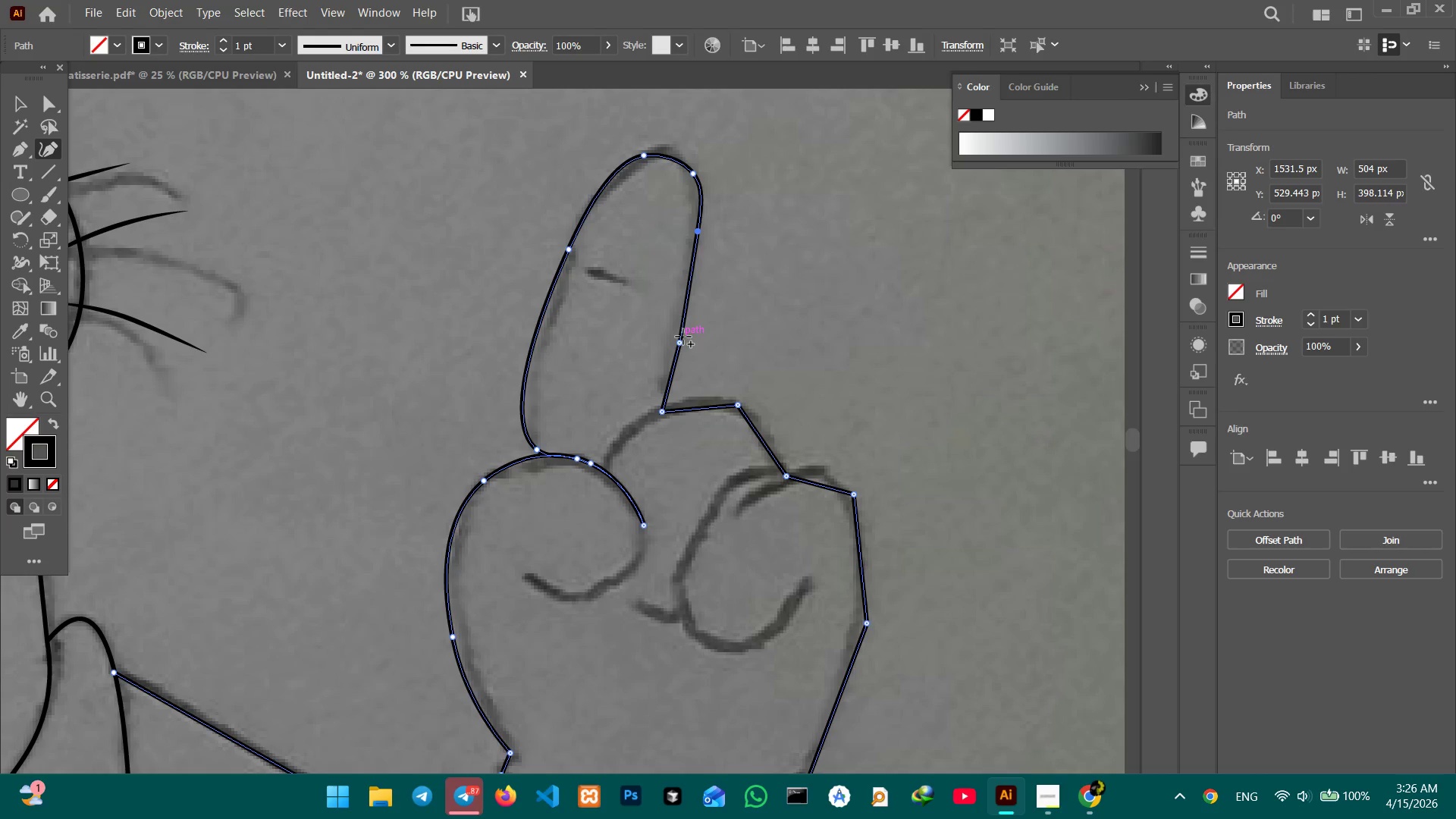 
left_click([678, 344])
 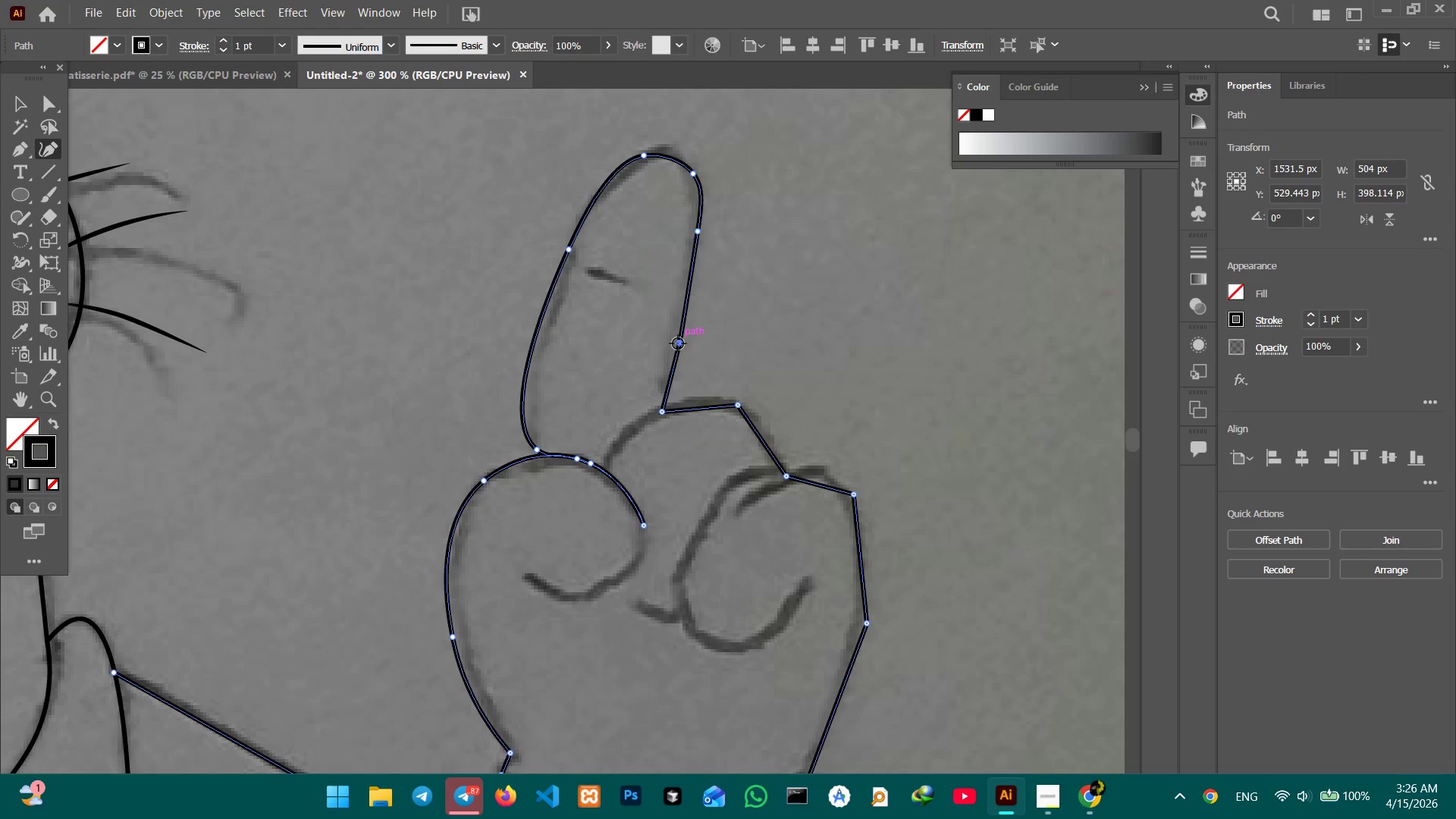 
key(Backspace)
 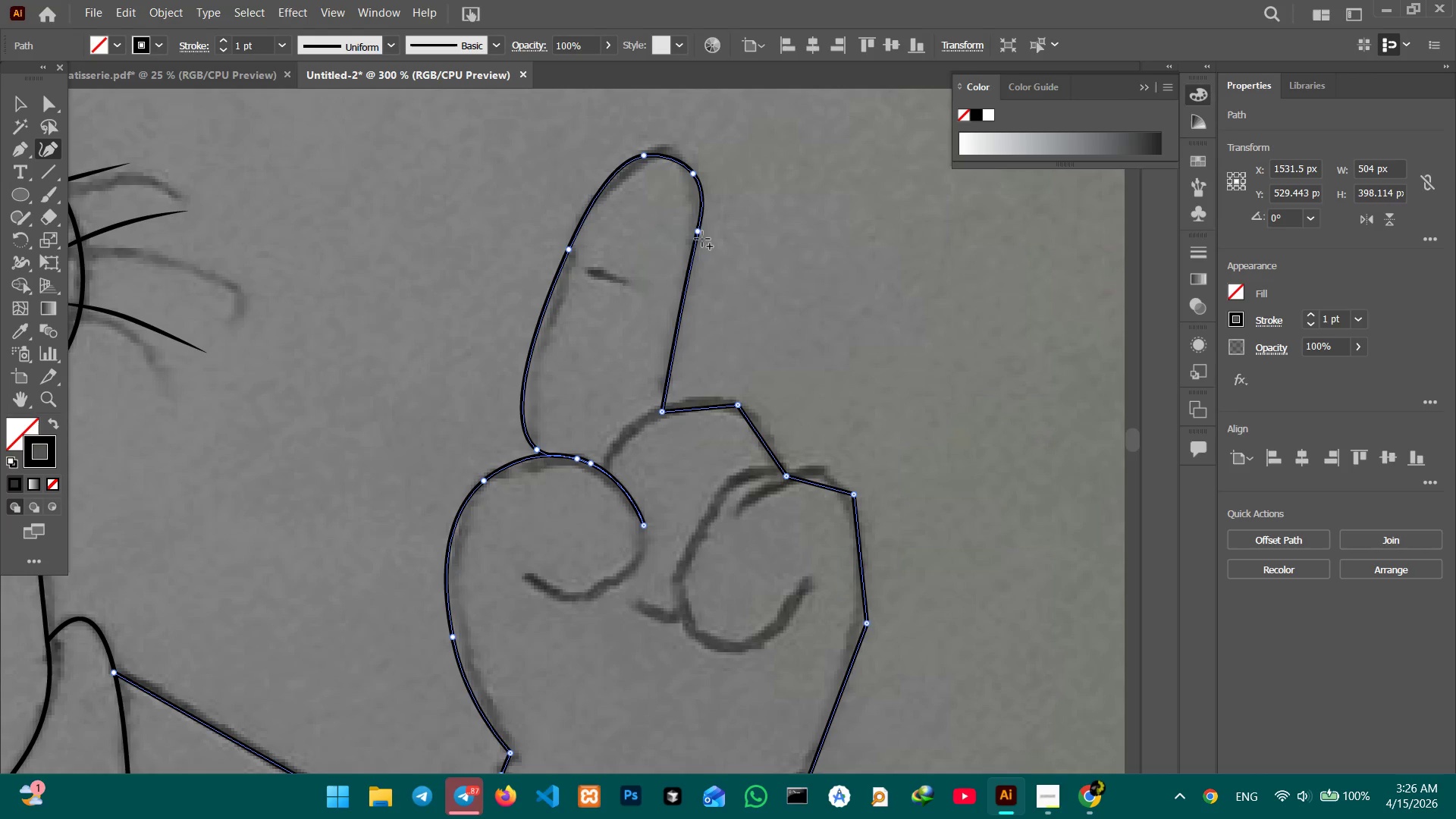 
left_click_drag(start_coordinate=[700, 233], to_coordinate=[700, 246])
 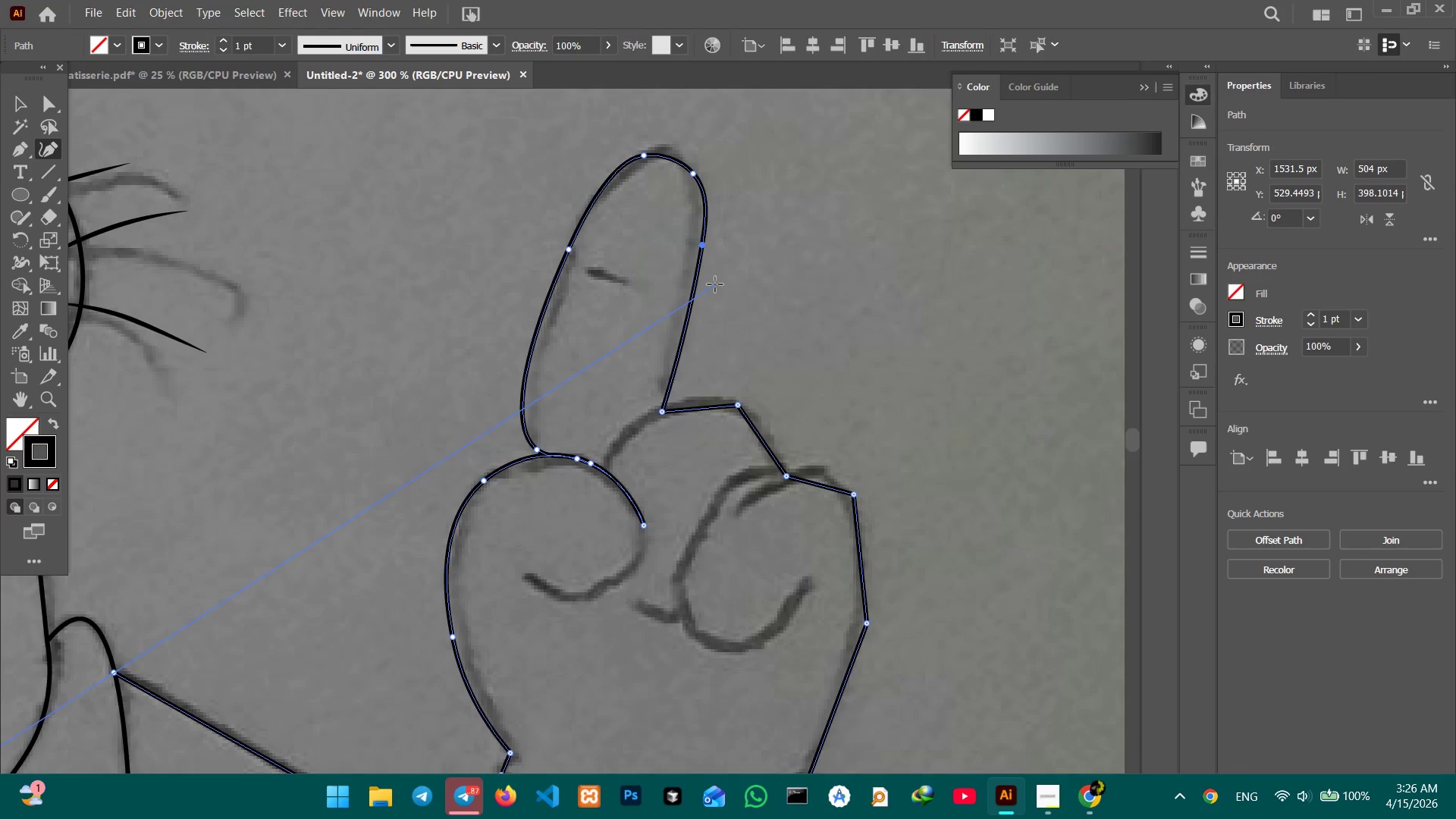 
scroll: coordinate [713, 291], scroll_direction: down, amount: 5.0
 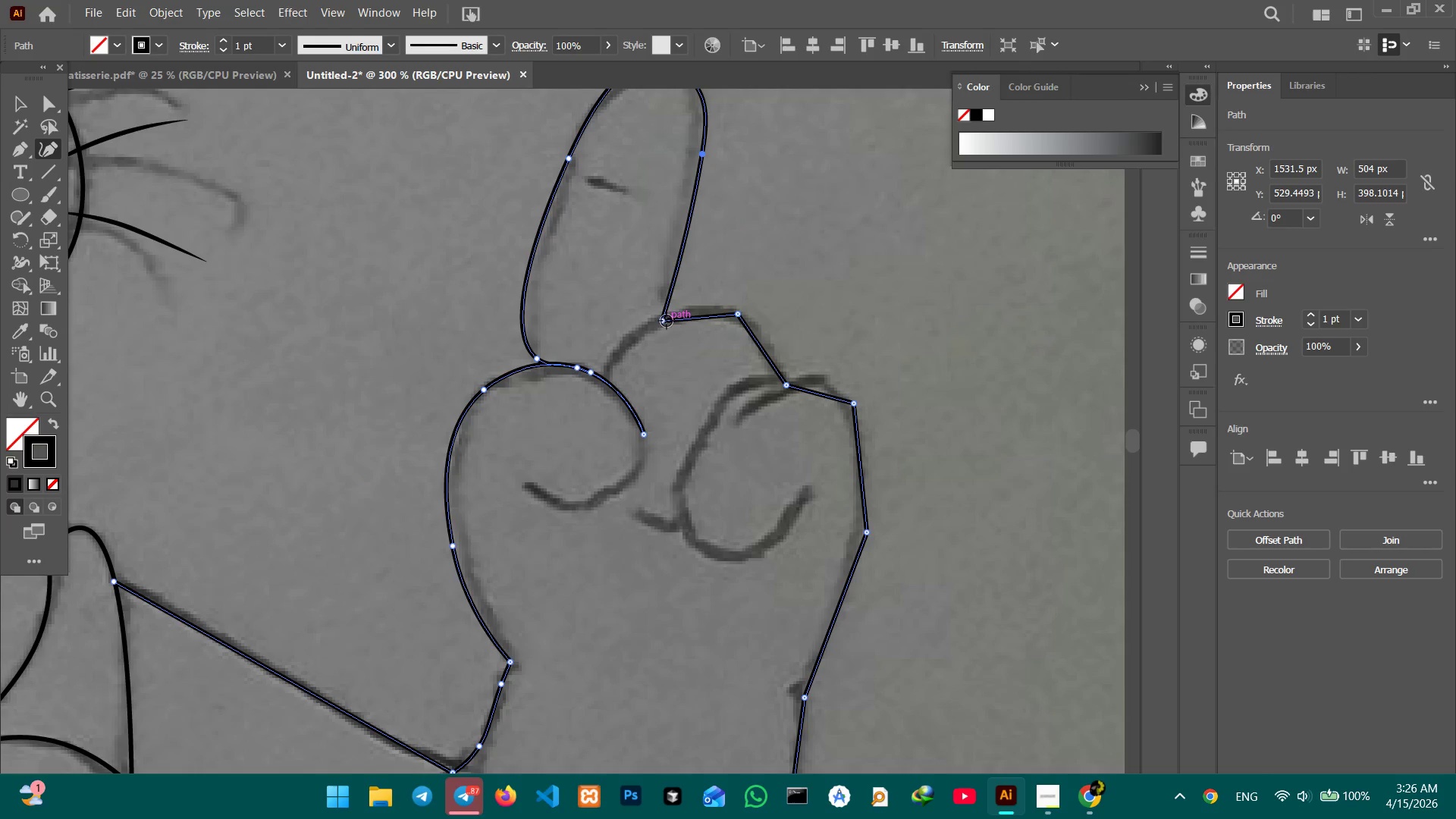 
left_click_drag(start_coordinate=[665, 322], to_coordinate=[615, 355])
 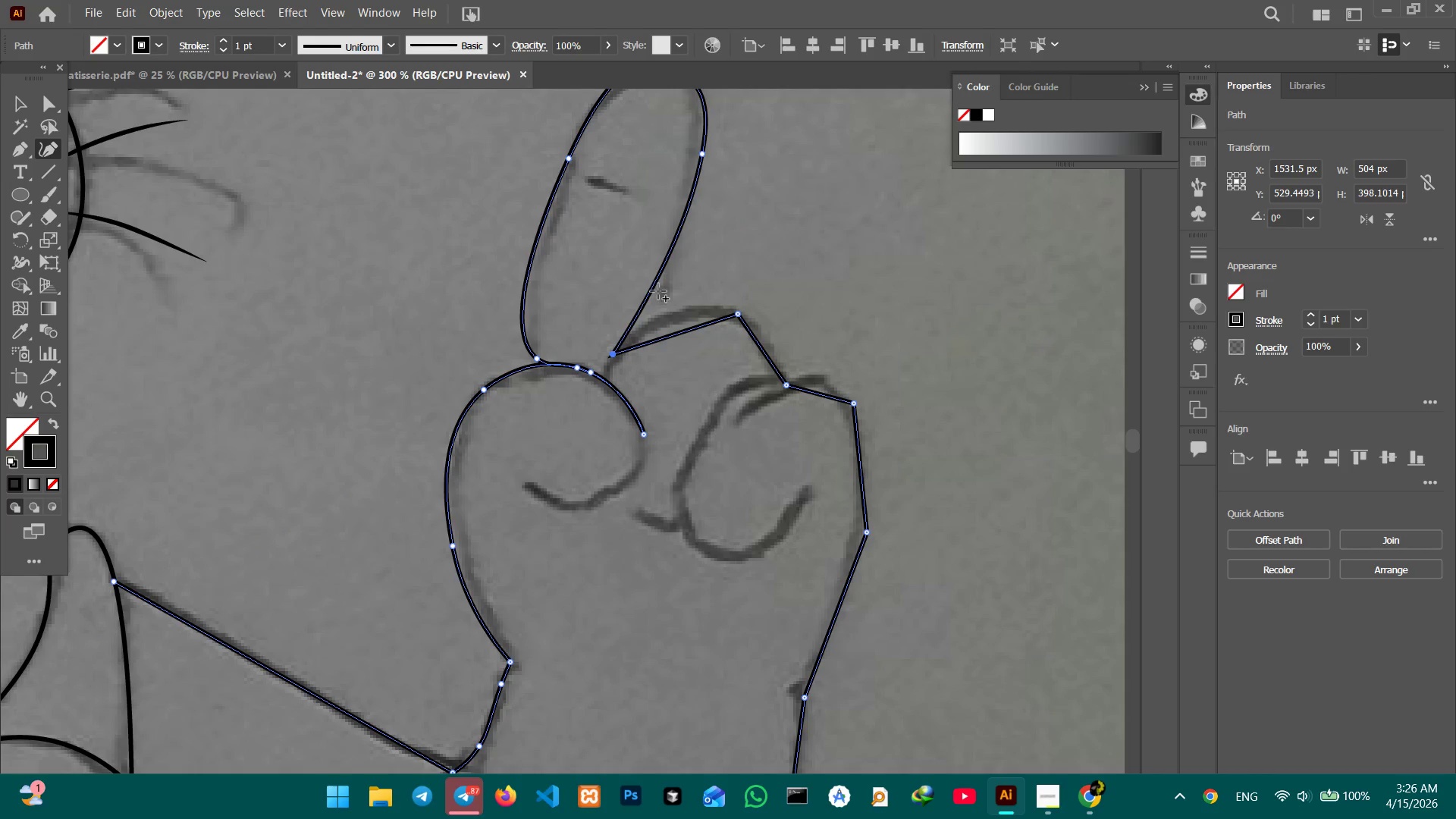 
left_click_drag(start_coordinate=[658, 290], to_coordinate=[667, 292])
 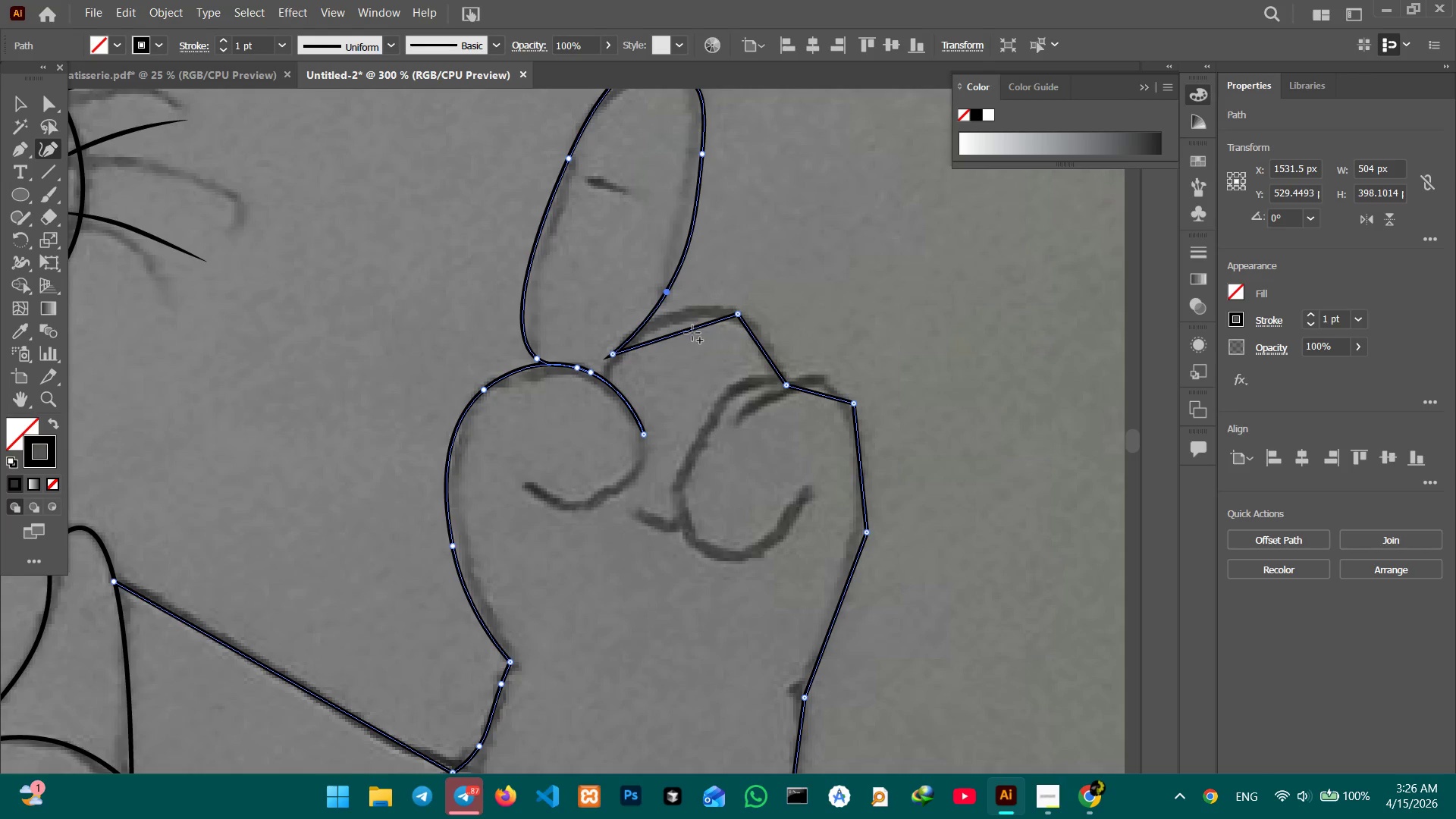 
left_click_drag(start_coordinate=[686, 333], to_coordinate=[679, 312])
 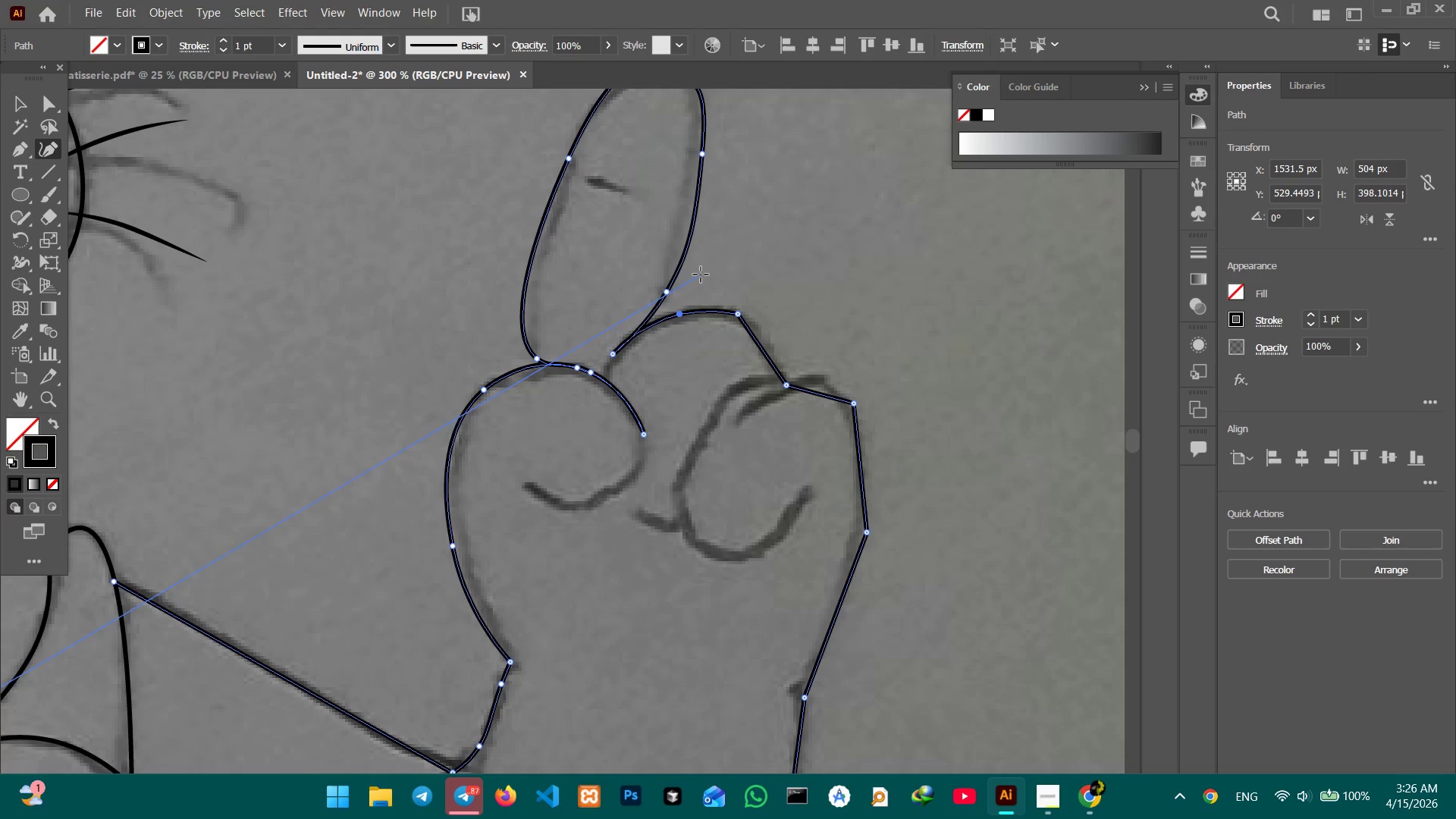 
scroll: coordinate [701, 271], scroll_direction: up, amount: 3.0
 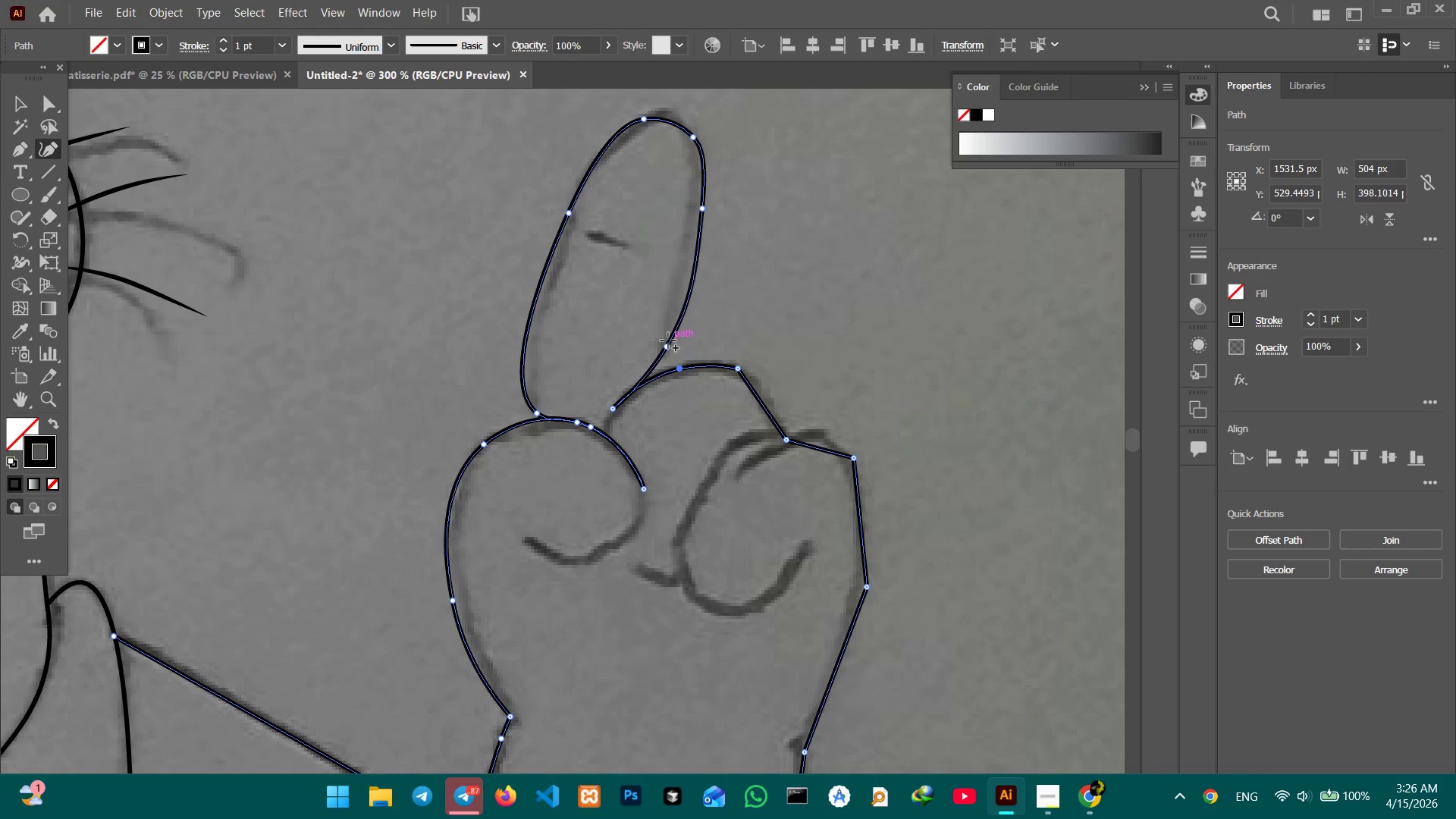 
left_click([665, 346])
 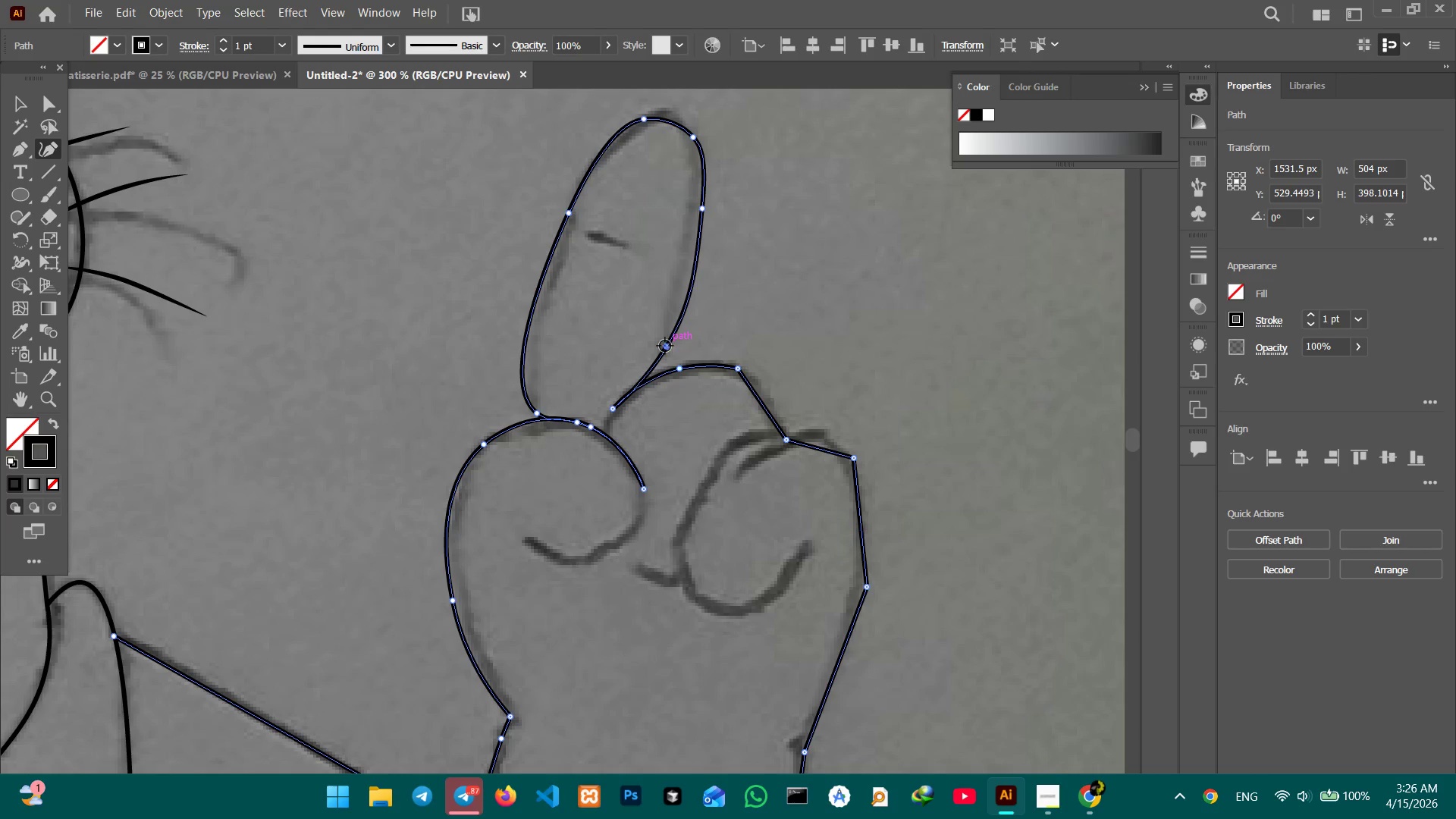 
key(Backspace)
 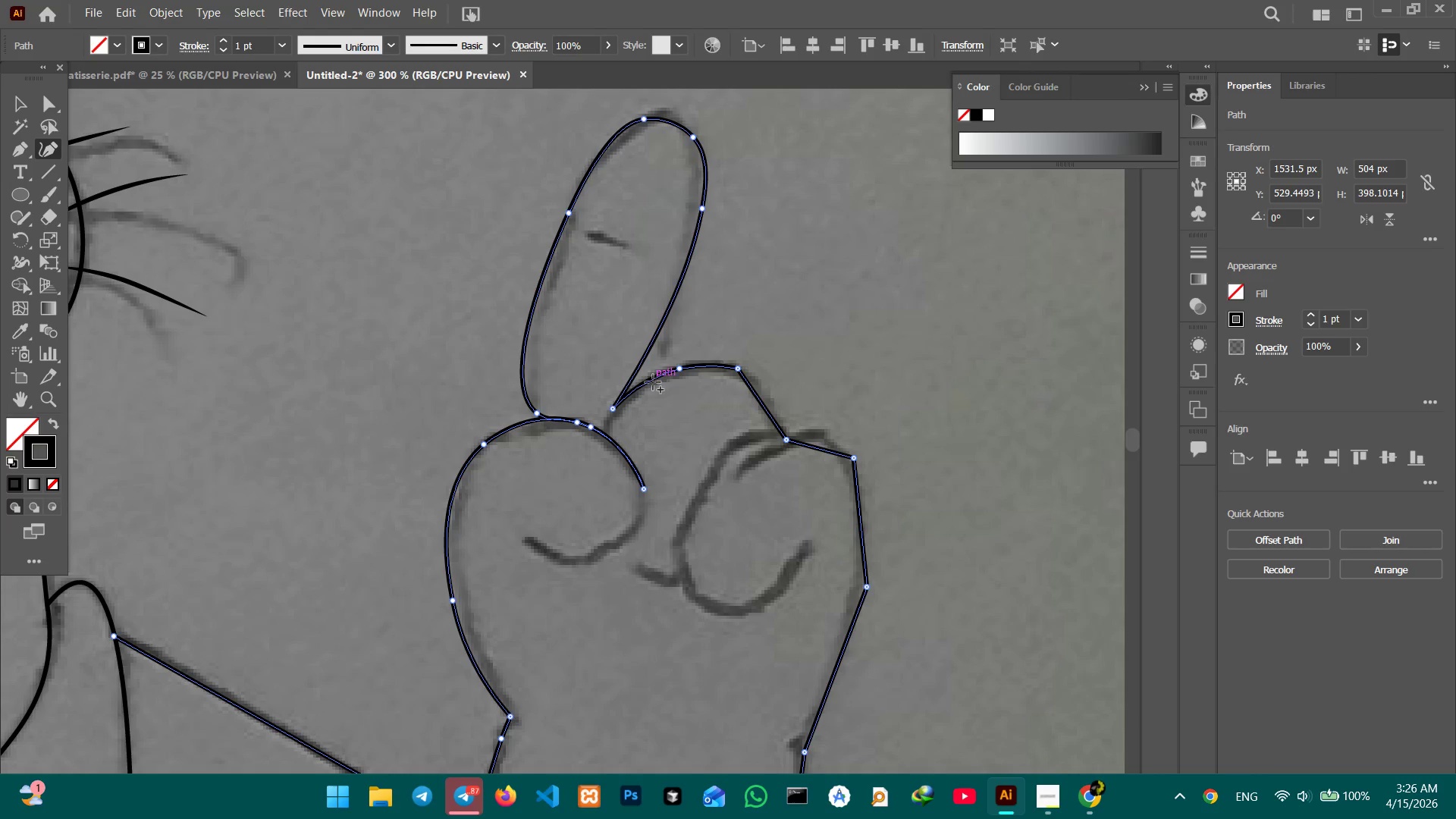 
scroll: coordinate [737, 384], scroll_direction: down, amount: 2.0
 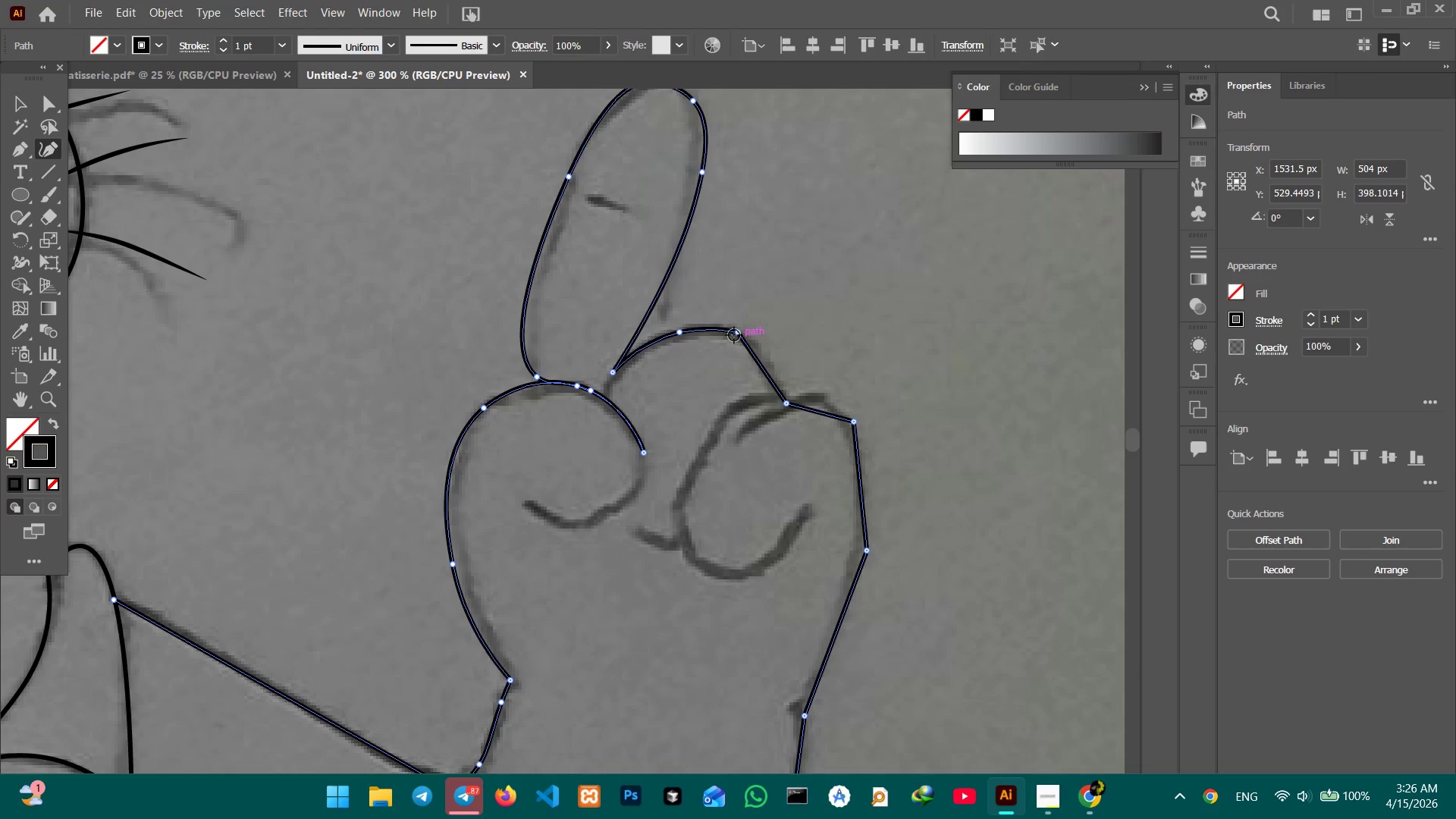 
left_click([734, 333])
 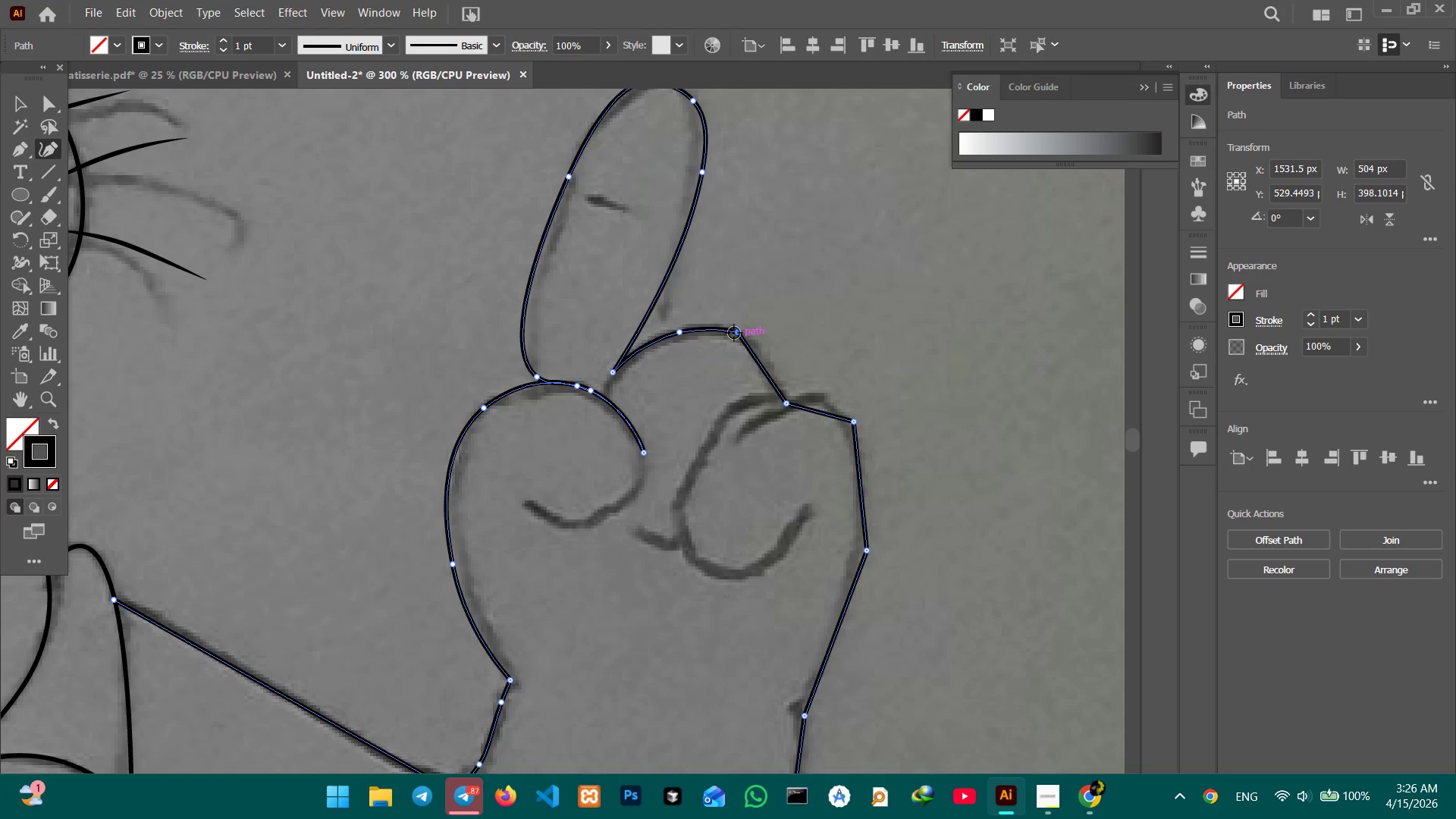 
key(Backspace)
 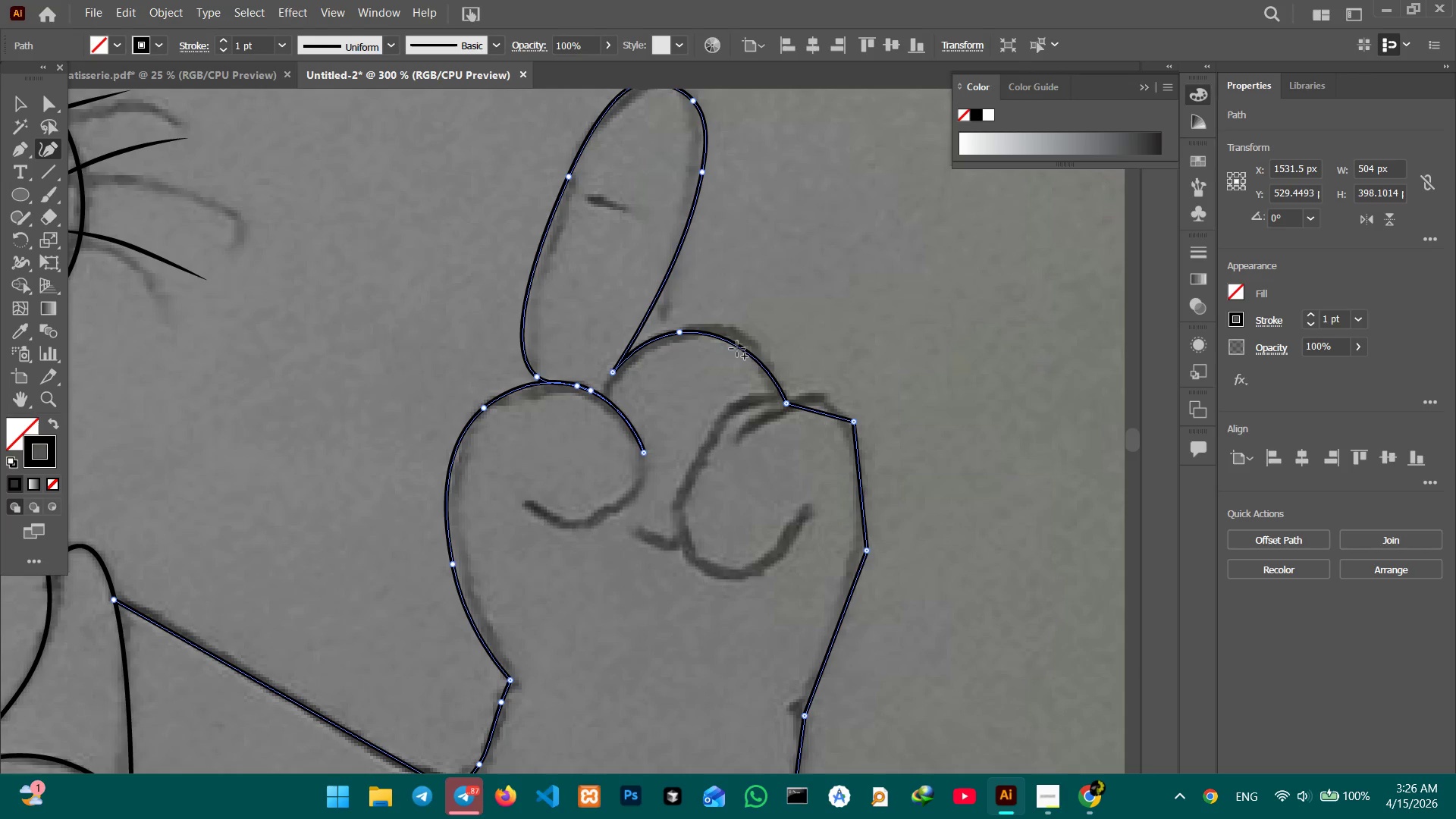 
left_click_drag(start_coordinate=[738, 347], to_coordinate=[739, 338])
 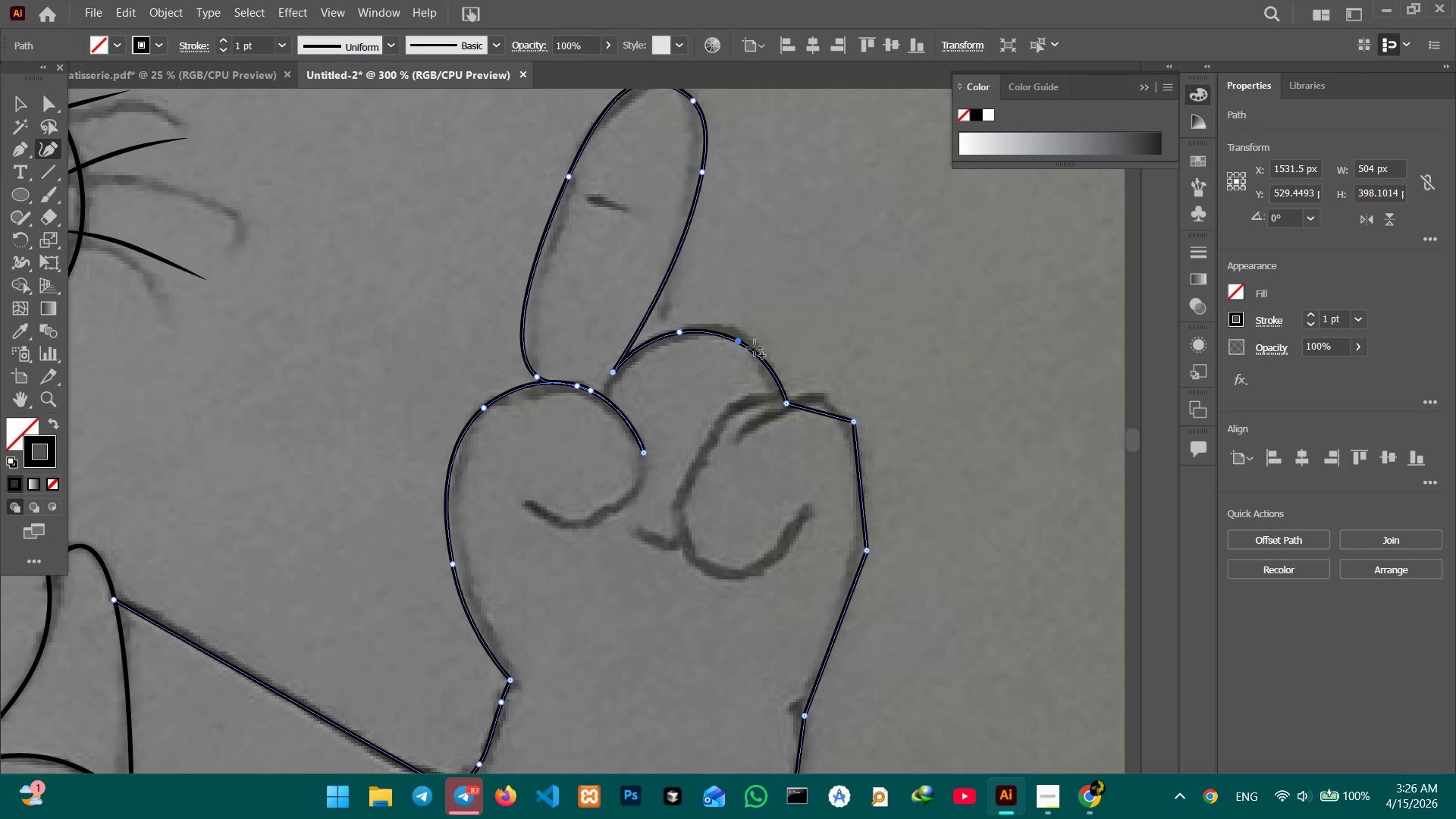 
scroll: coordinate [755, 354], scroll_direction: down, amount: 4.0
 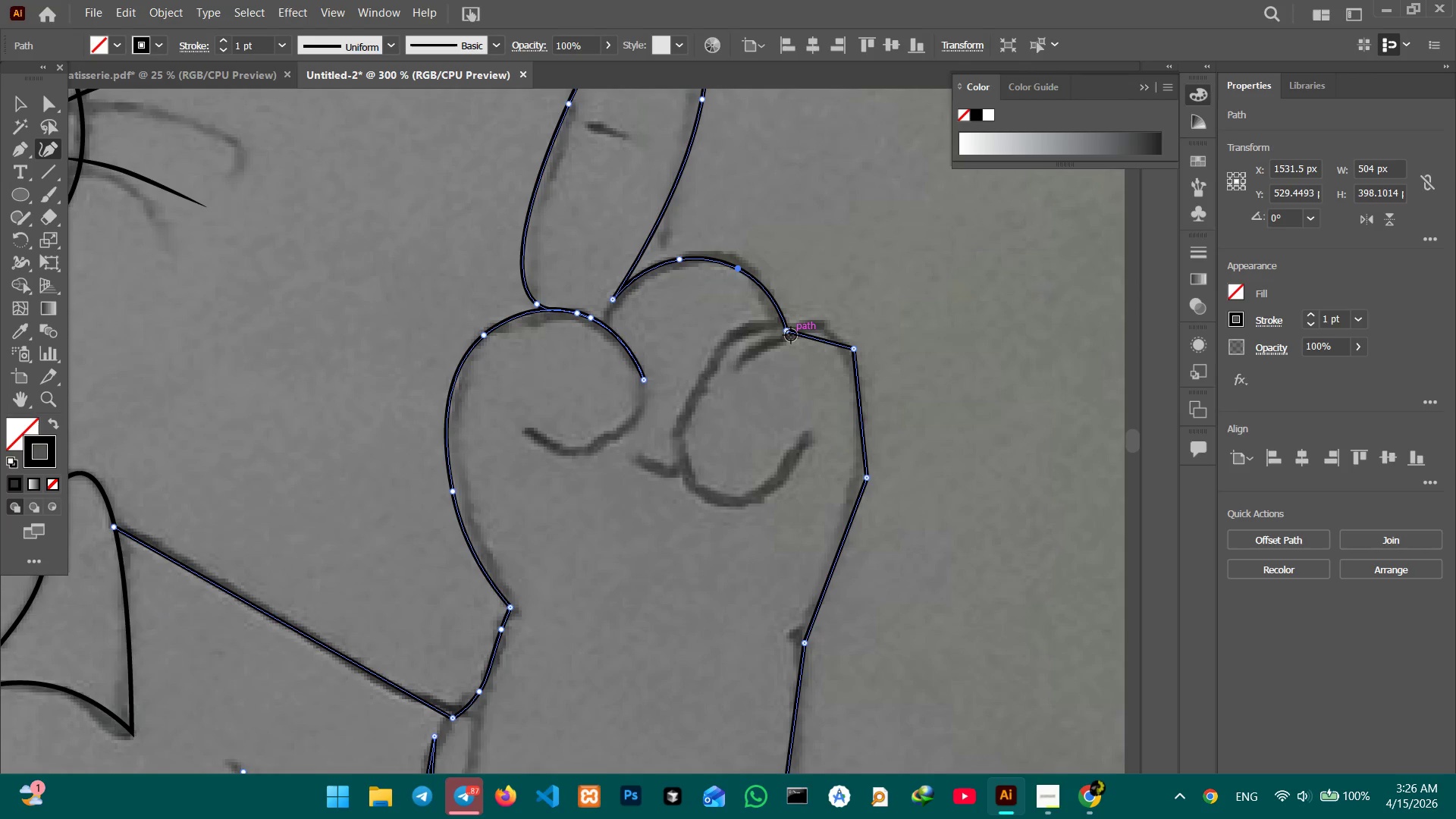 
left_click_drag(start_coordinate=[789, 335], to_coordinate=[720, 362])
 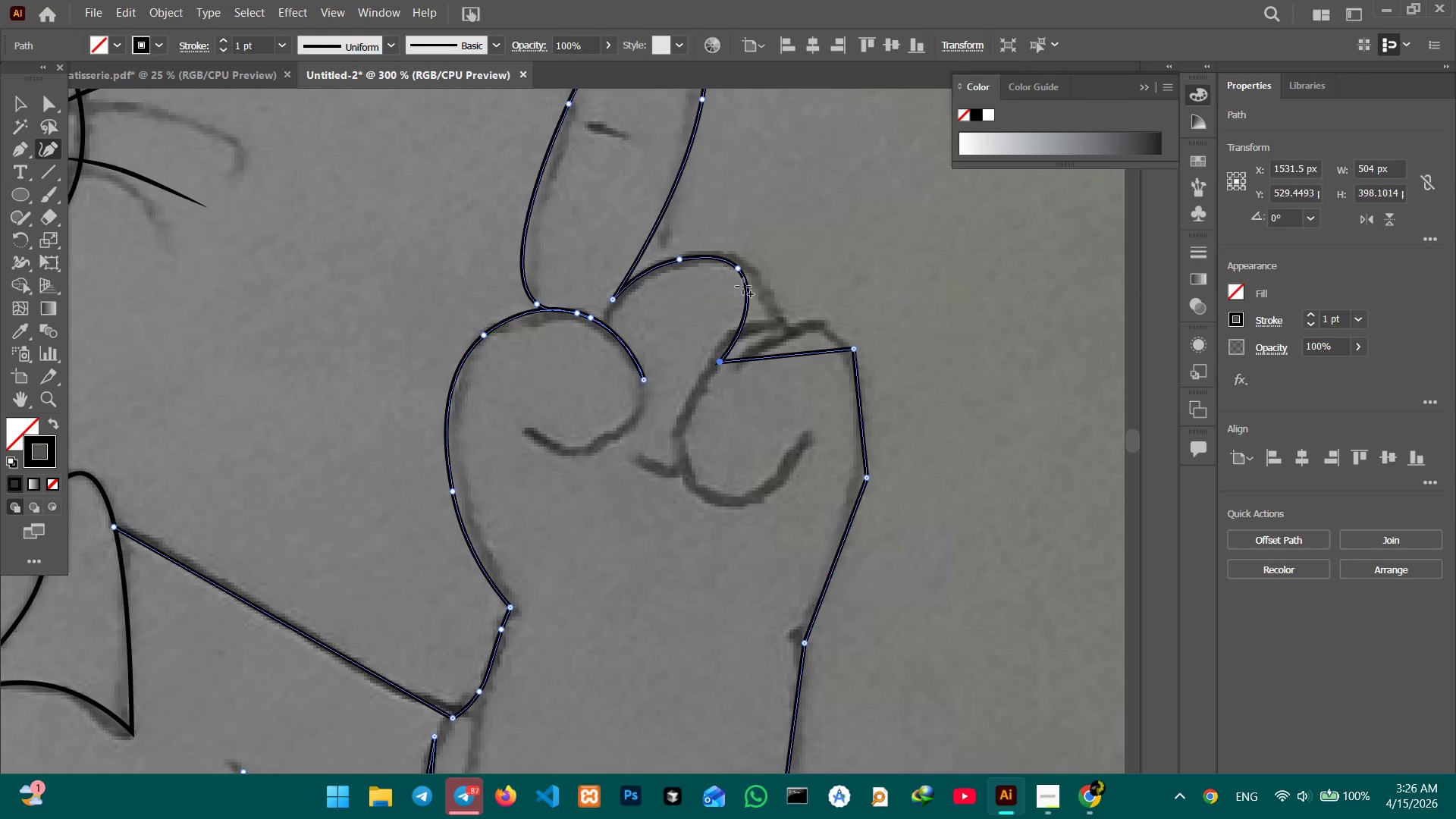 
left_click_drag(start_coordinate=[743, 287], to_coordinate=[761, 291])
 